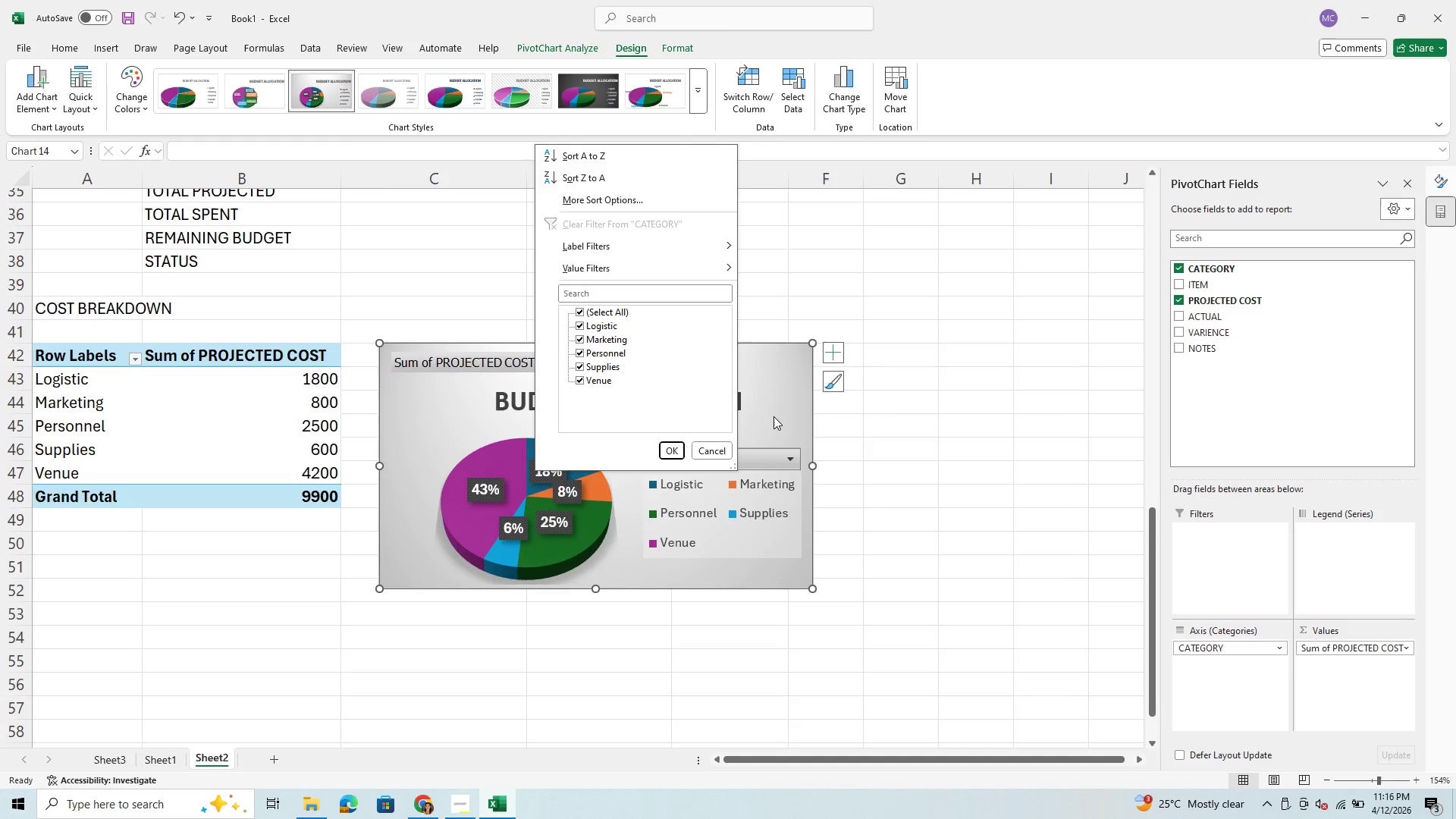 
left_click([792, 382])
 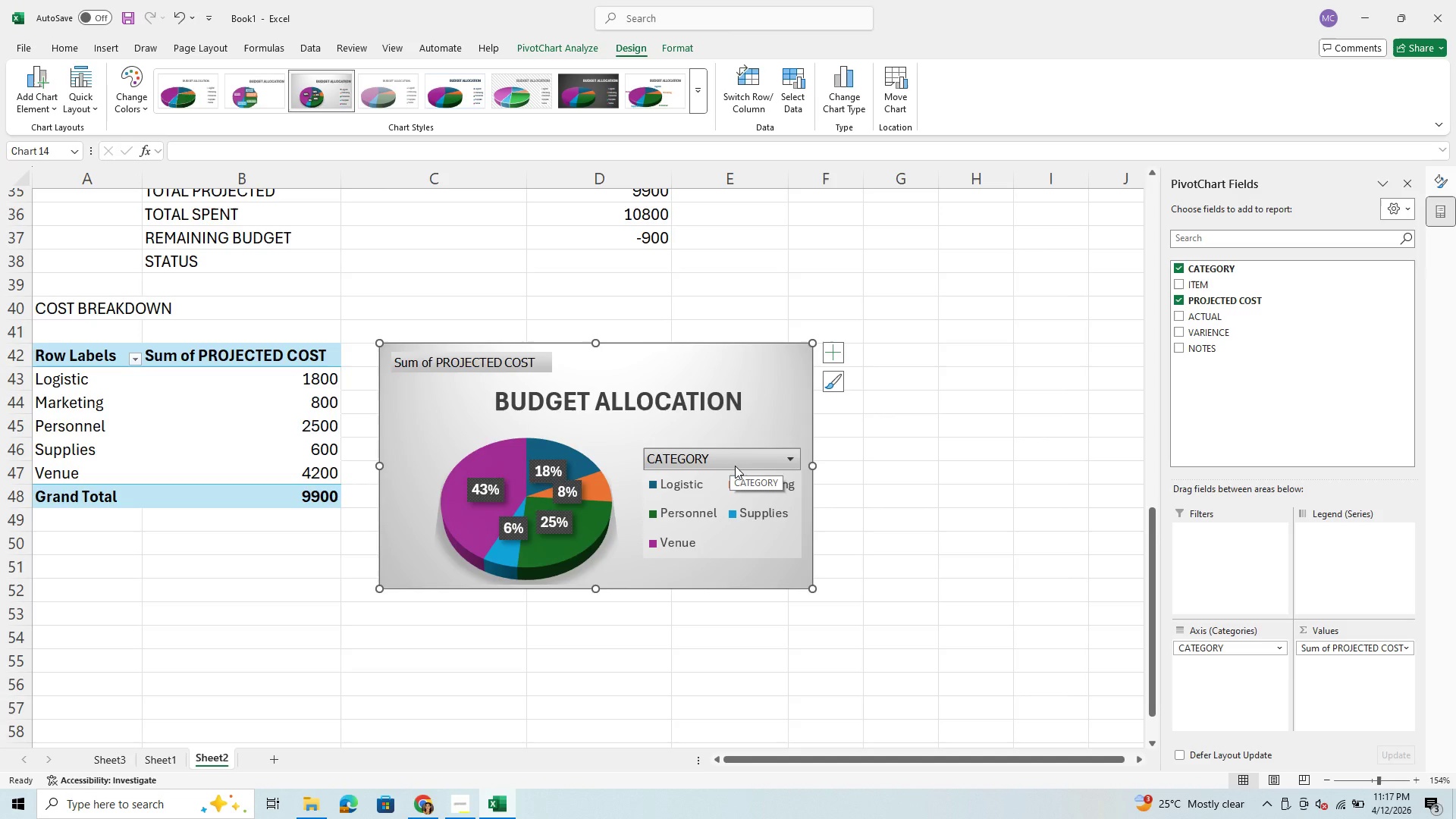 
left_click_drag(start_coordinate=[742, 459], to_coordinate=[734, 478])
 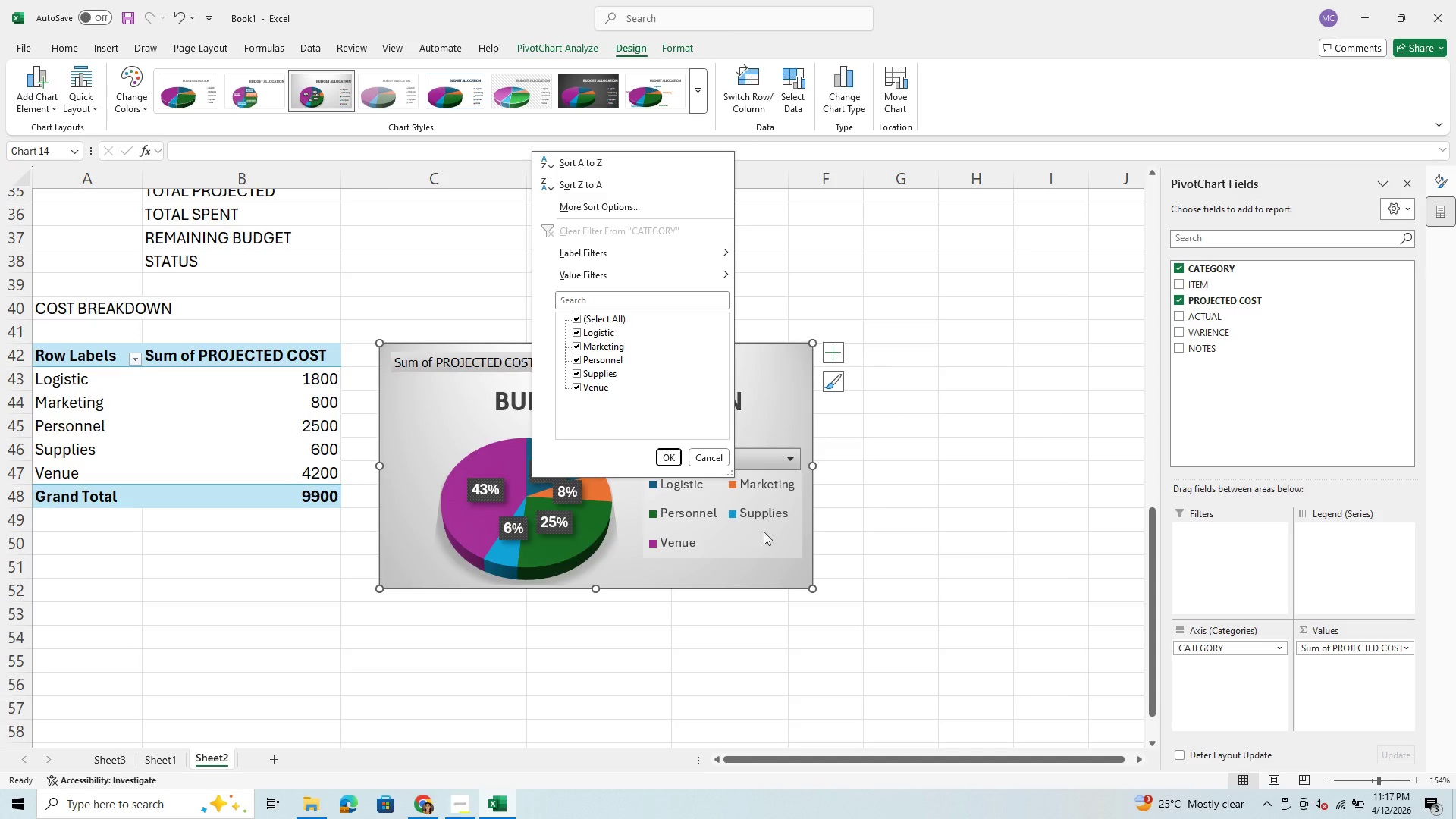 
left_click([764, 557])
 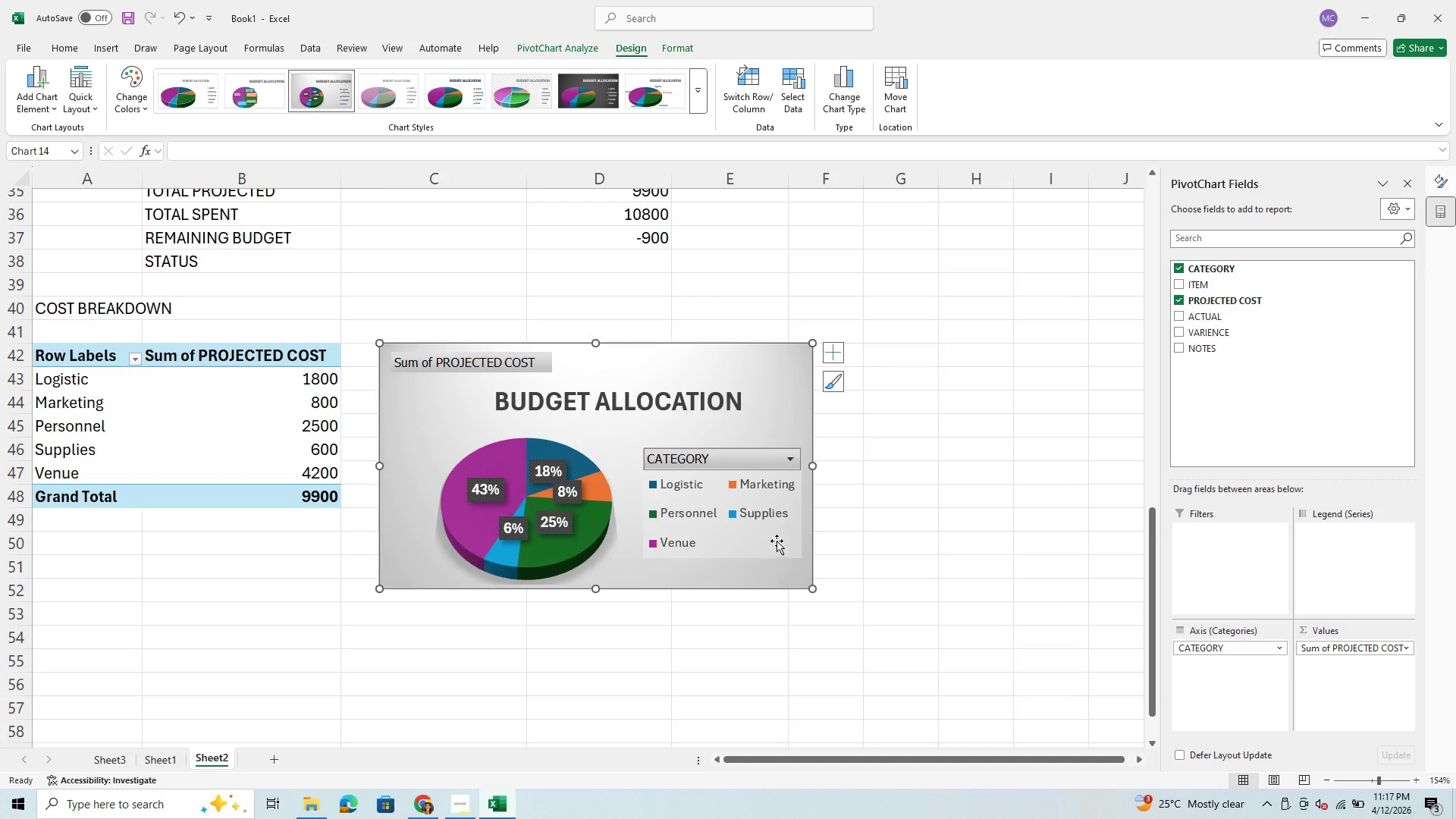 
left_click([777, 541])
 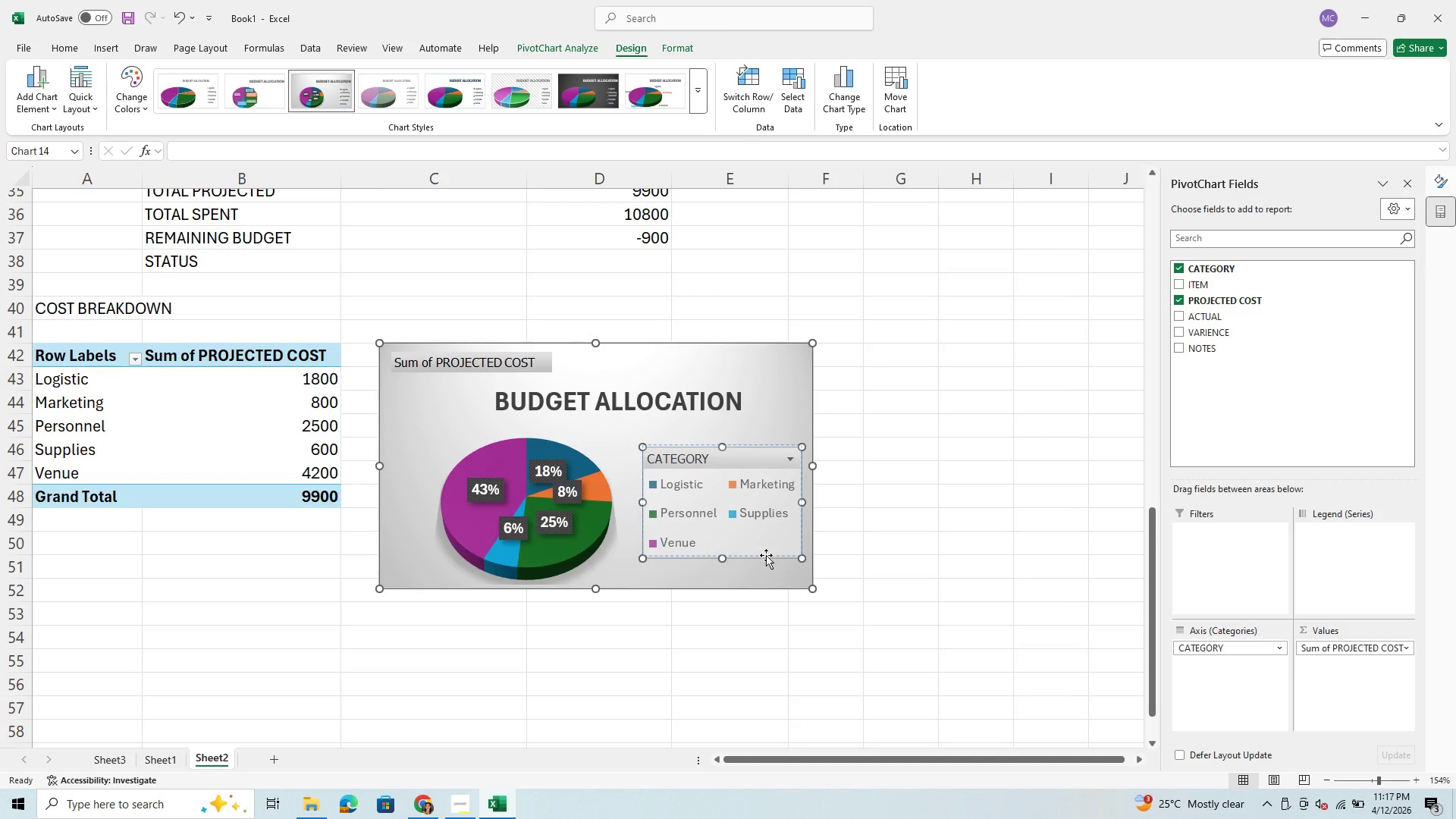 
left_click_drag(start_coordinate=[766, 555], to_coordinate=[774, 582])
 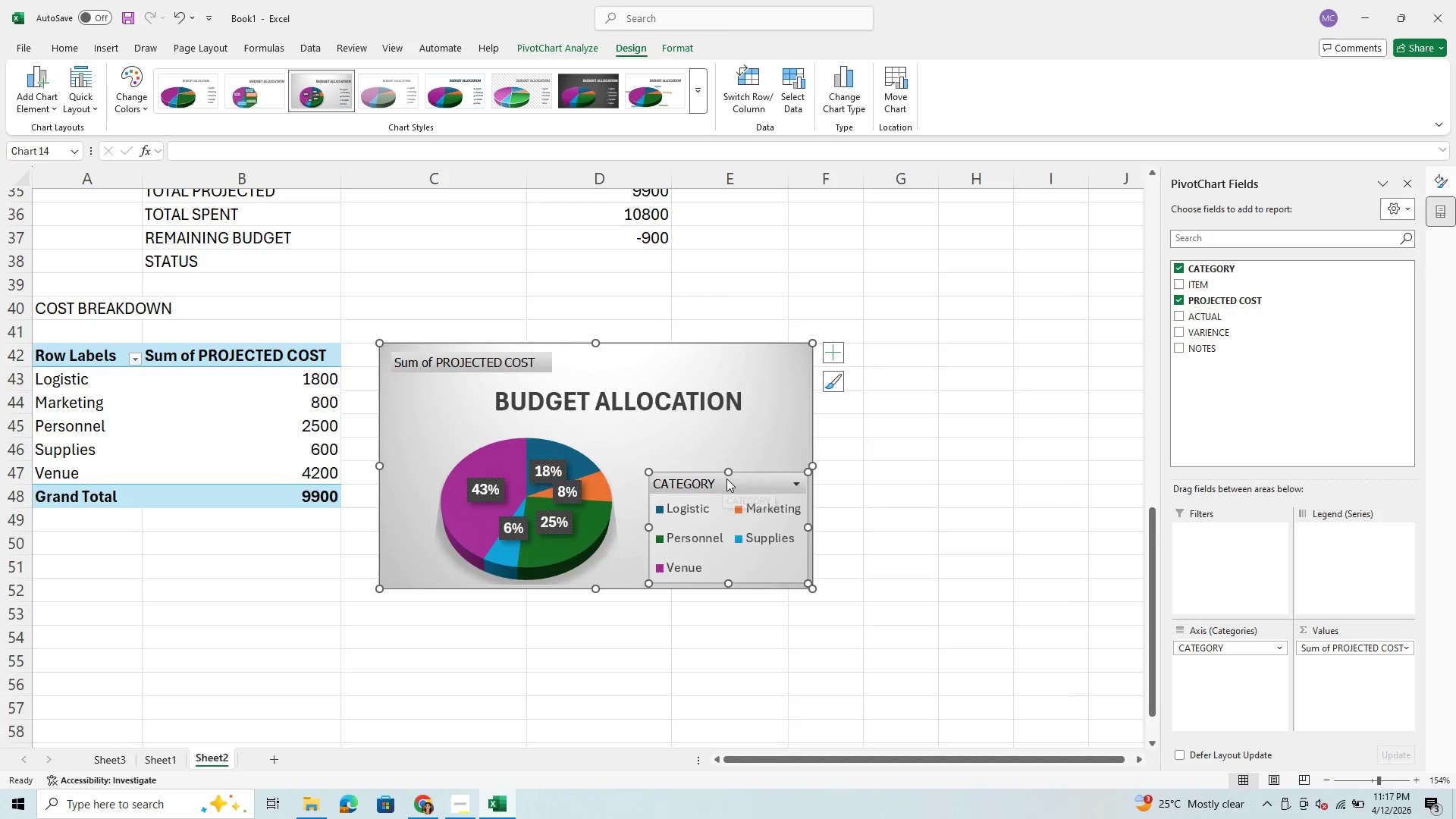 
left_click_drag(start_coordinate=[730, 472], to_coordinate=[741, 340])
 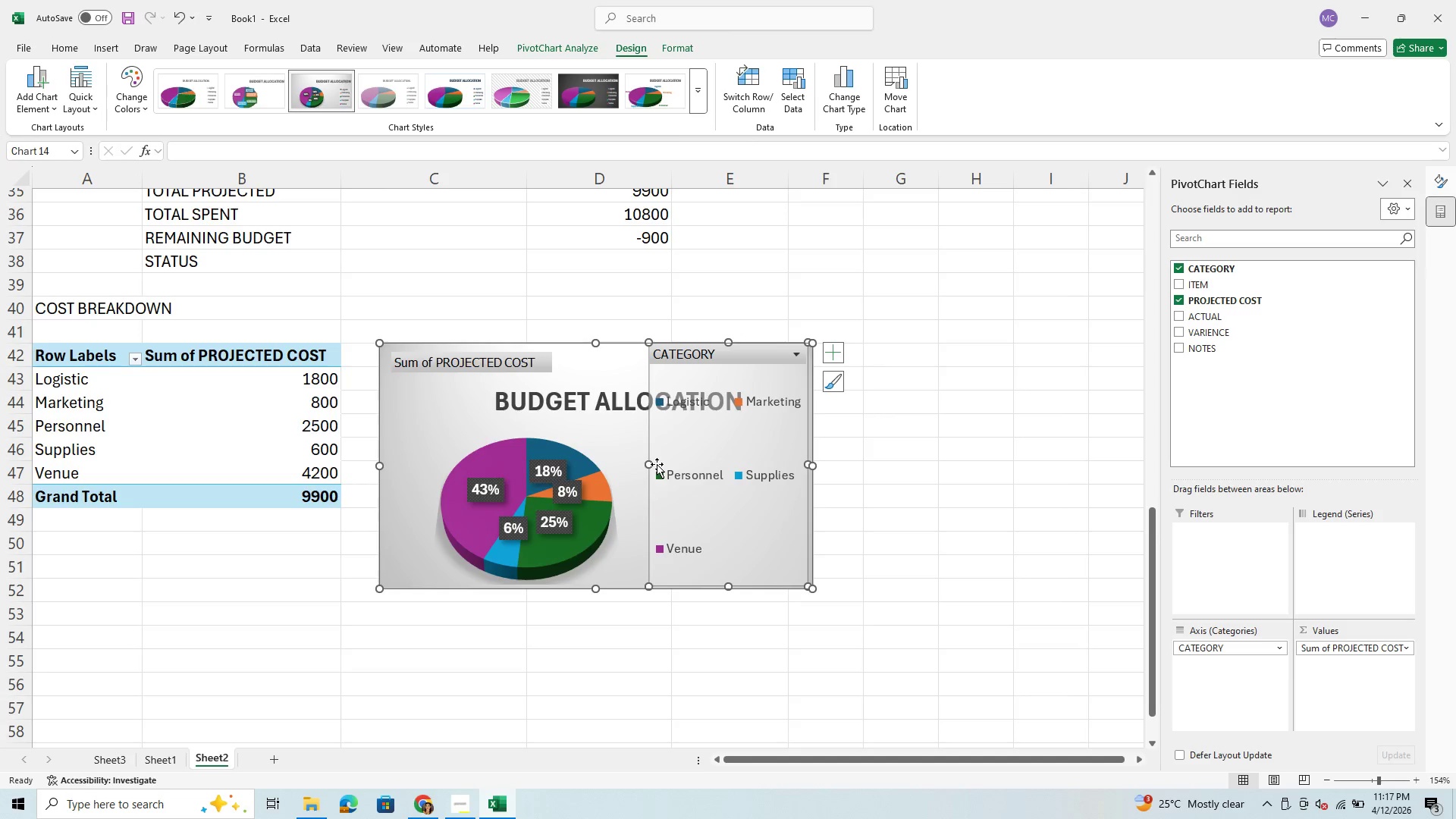 
left_click_drag(start_coordinate=[648, 465], to_coordinate=[745, 459])
 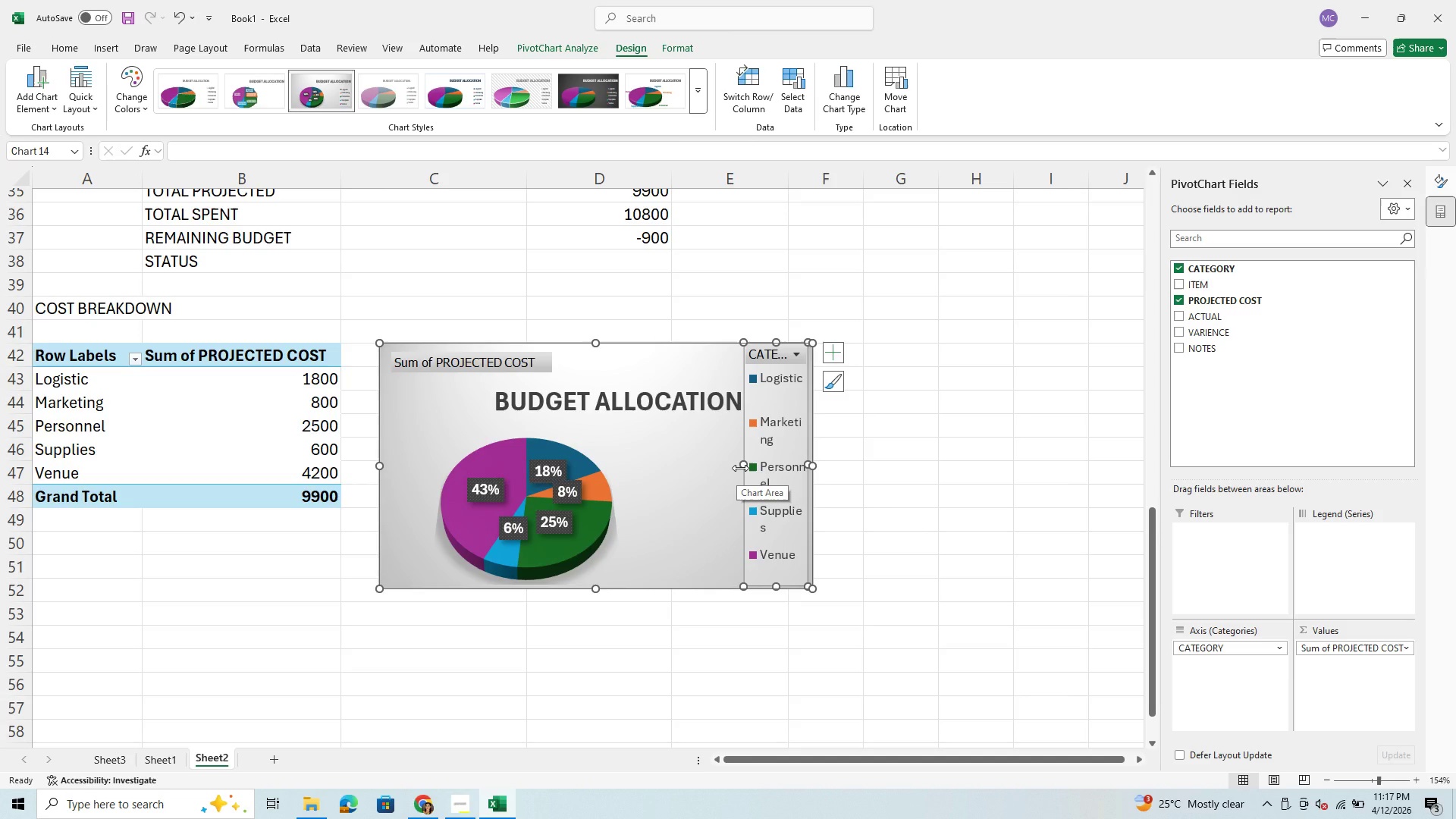 
left_click_drag(start_coordinate=[743, 466], to_coordinate=[725, 472])
 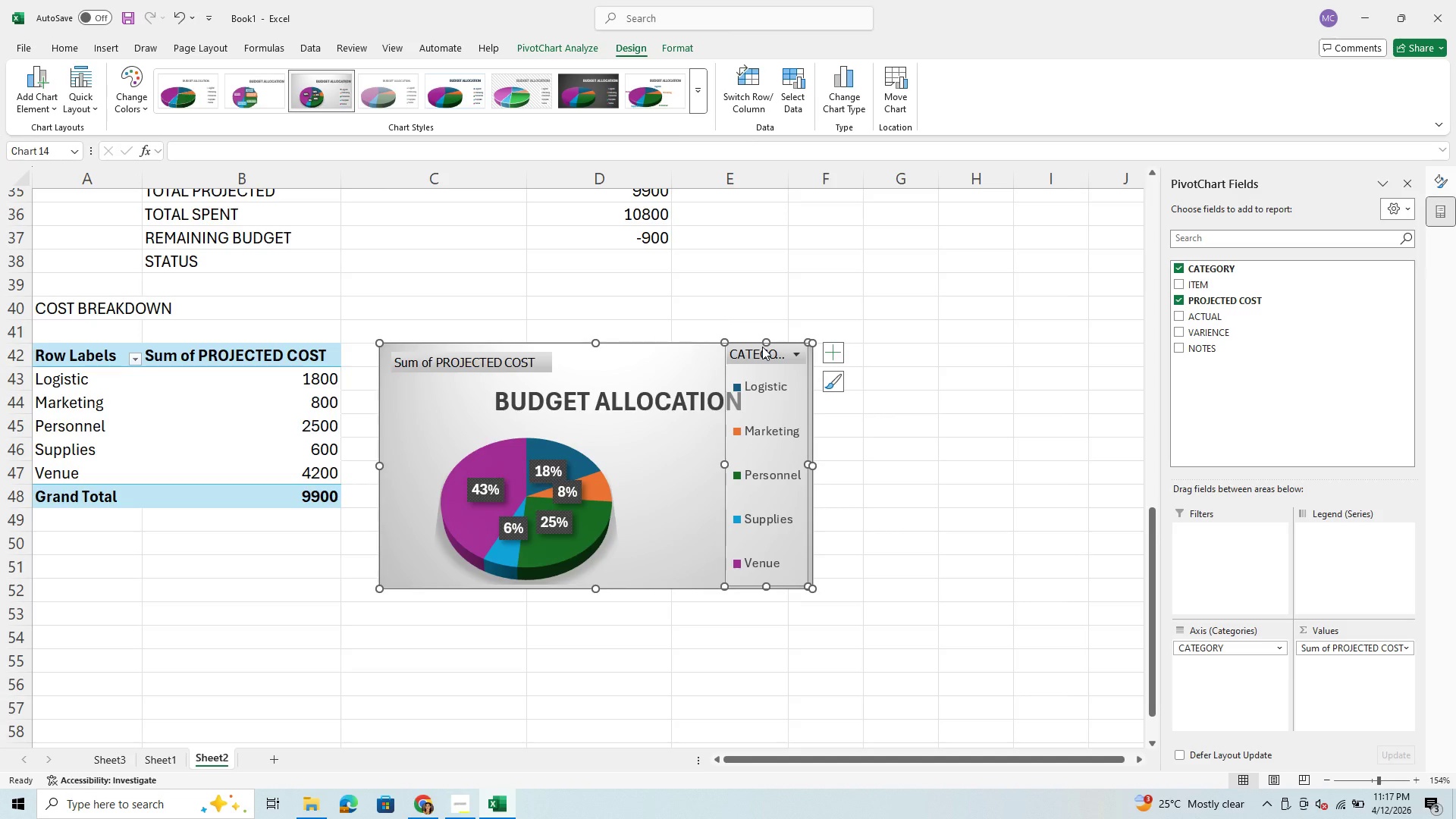 
left_click_drag(start_coordinate=[765, 344], to_coordinate=[770, 400])
 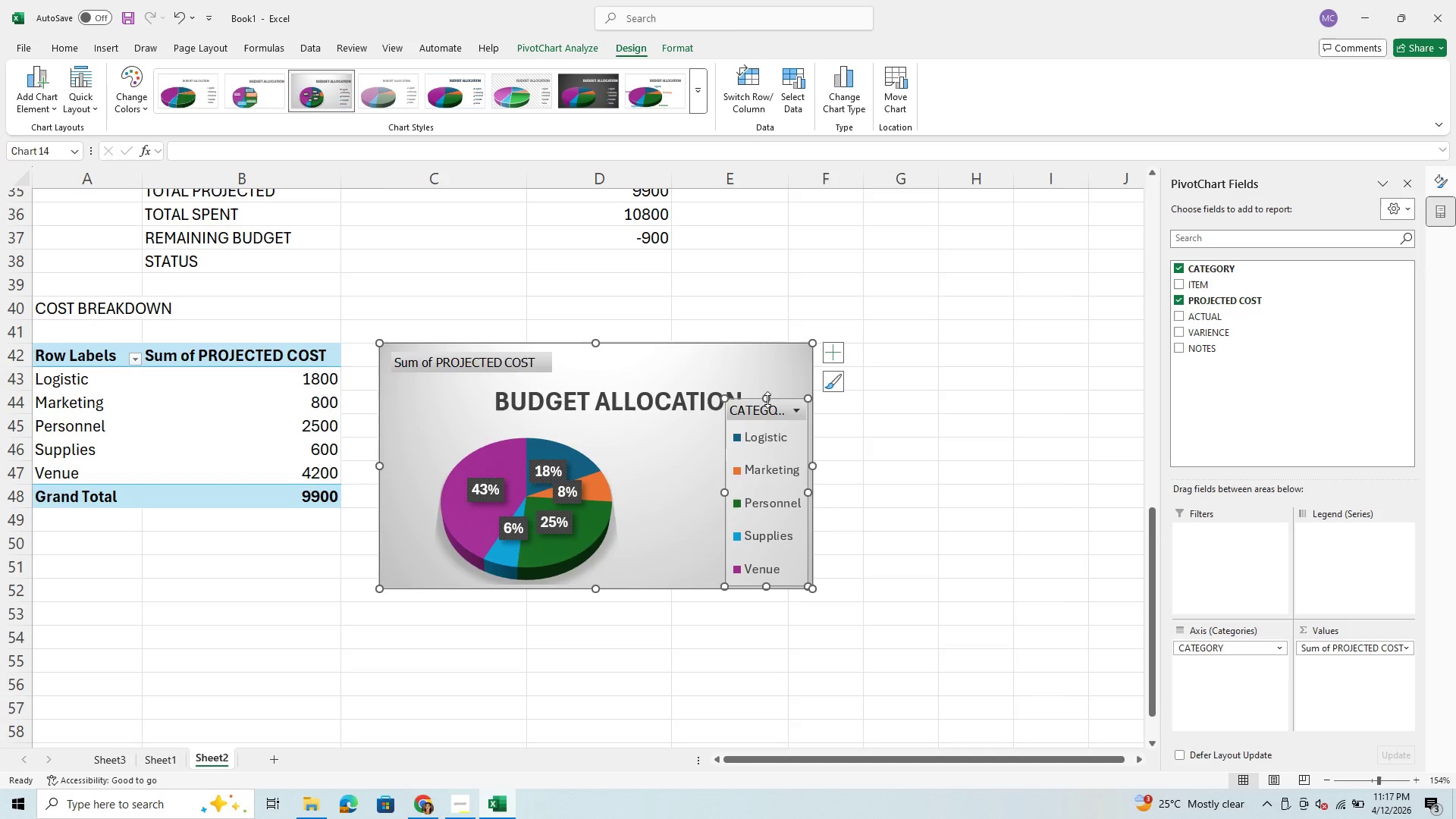 
left_click_drag(start_coordinate=[767, 398], to_coordinate=[767, 457])
 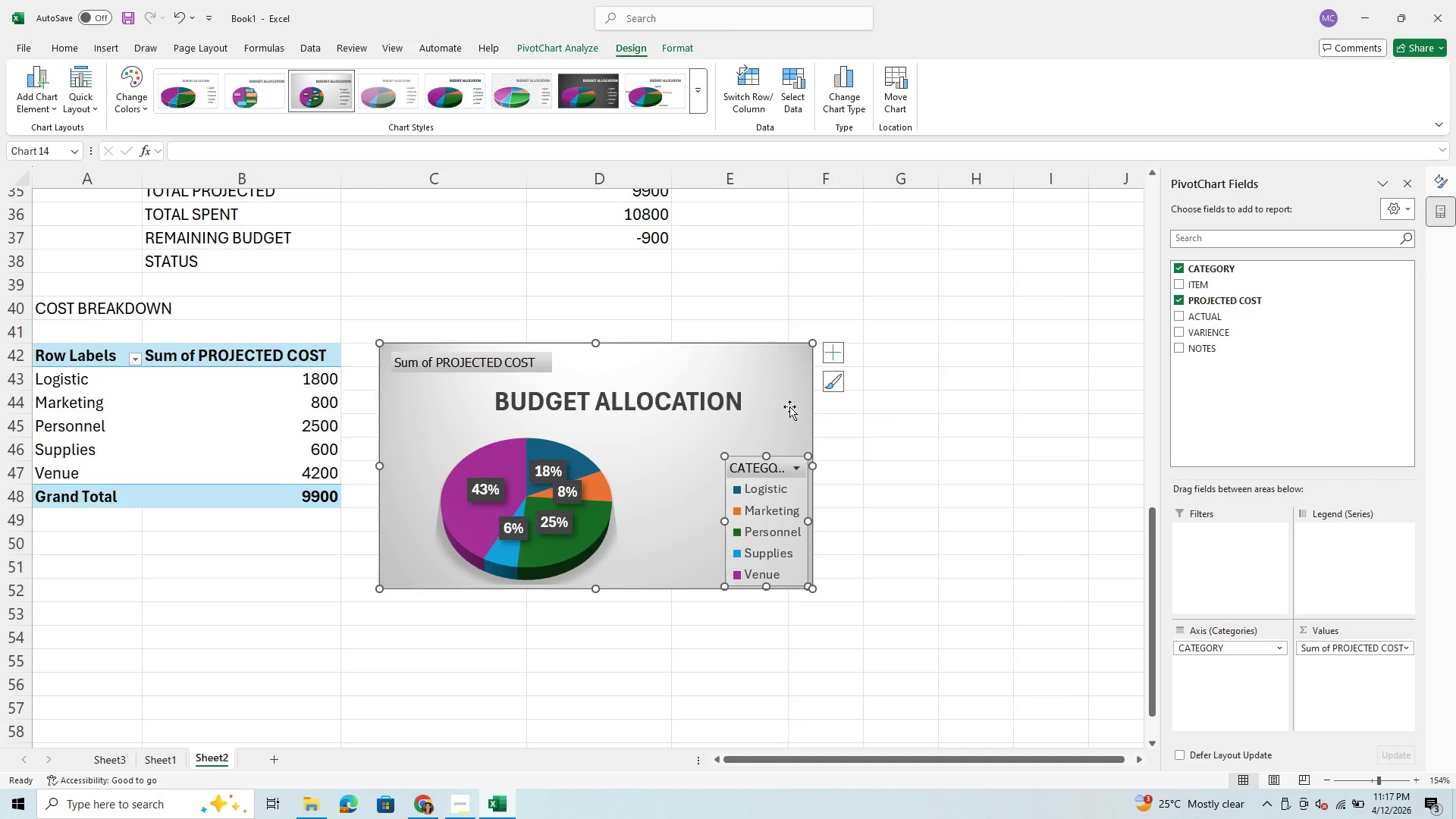 
left_click([777, 406])
 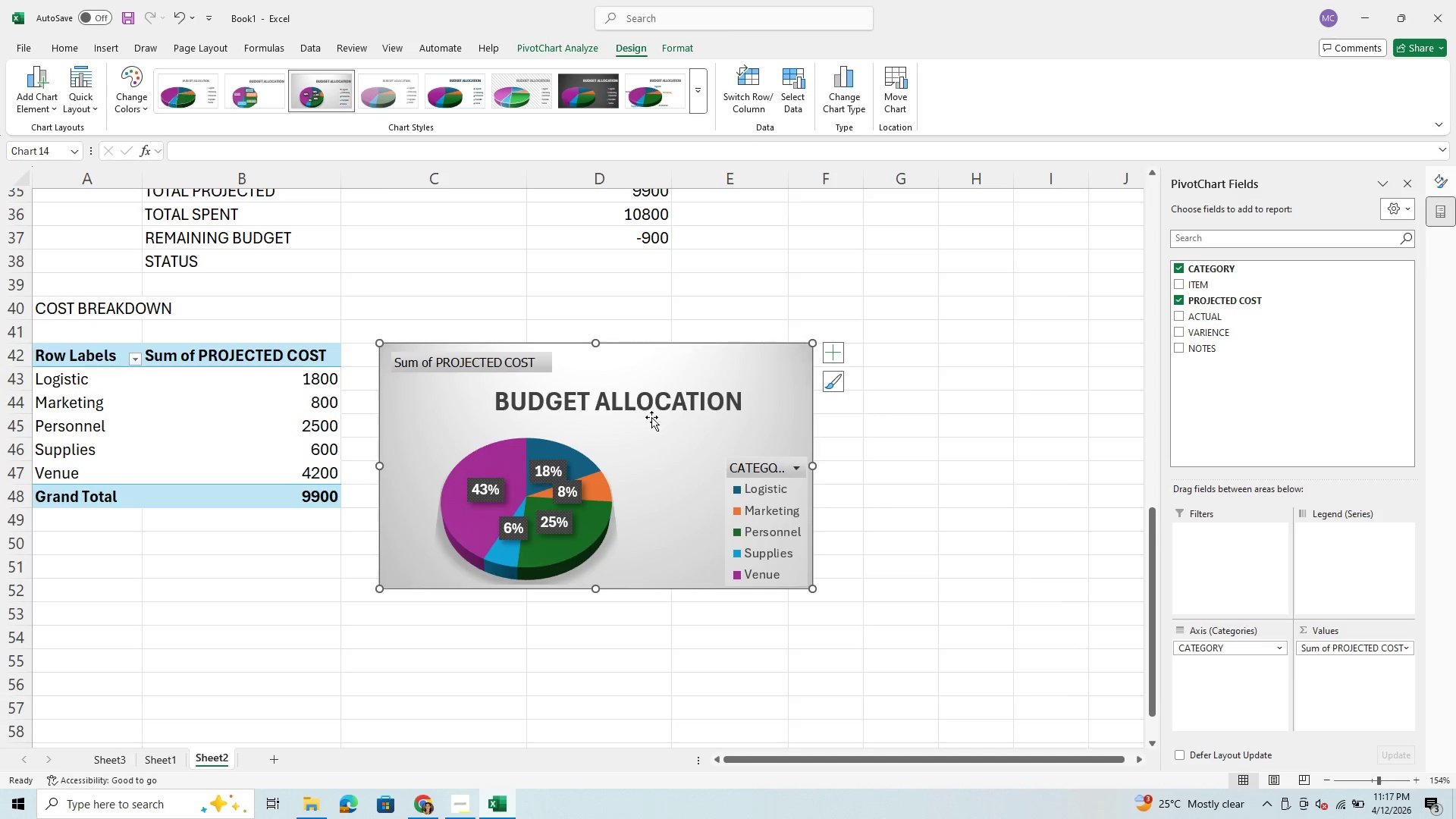 
left_click([571, 475])
 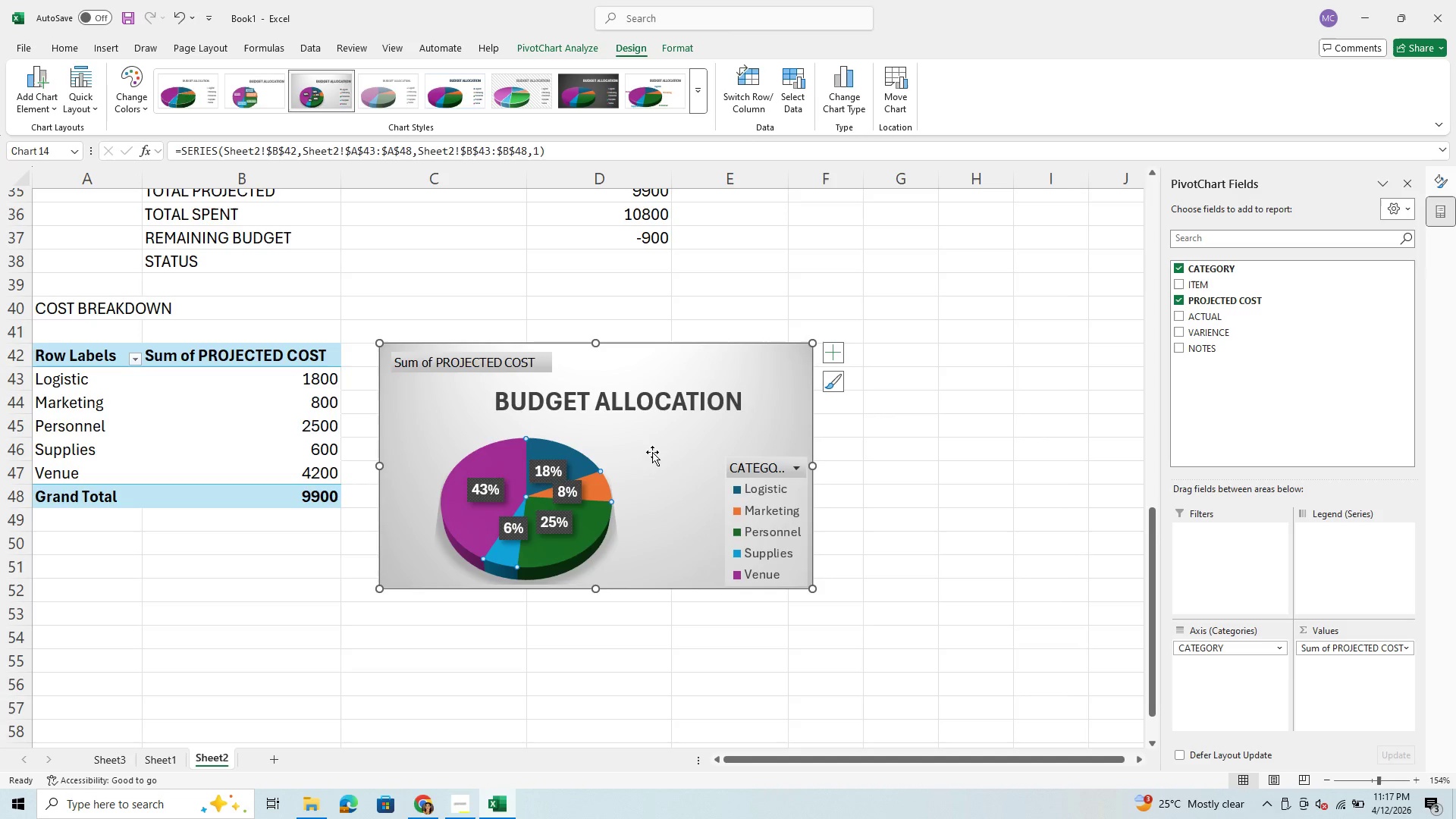 
left_click([657, 450])
 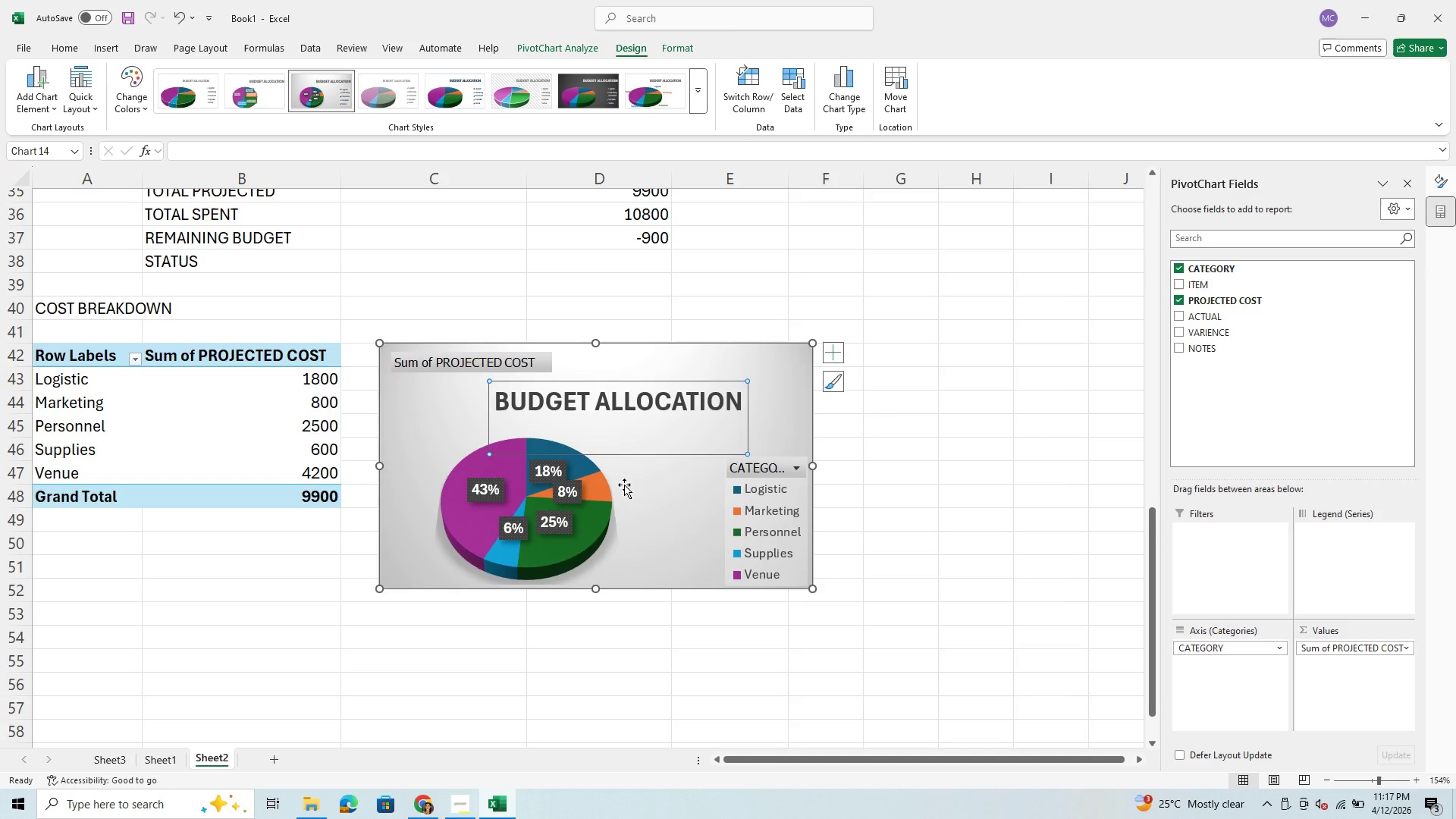 
left_click([624, 485])
 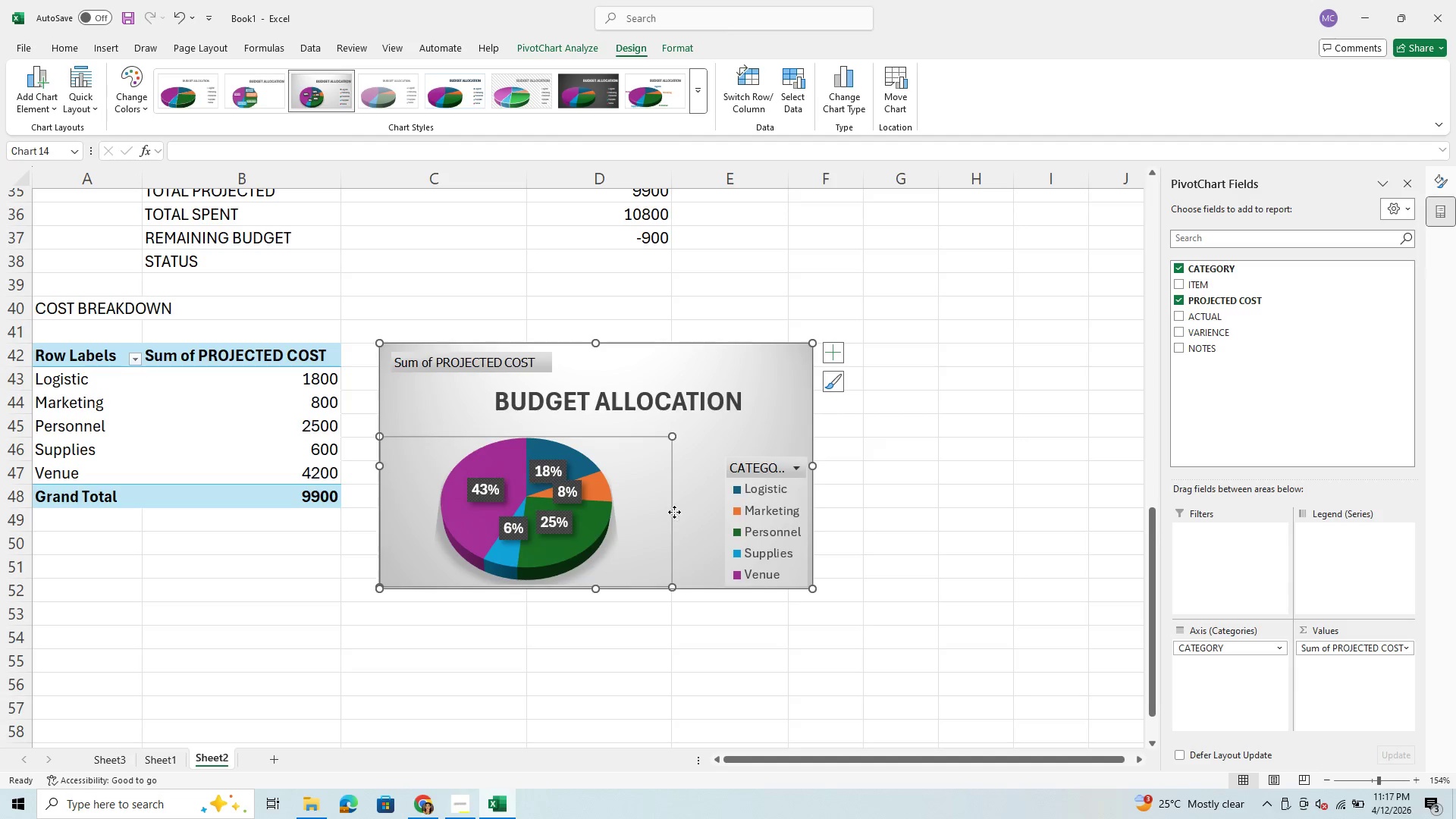 
left_click([674, 512])
 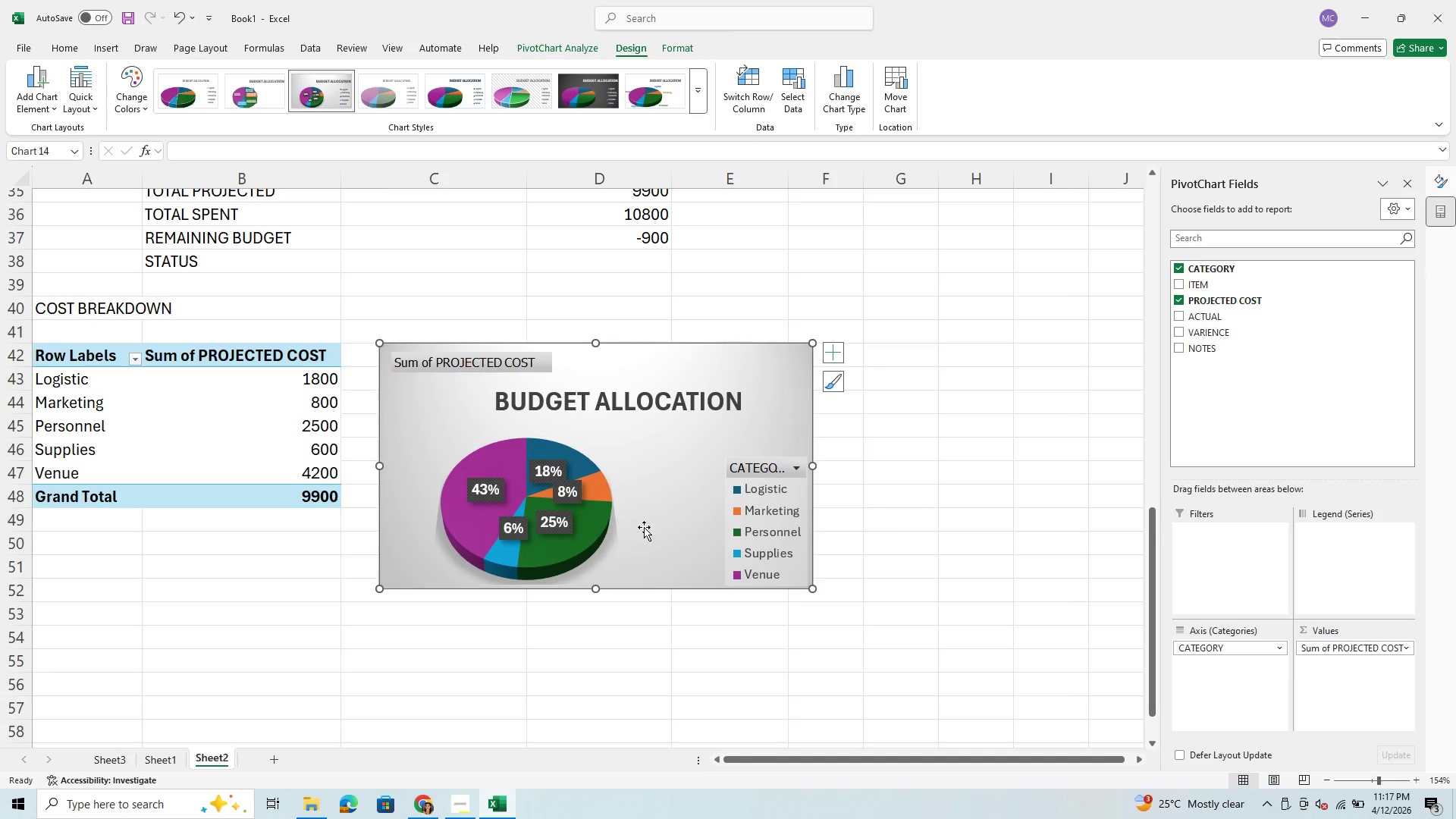 
left_click([644, 527])
 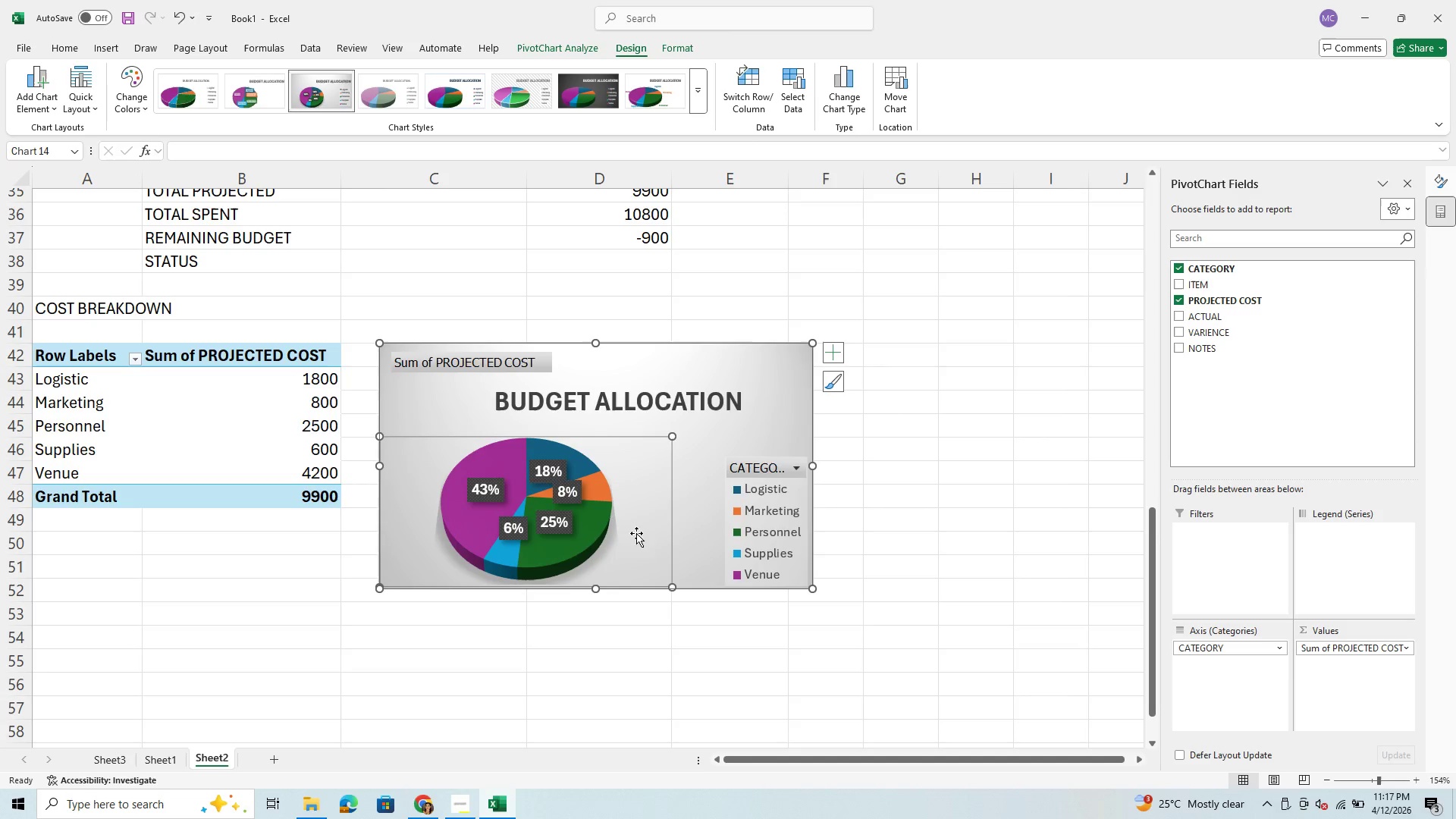 
left_click_drag(start_coordinate=[636, 533], to_coordinate=[663, 534])
 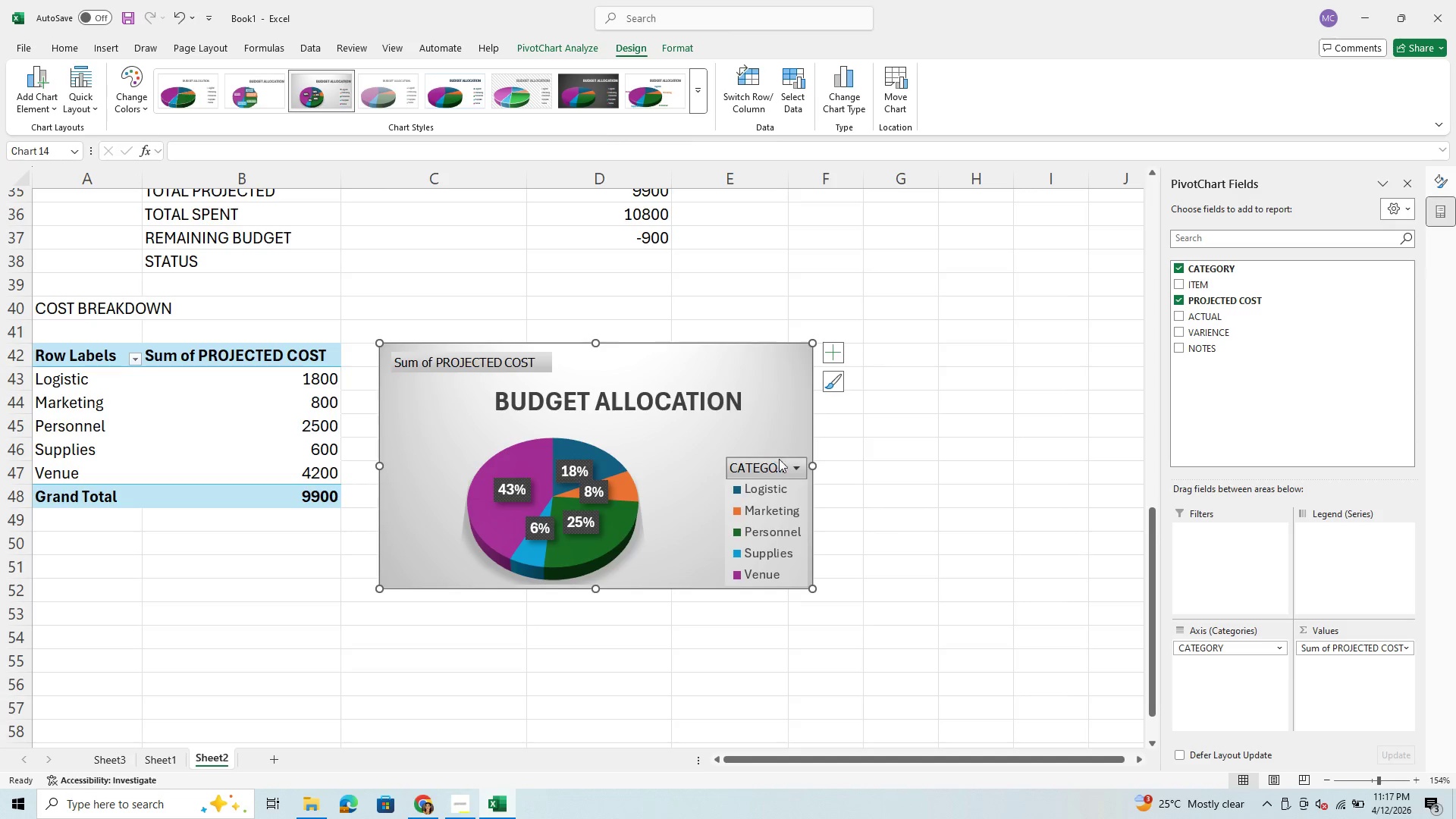 
left_click([618, 512])
 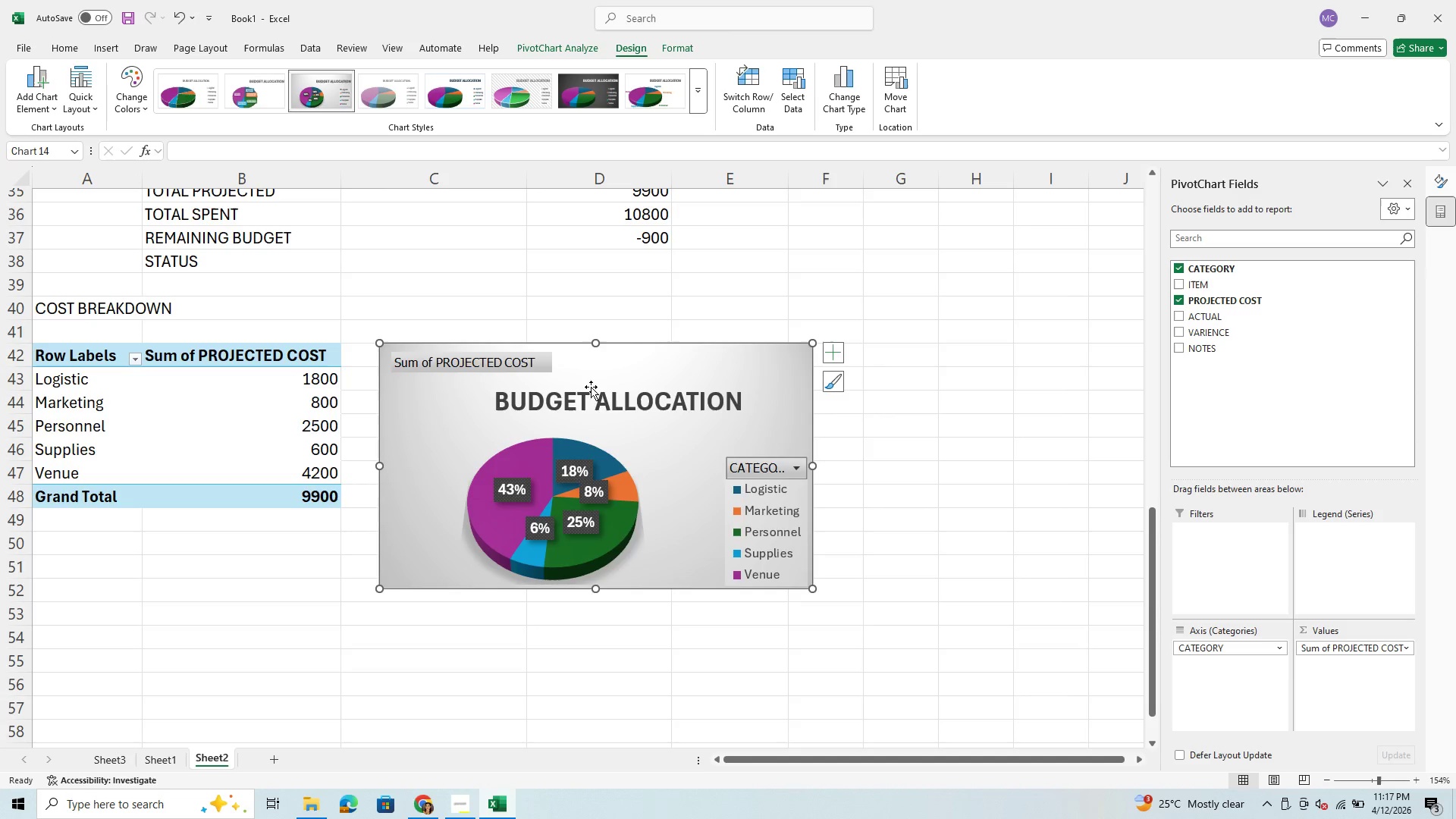 
left_click([598, 399])
 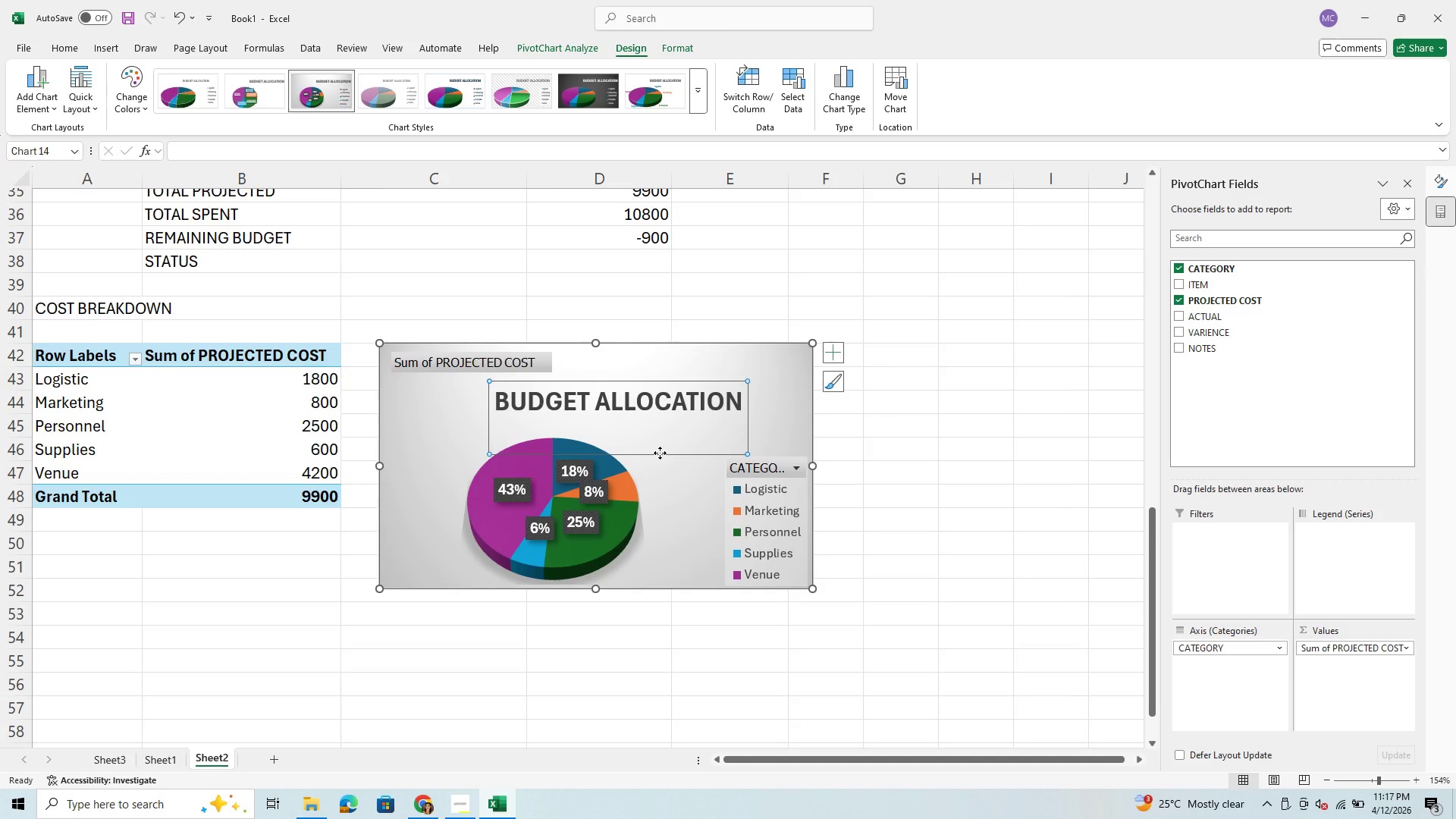 
left_click_drag(start_coordinate=[660, 453], to_coordinate=[657, 443])
 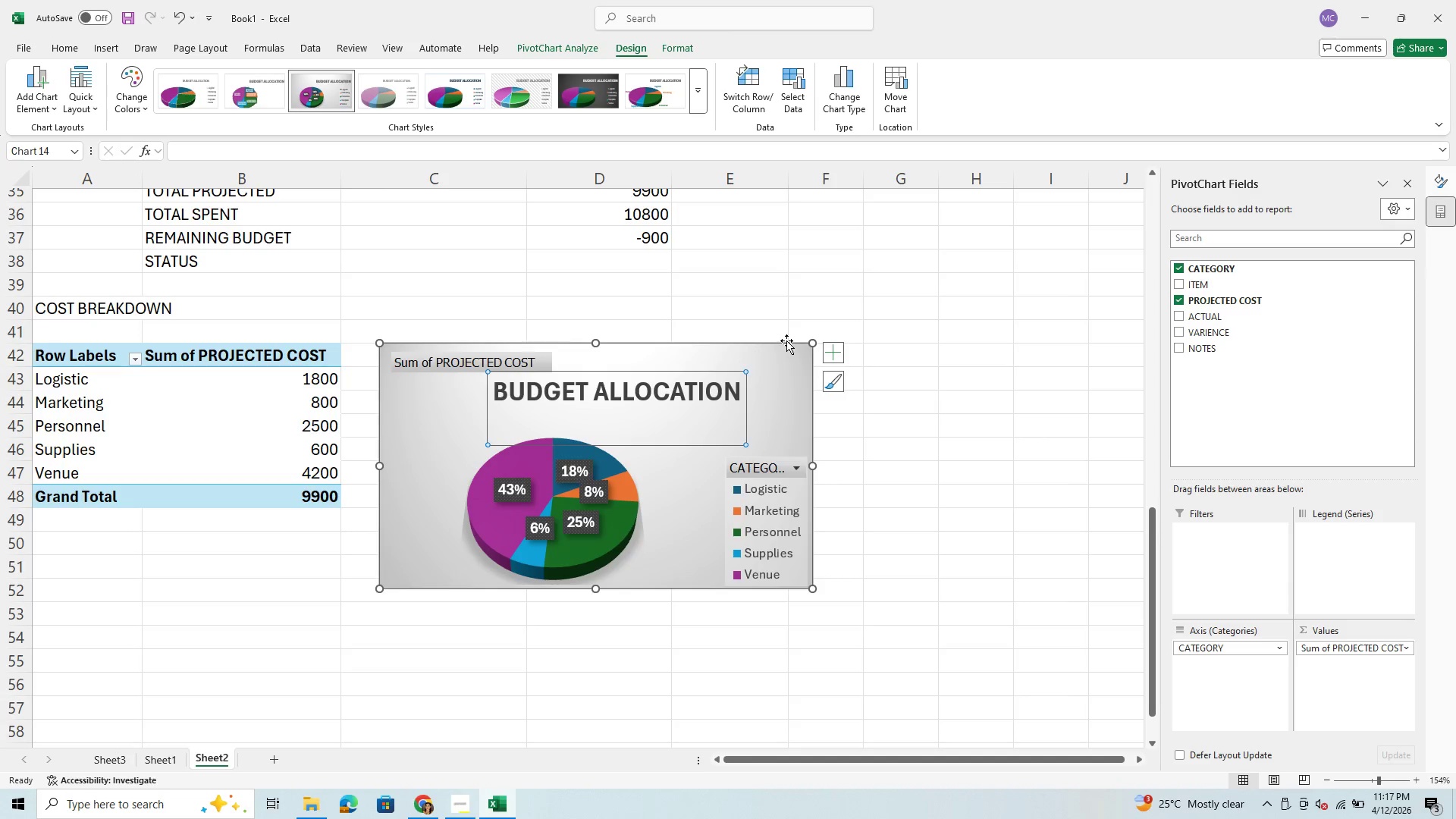 
left_click([781, 342])
 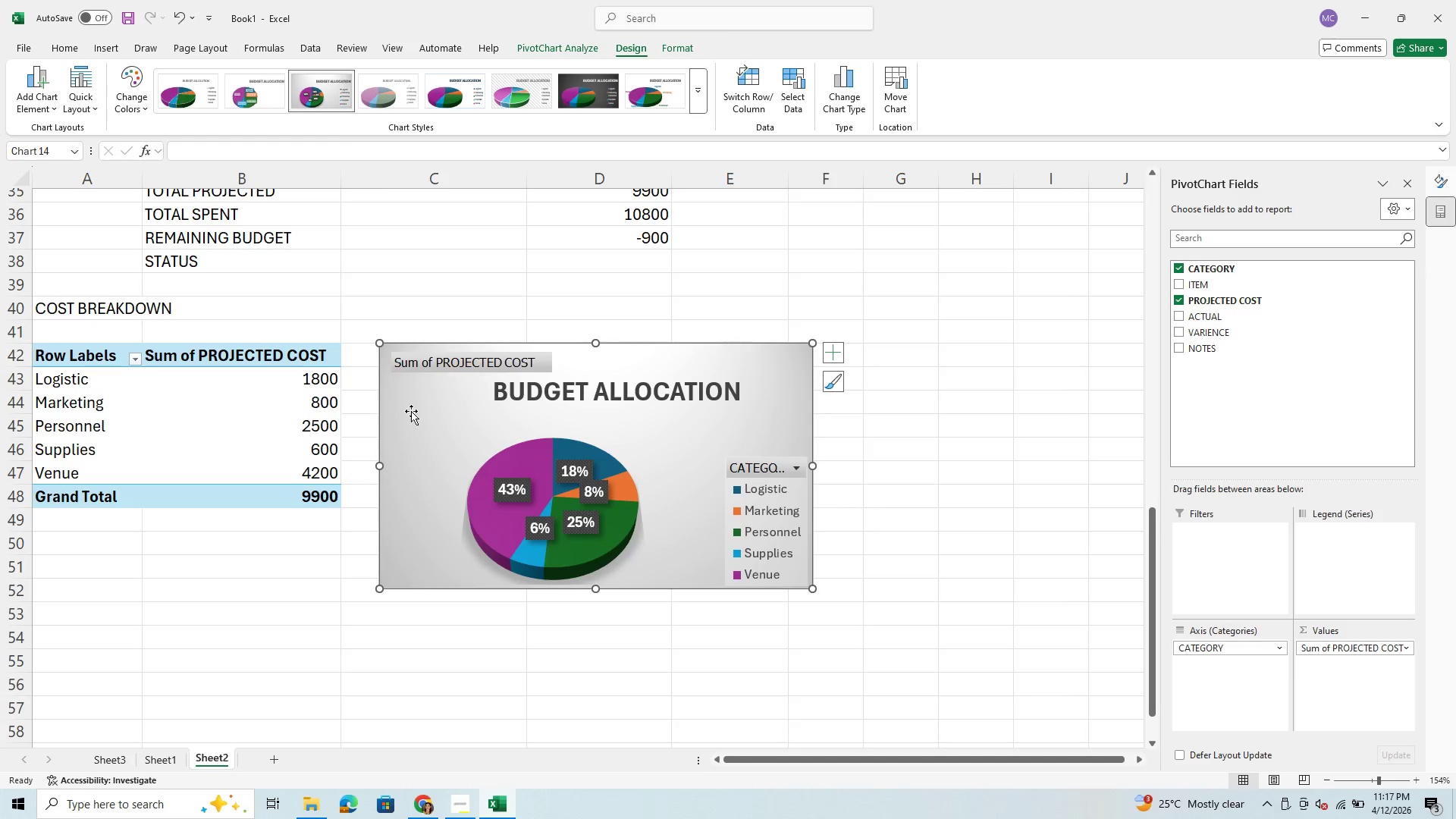 
scroll: coordinate [378, 461], scroll_direction: down, amount: 2.0
 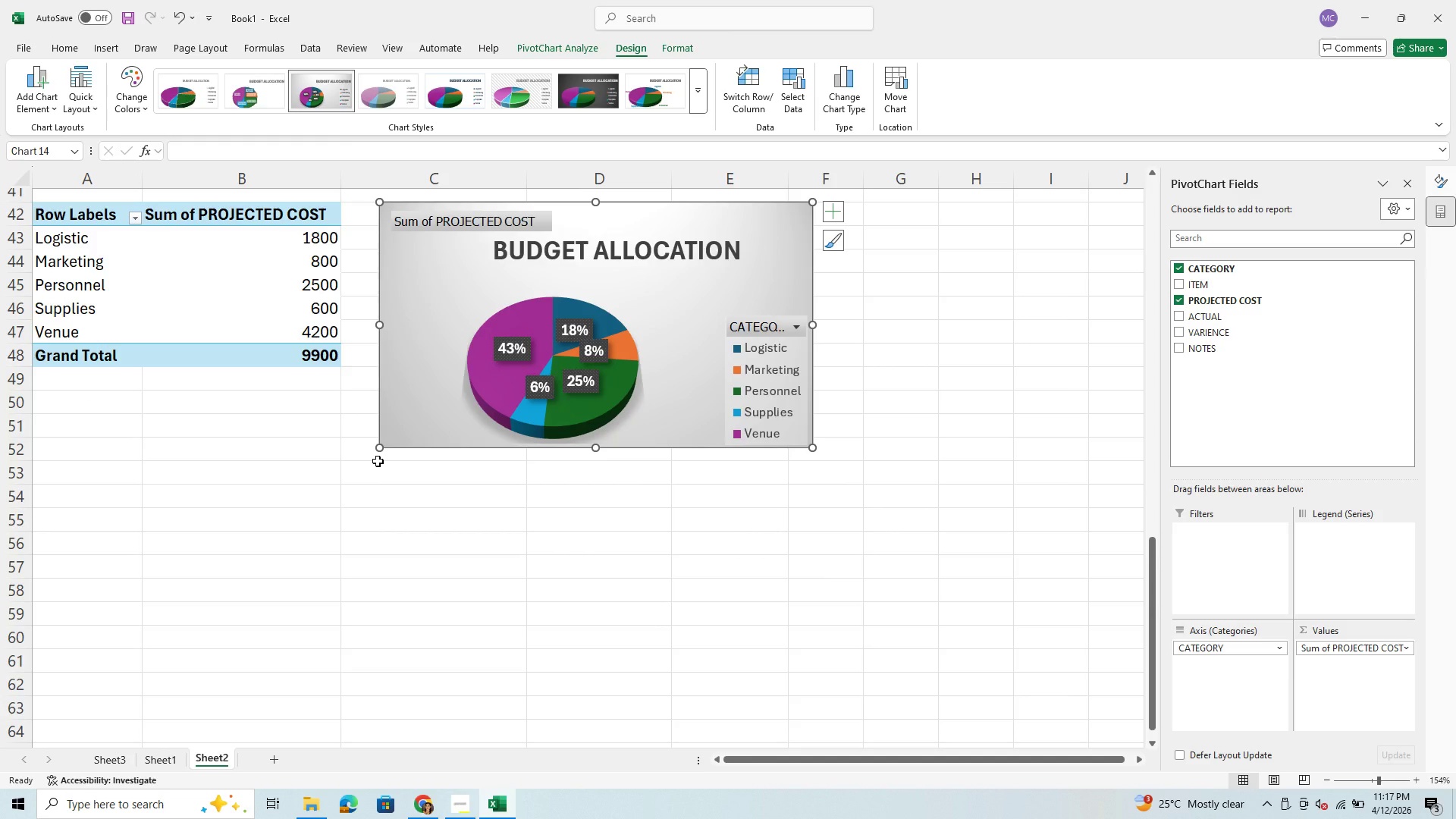 
scroll: coordinate [378, 461], scroll_direction: up, amount: 1.0
 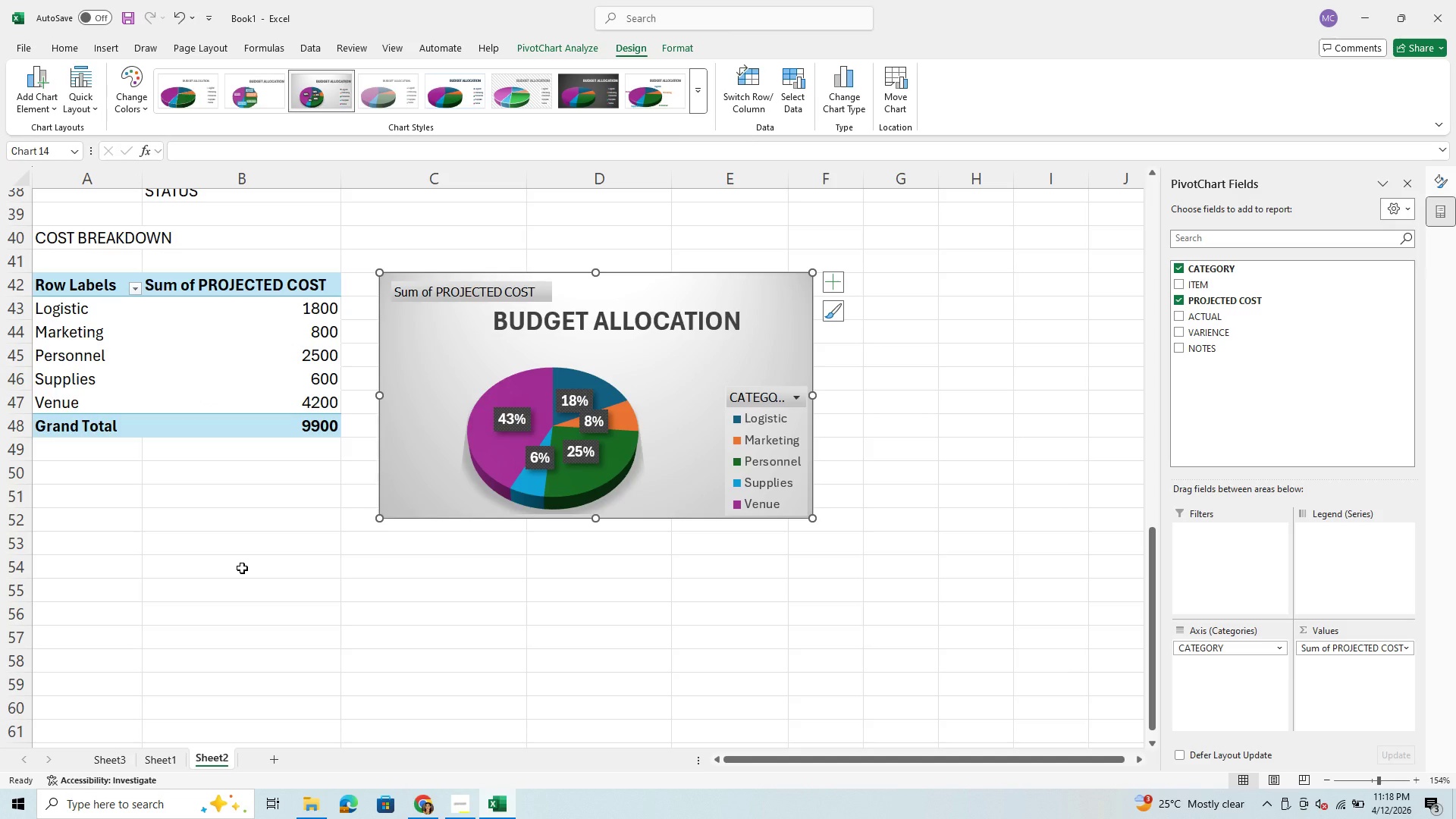 
wait(13.4)
 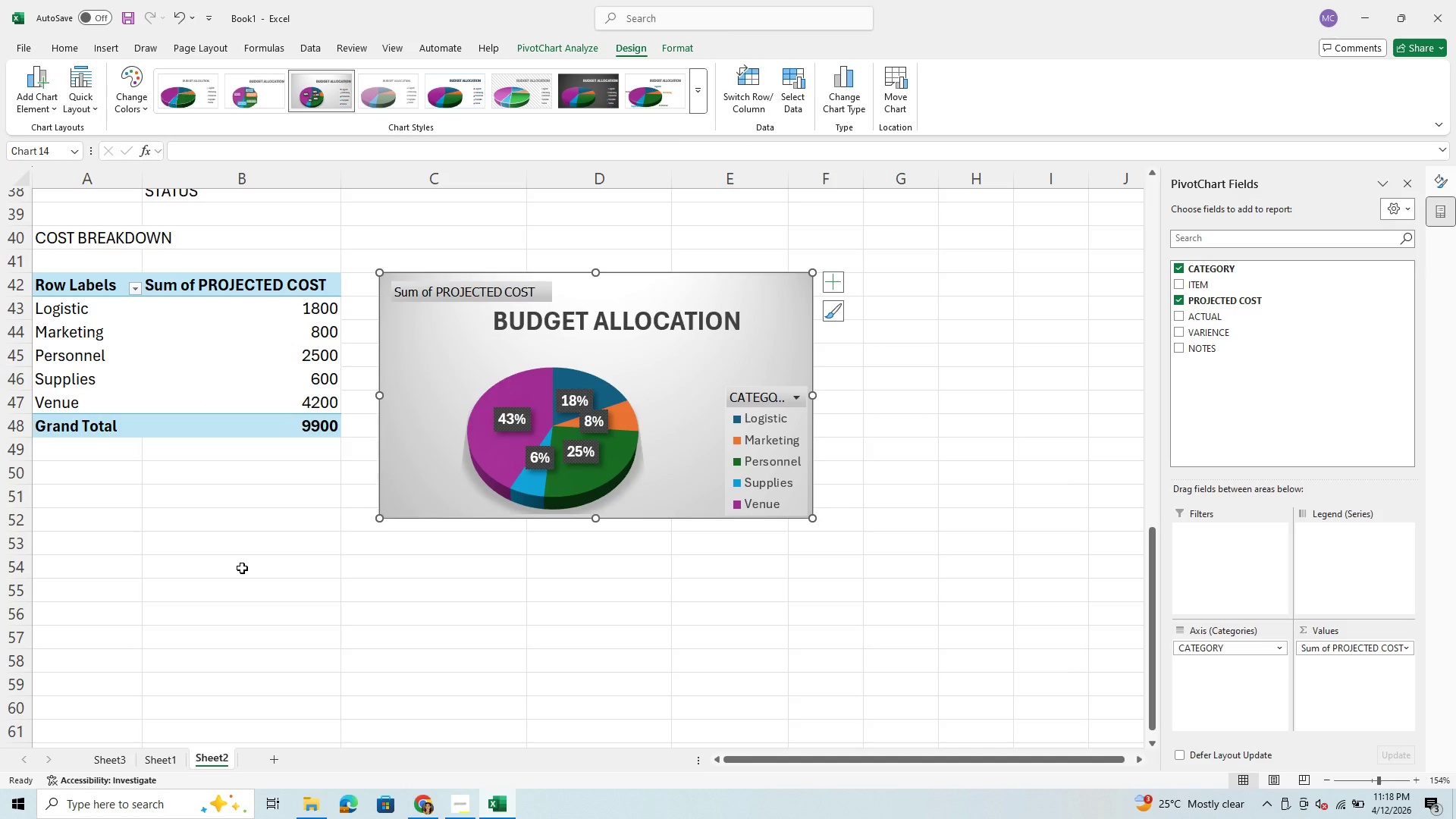 
left_click([861, 634])
 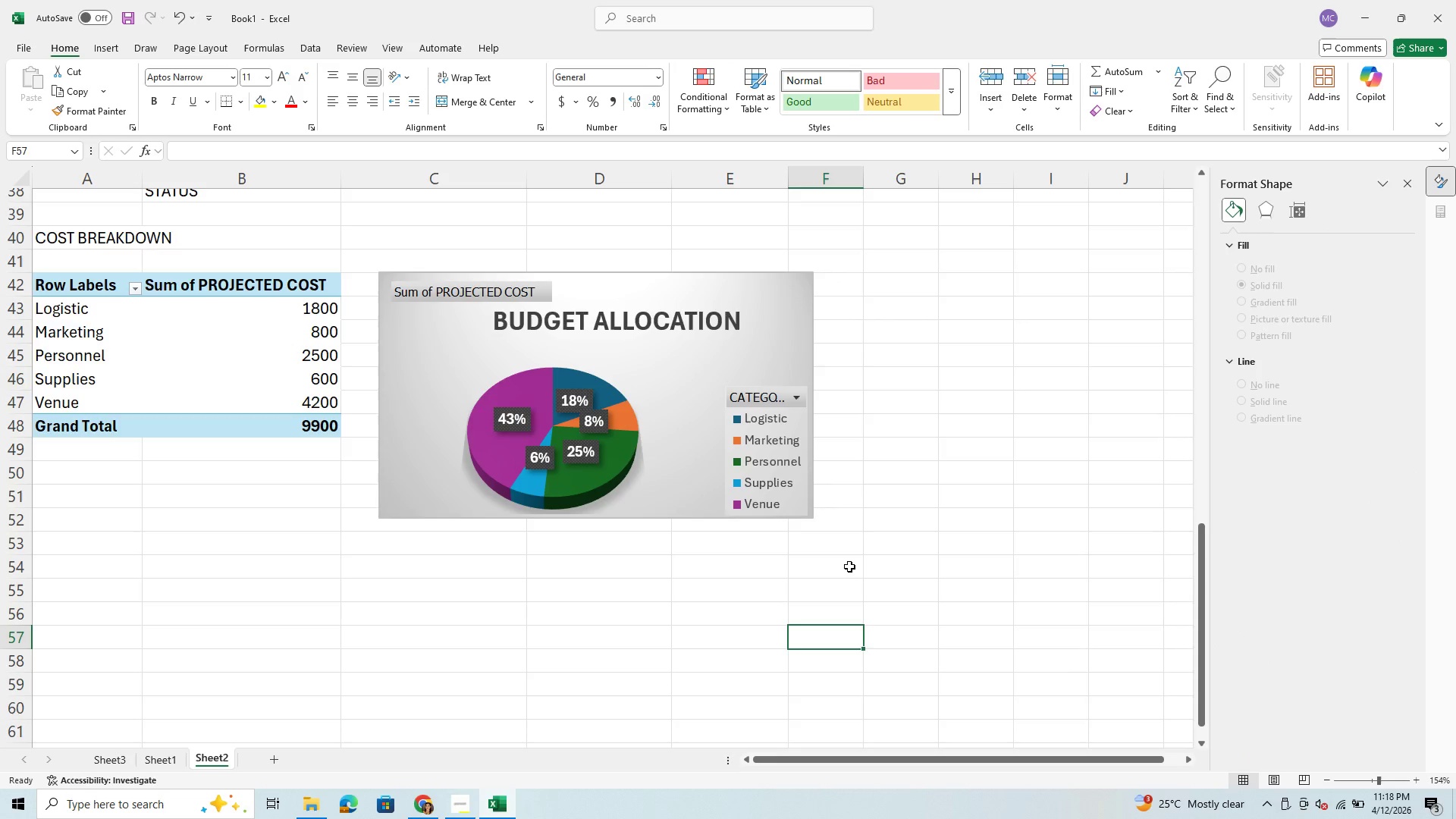 
scroll: coordinate [817, 595], scroll_direction: up, amount: 7.0
 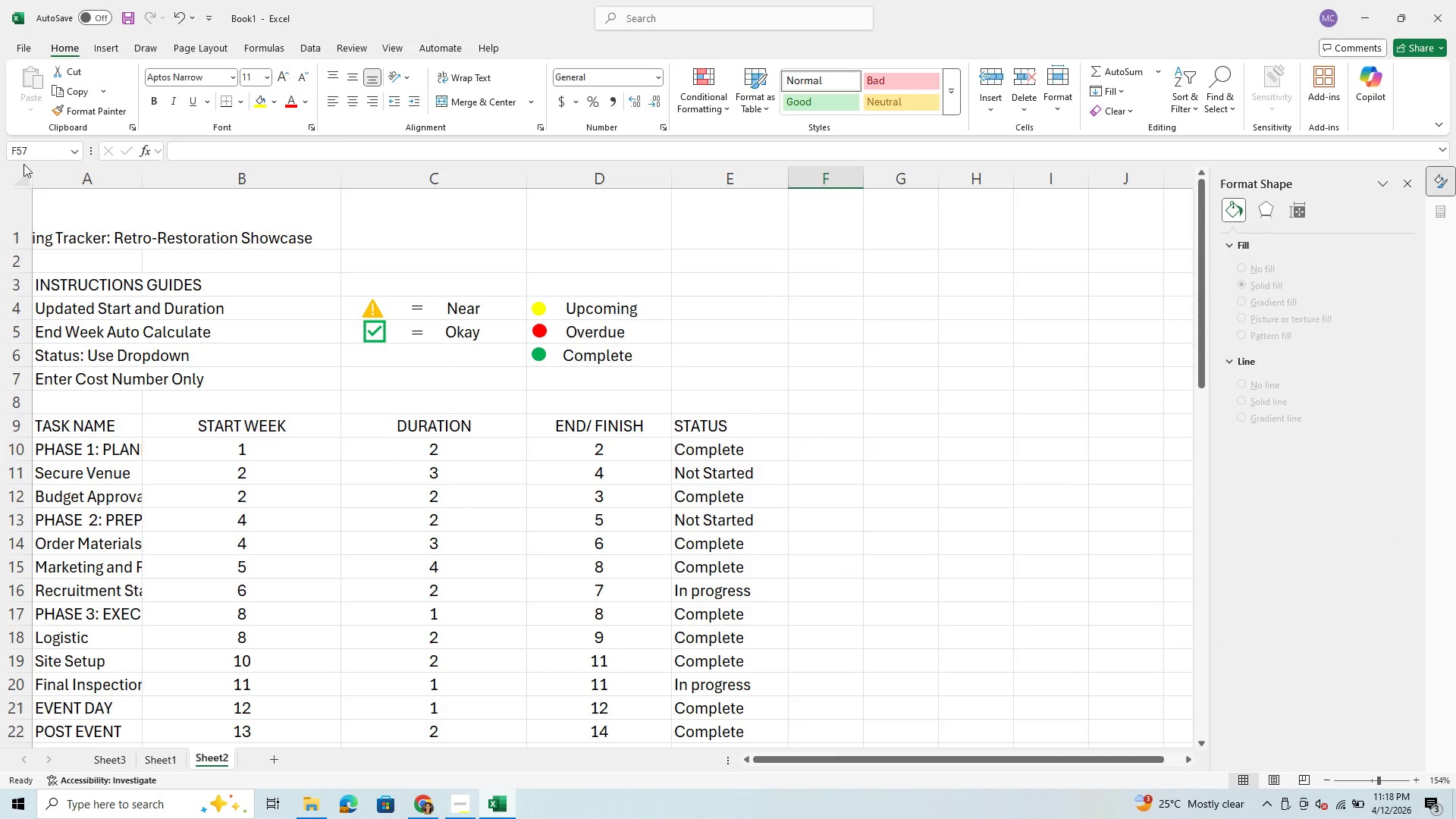 
left_click([17, 171])
 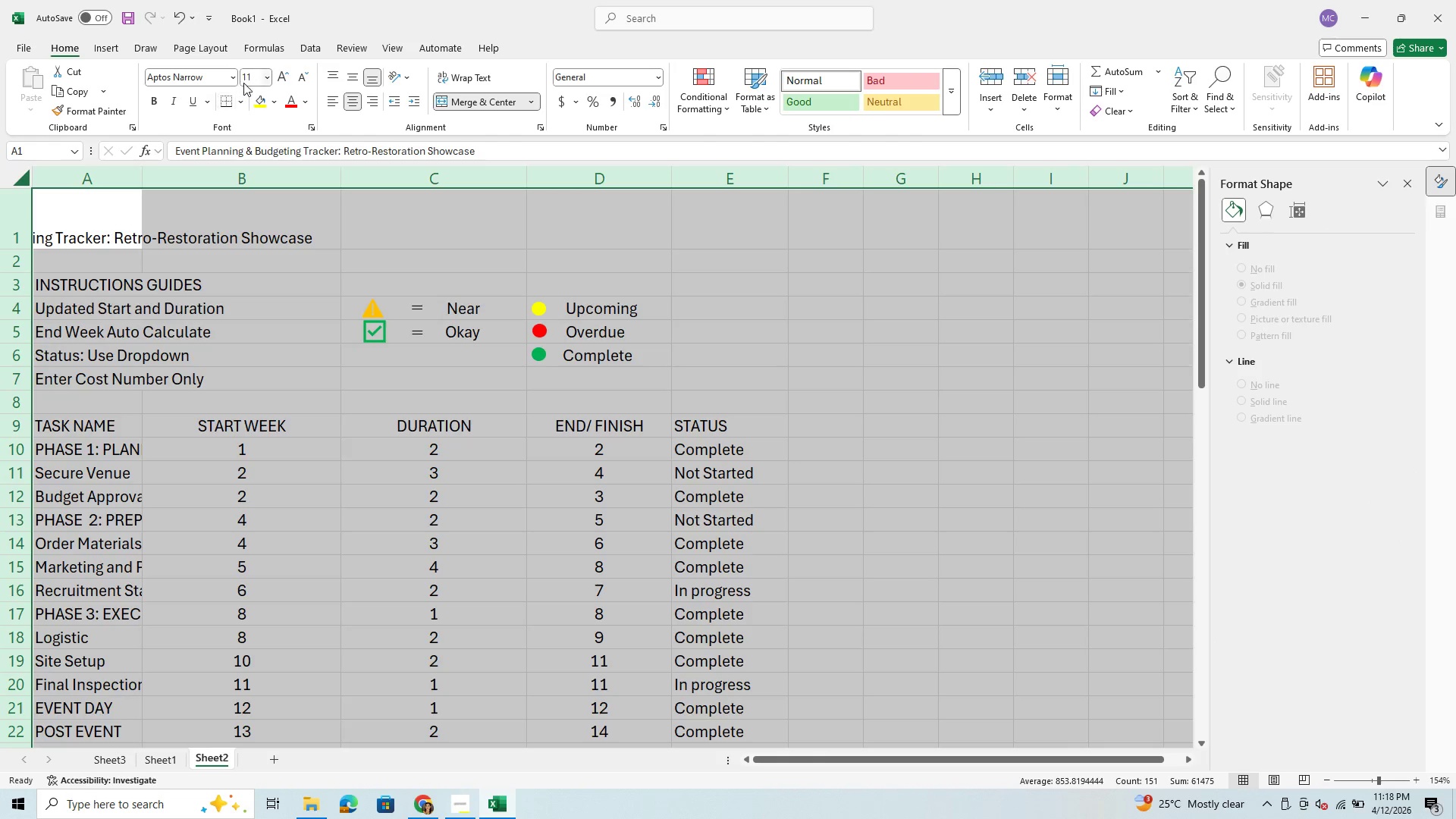 
left_click([235, 81])
 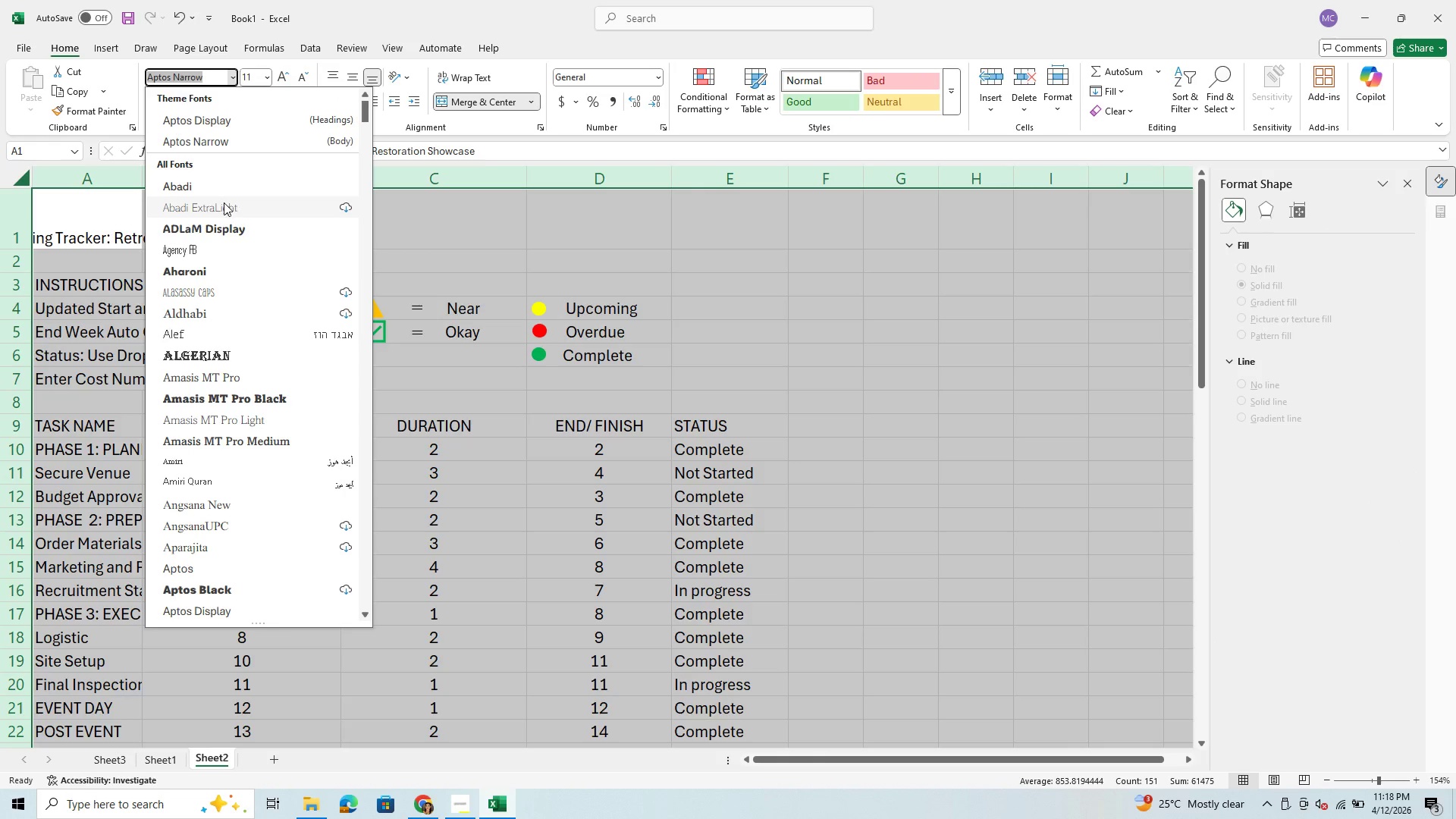 
mouse_move([214, 246])
 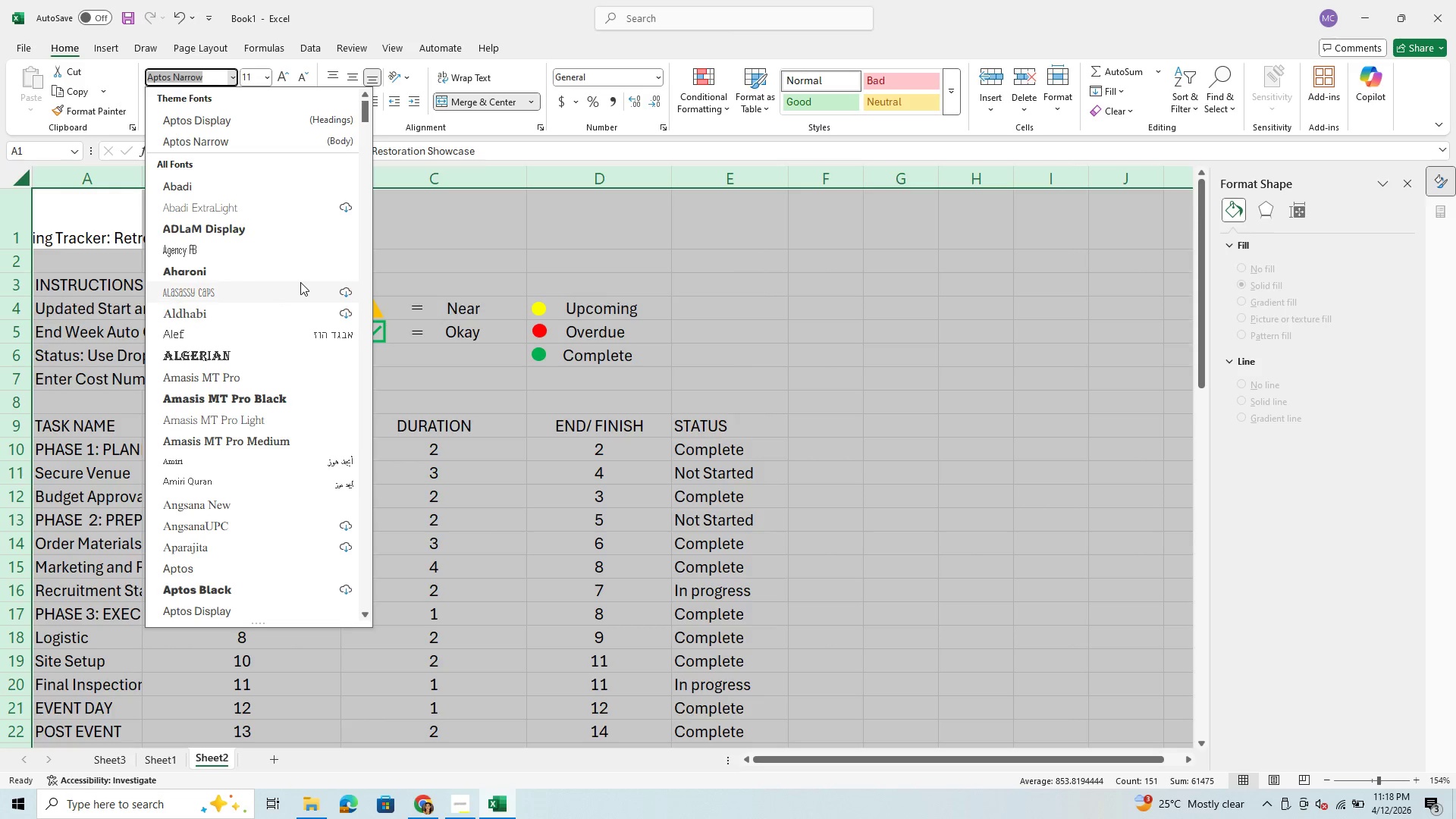 
type(TIM)
 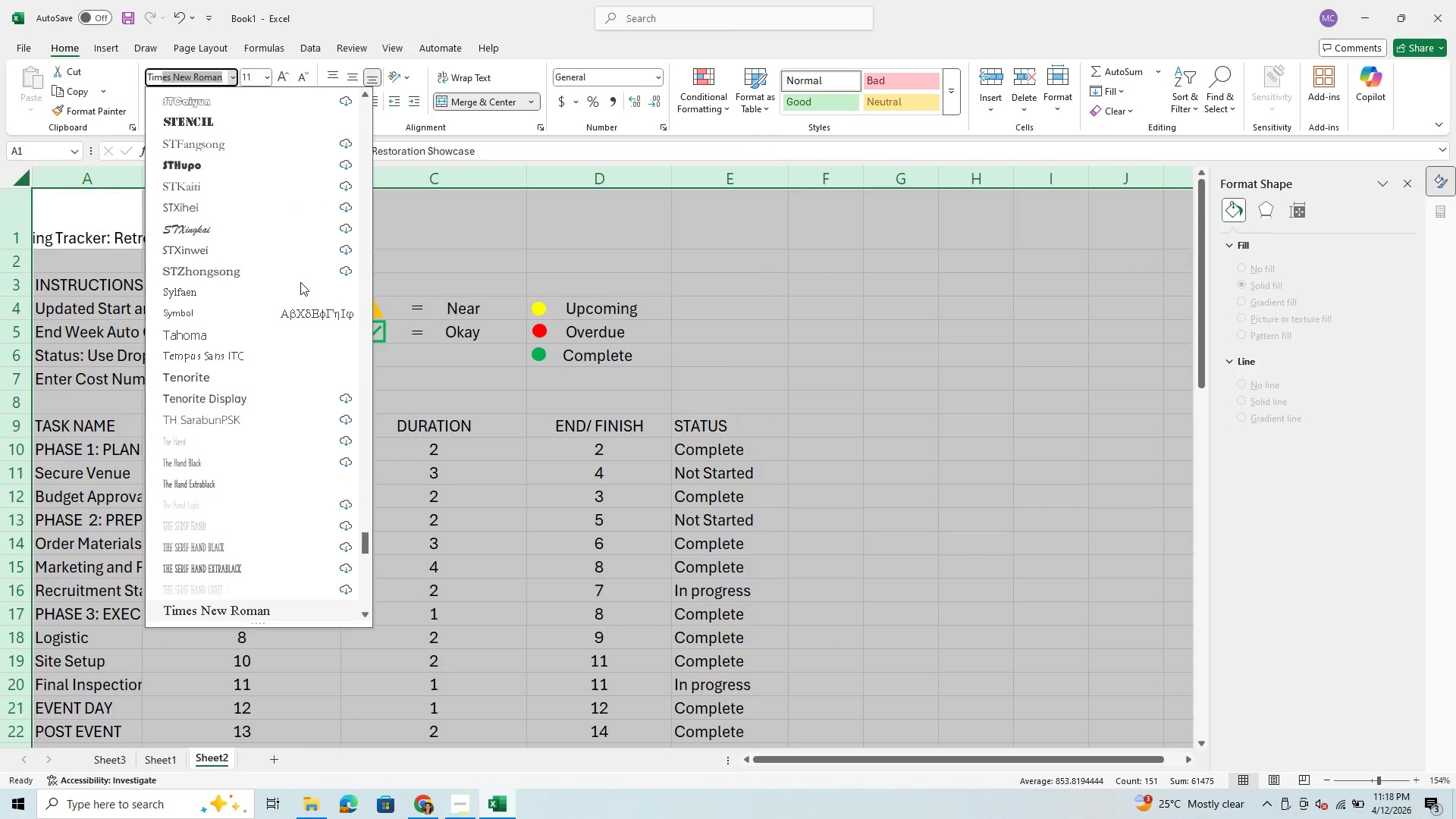 
key(Enter)
 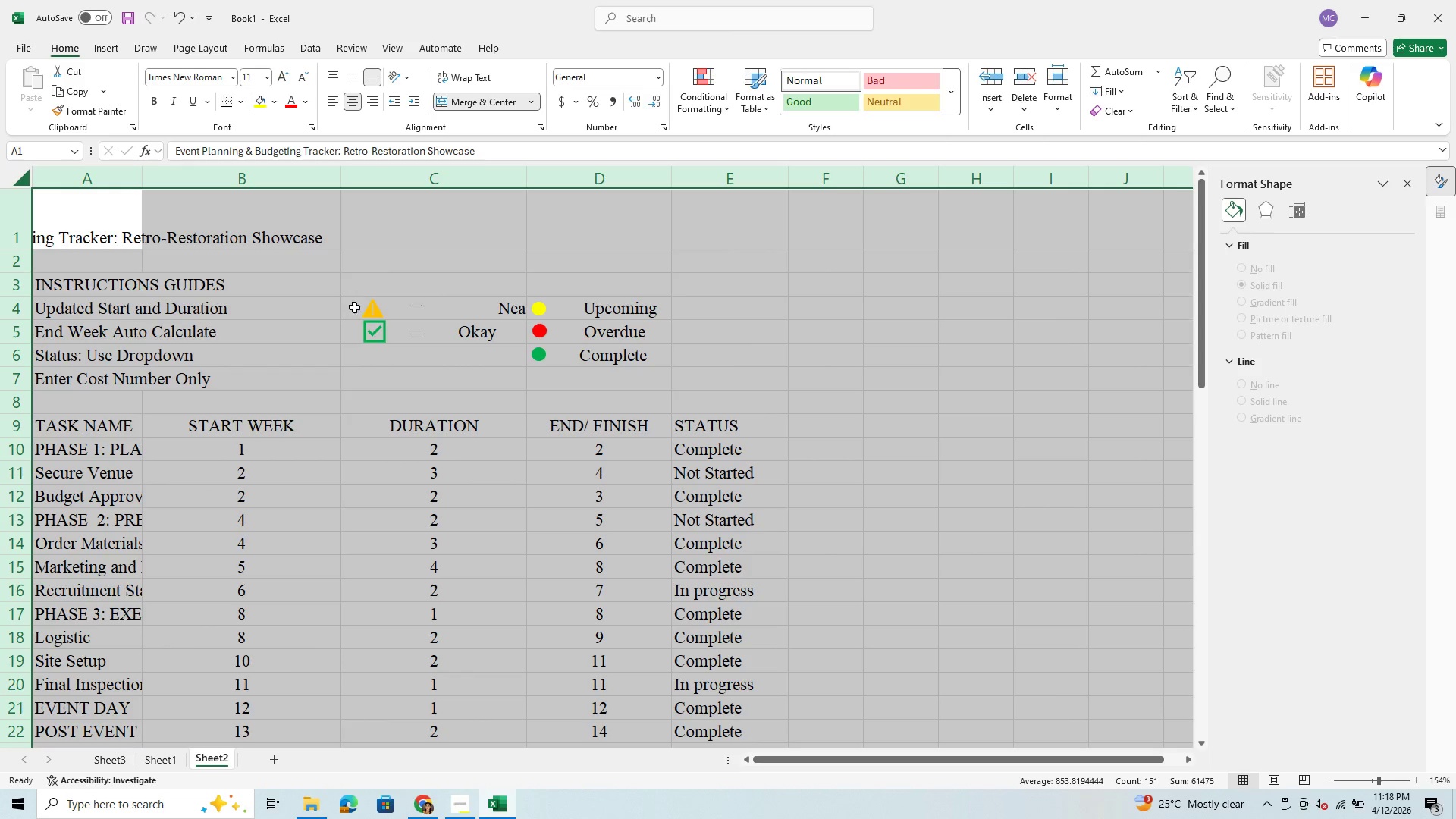 
left_click([455, 482])
 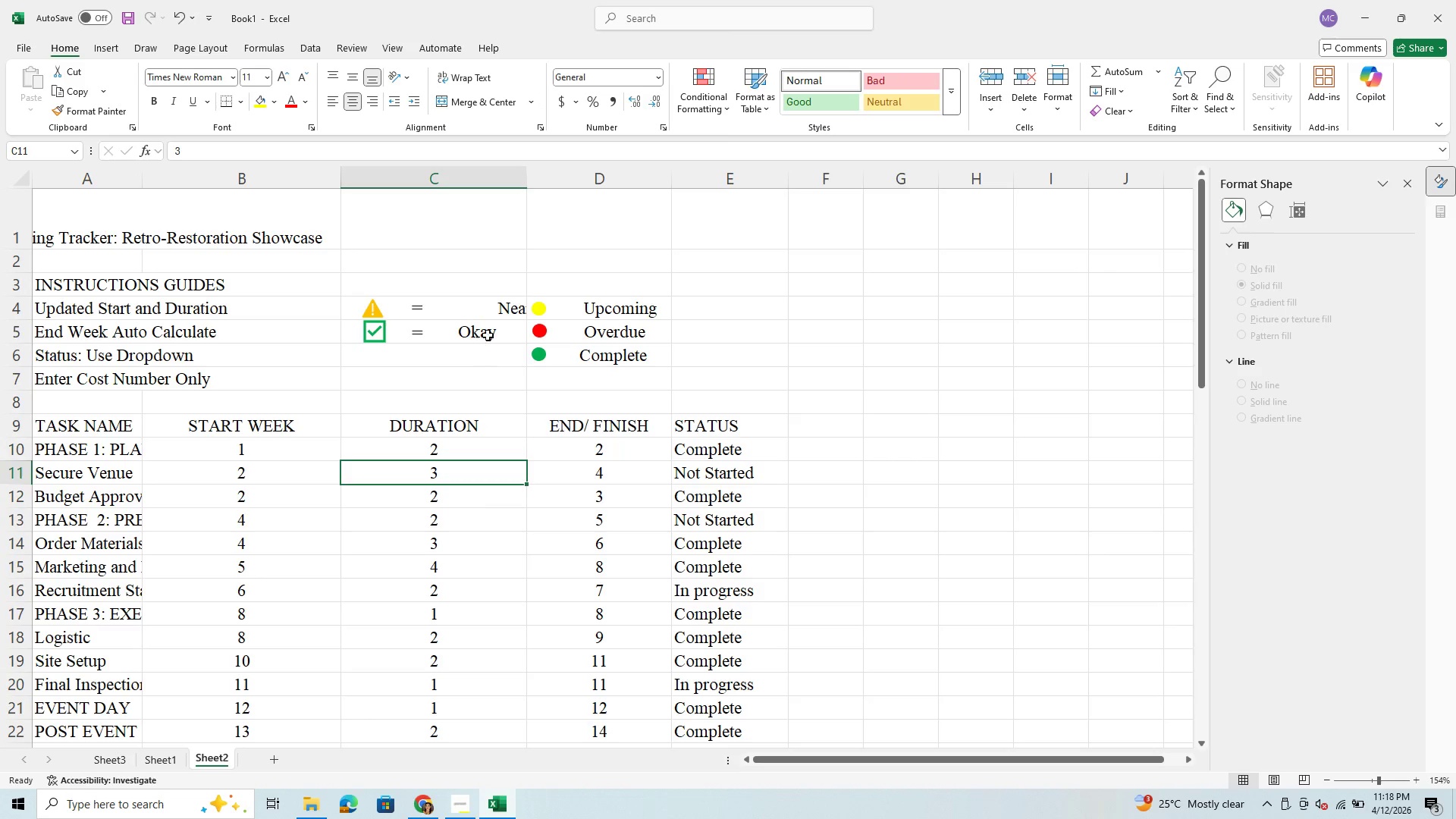 
left_click([485, 305])
 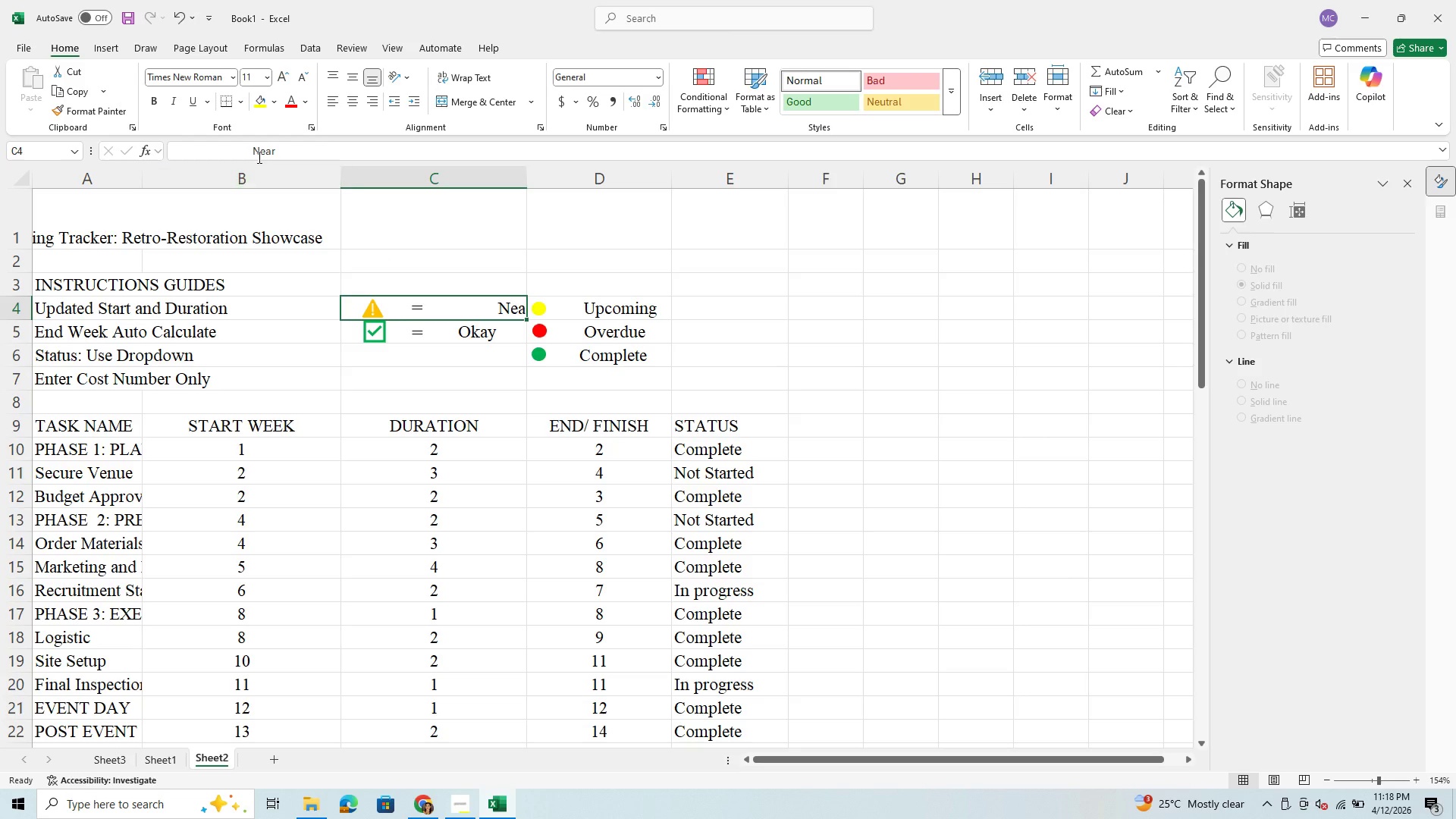 
left_click([250, 151])
 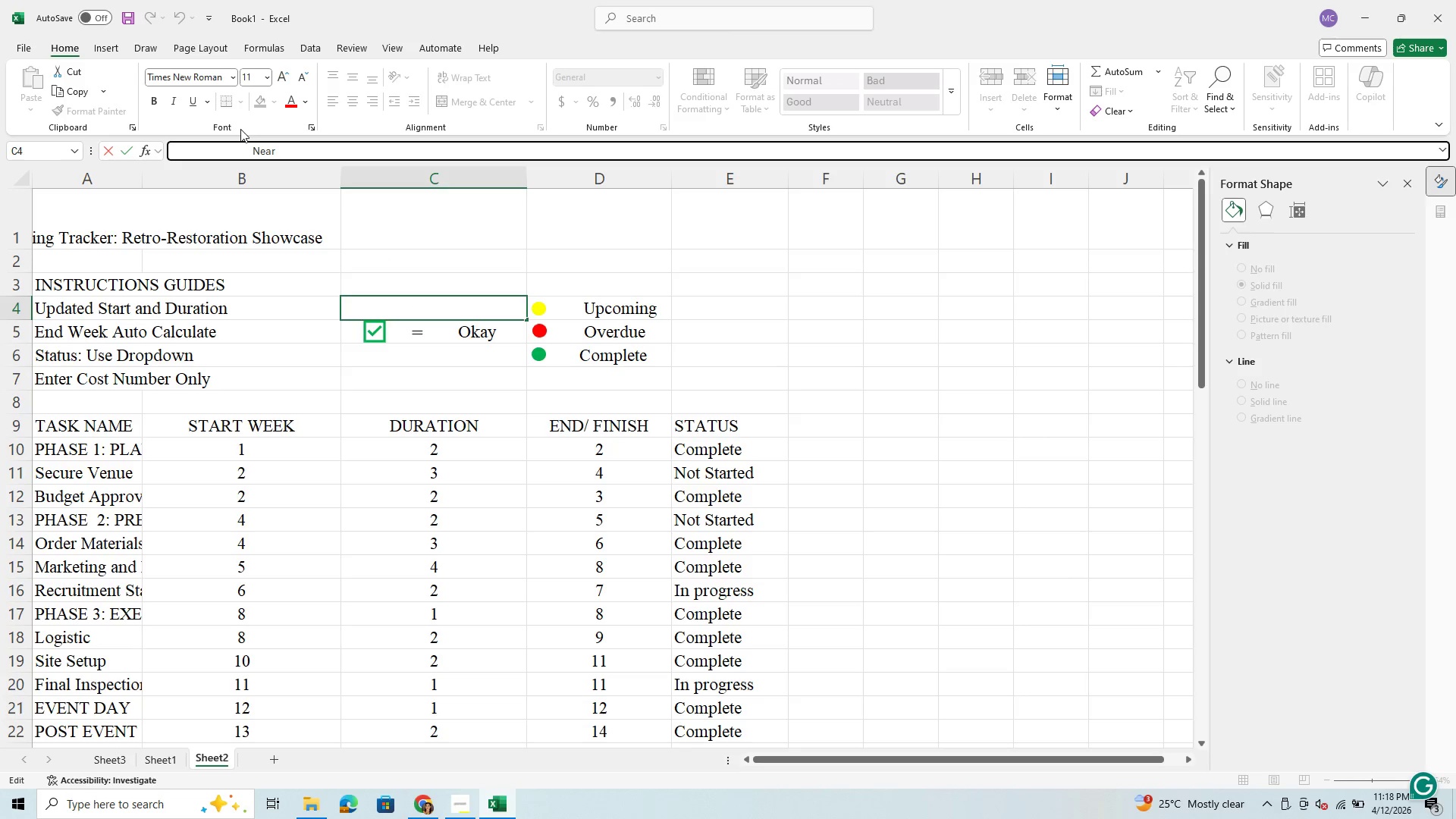 
key(Backspace)
 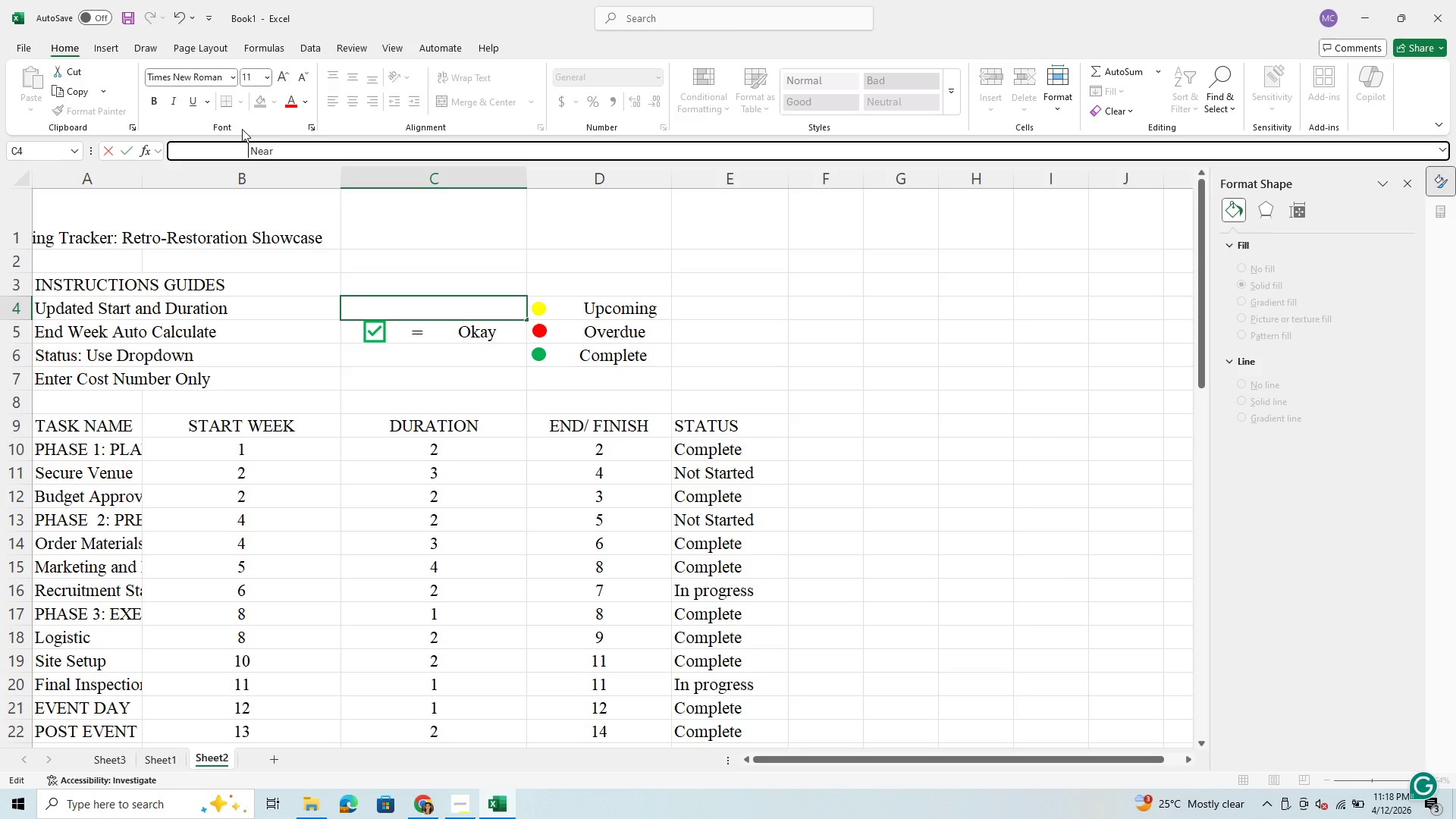 
key(Backspace)
 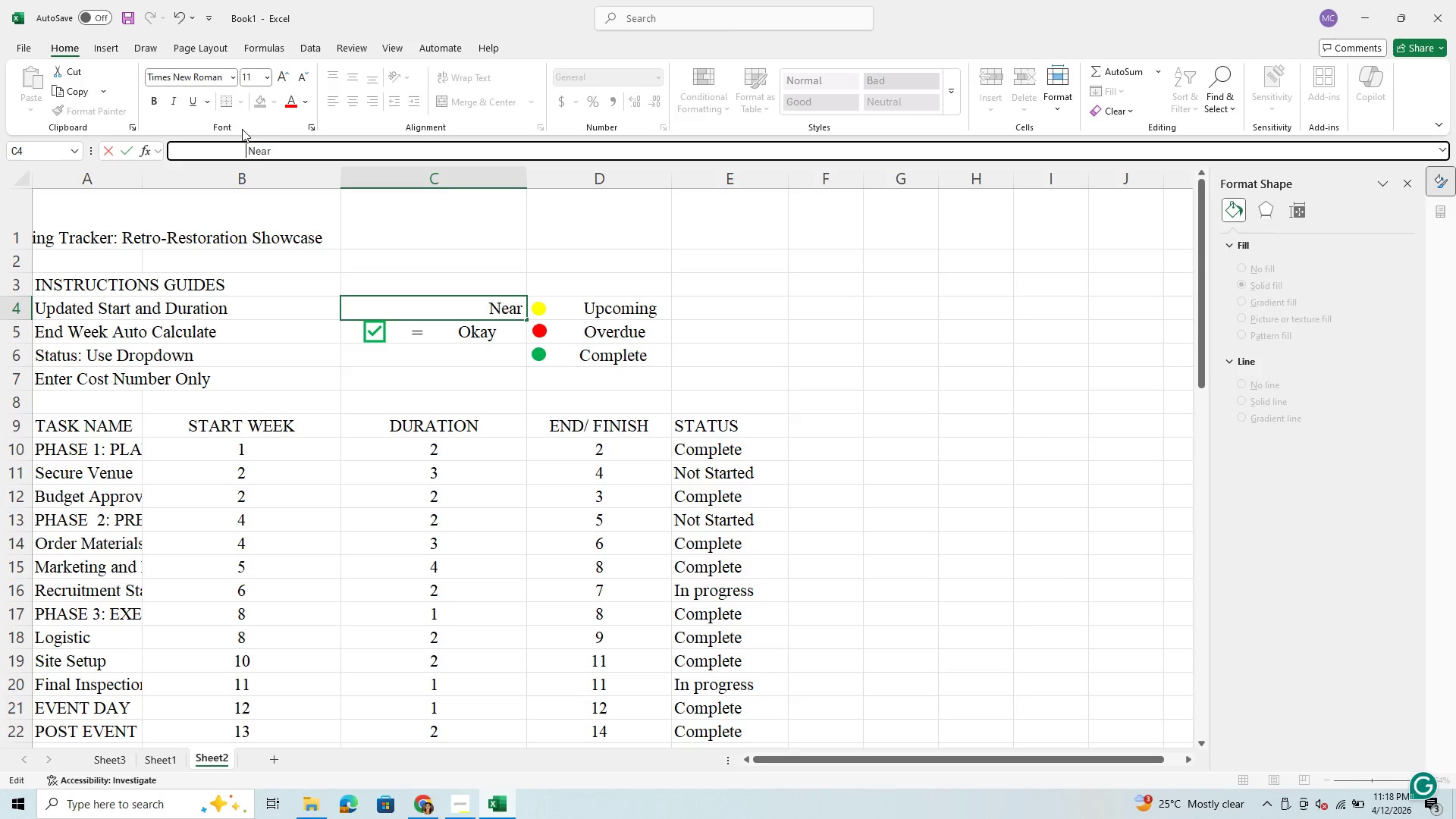 
key(Backspace)
 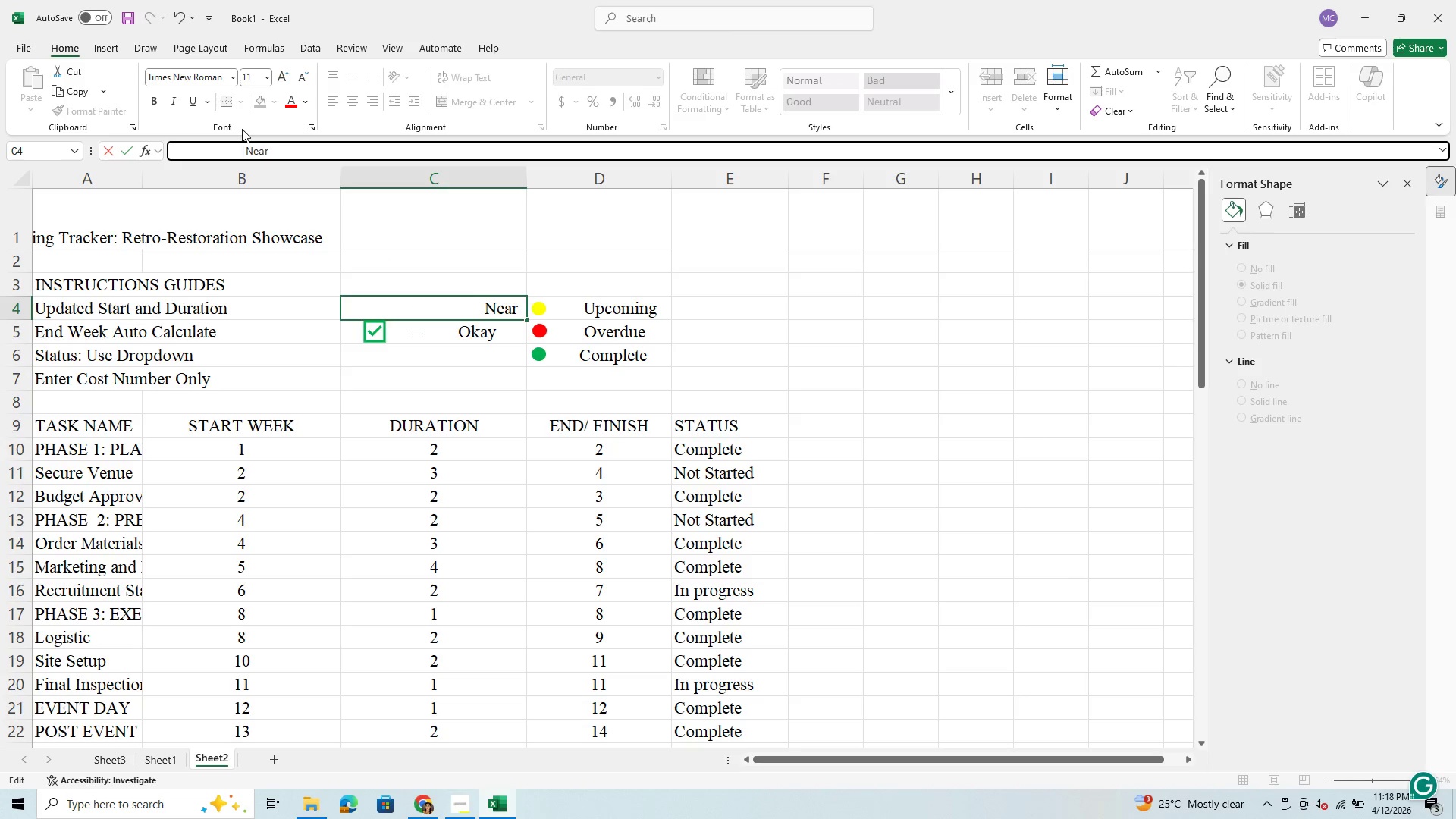 
key(Backspace)
 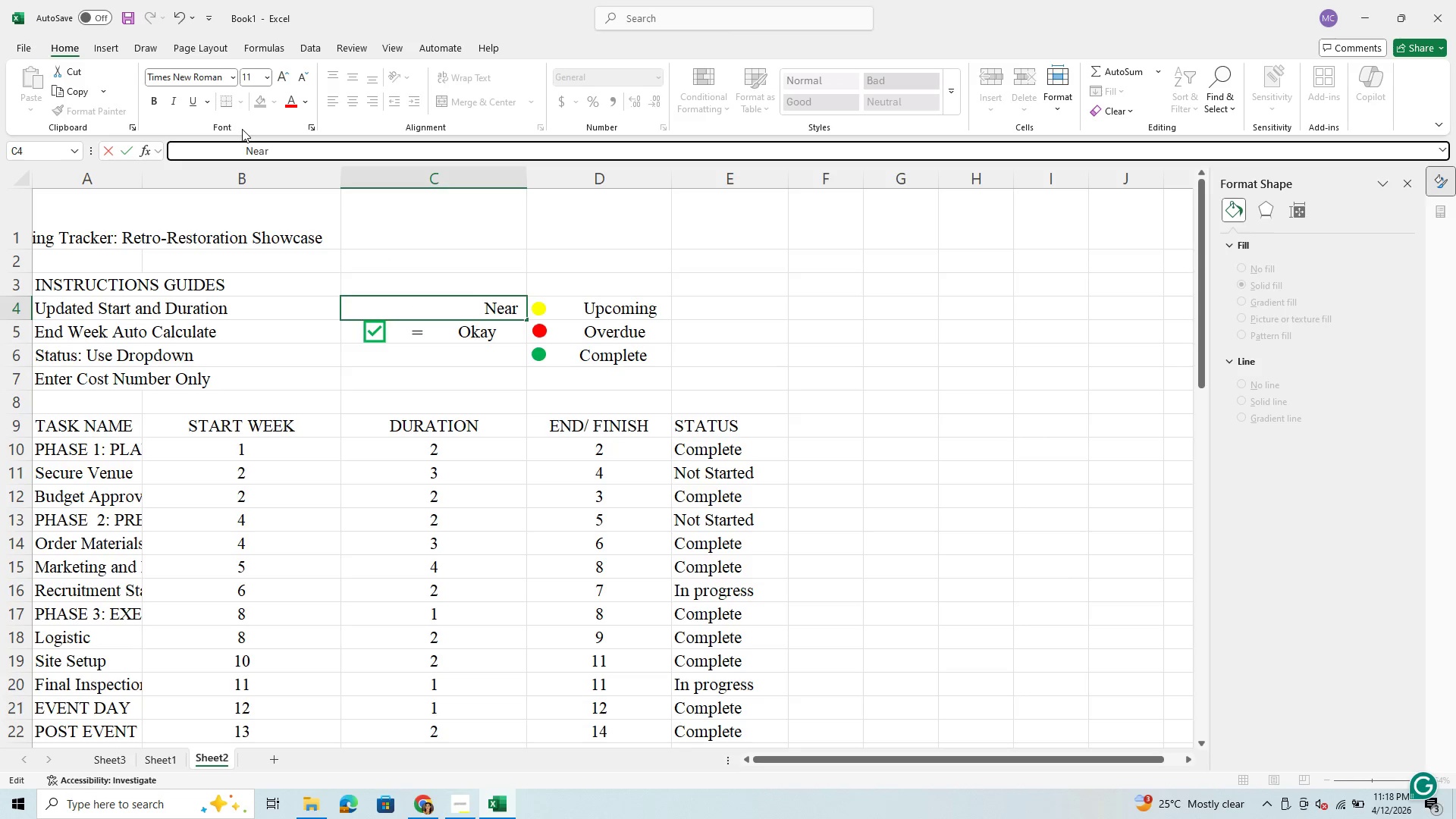 
key(Backspace)
 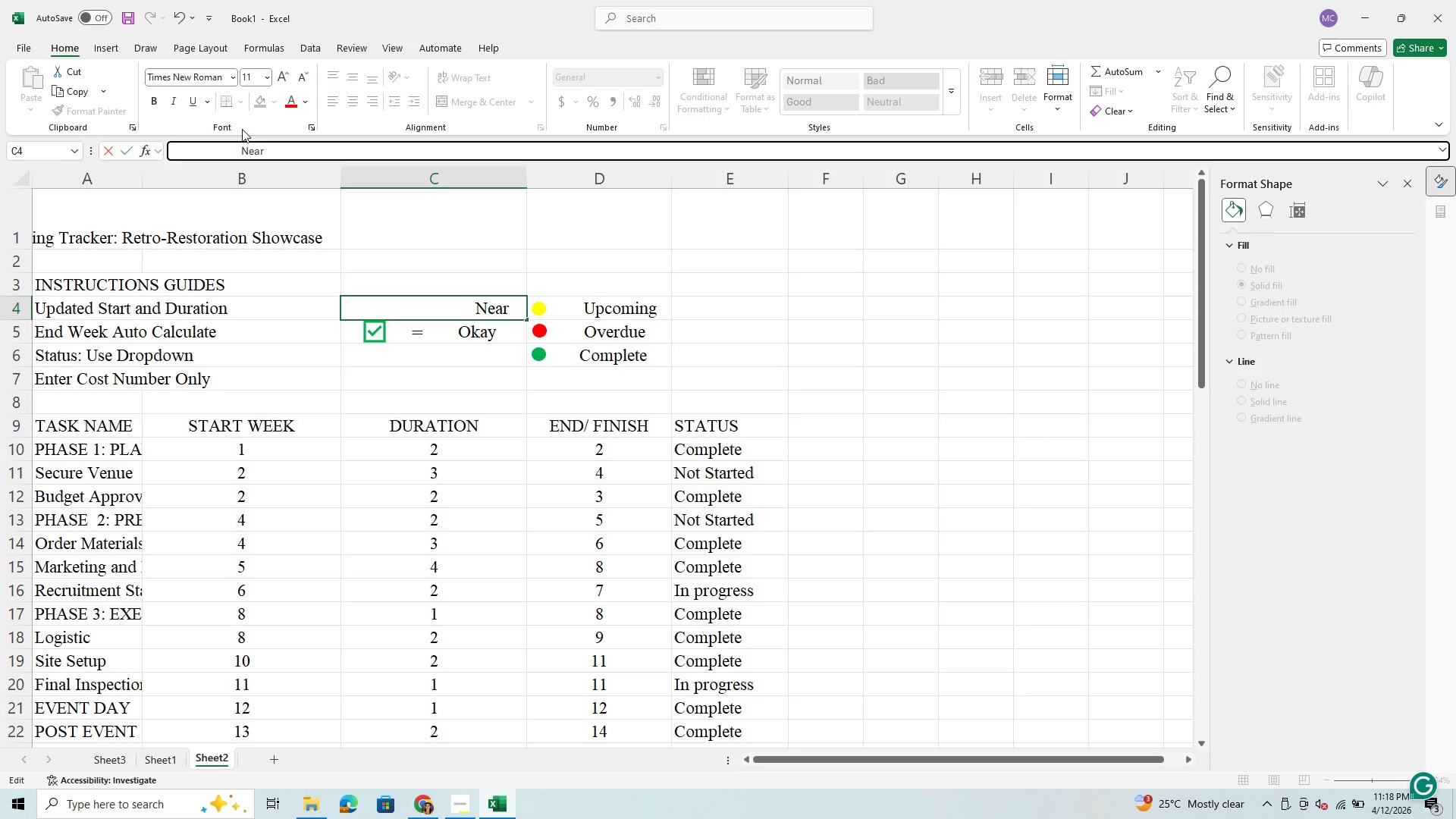 
key(Backspace)
 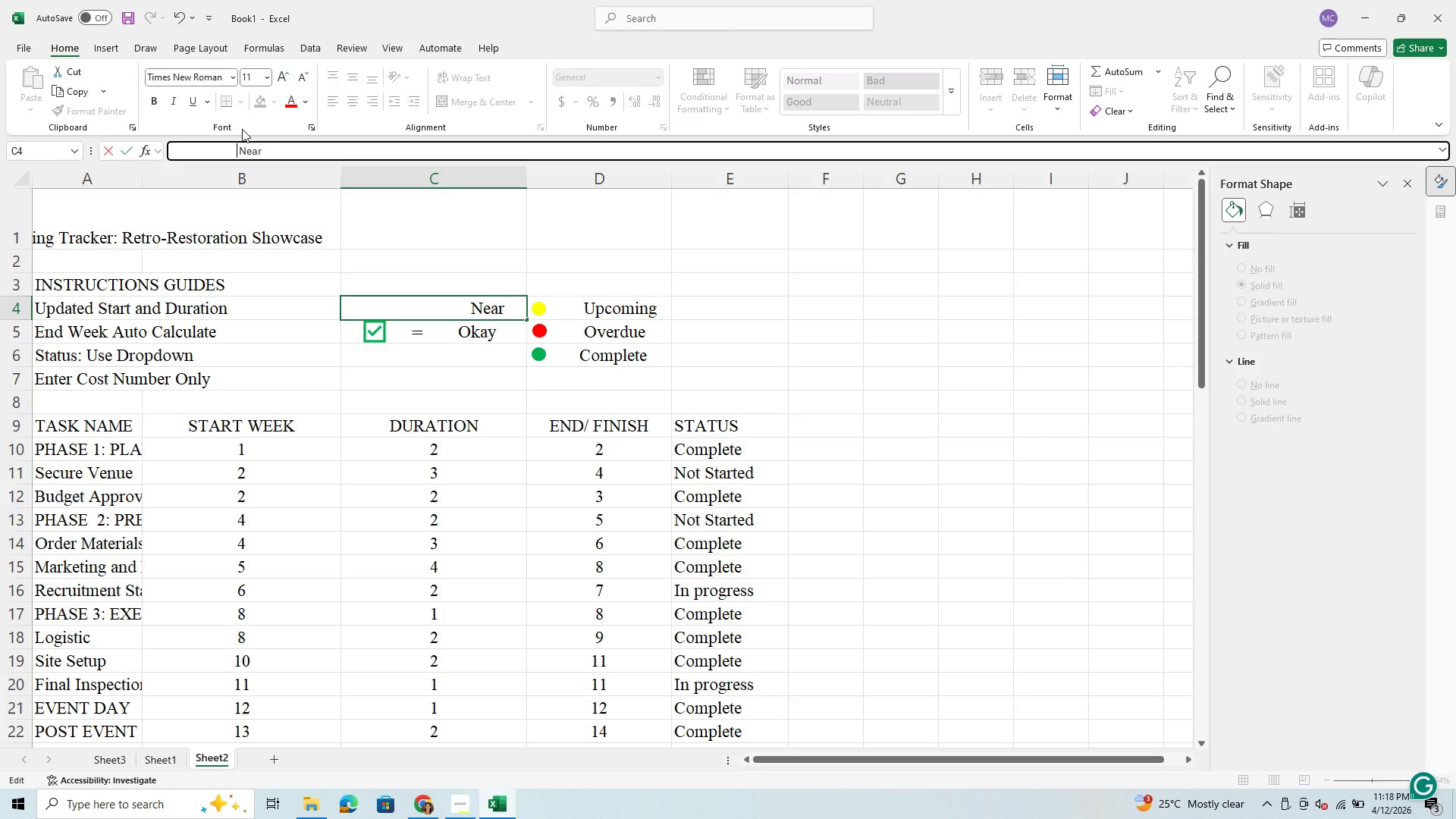 
key(Backspace)
 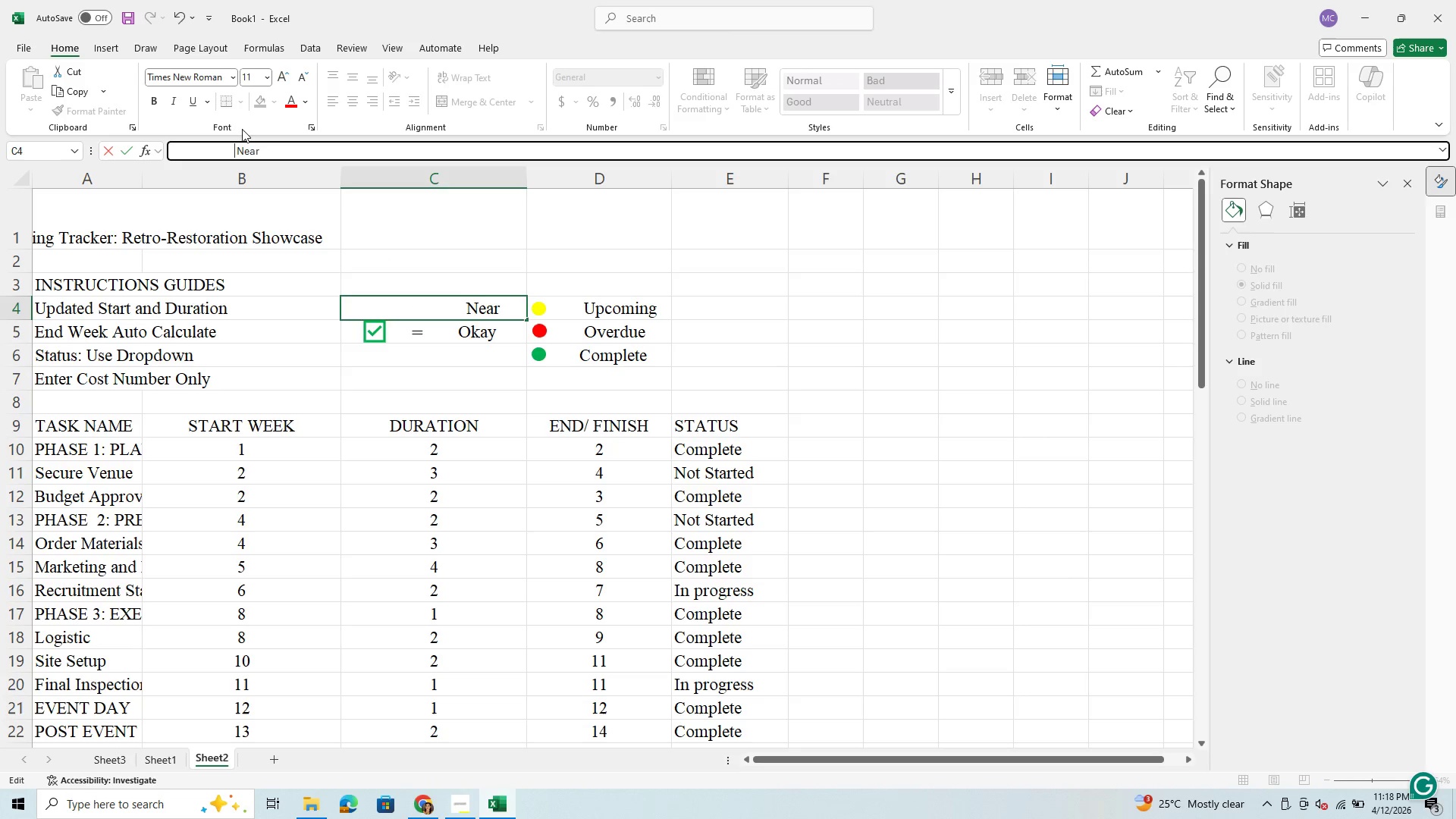 
key(Backspace)
 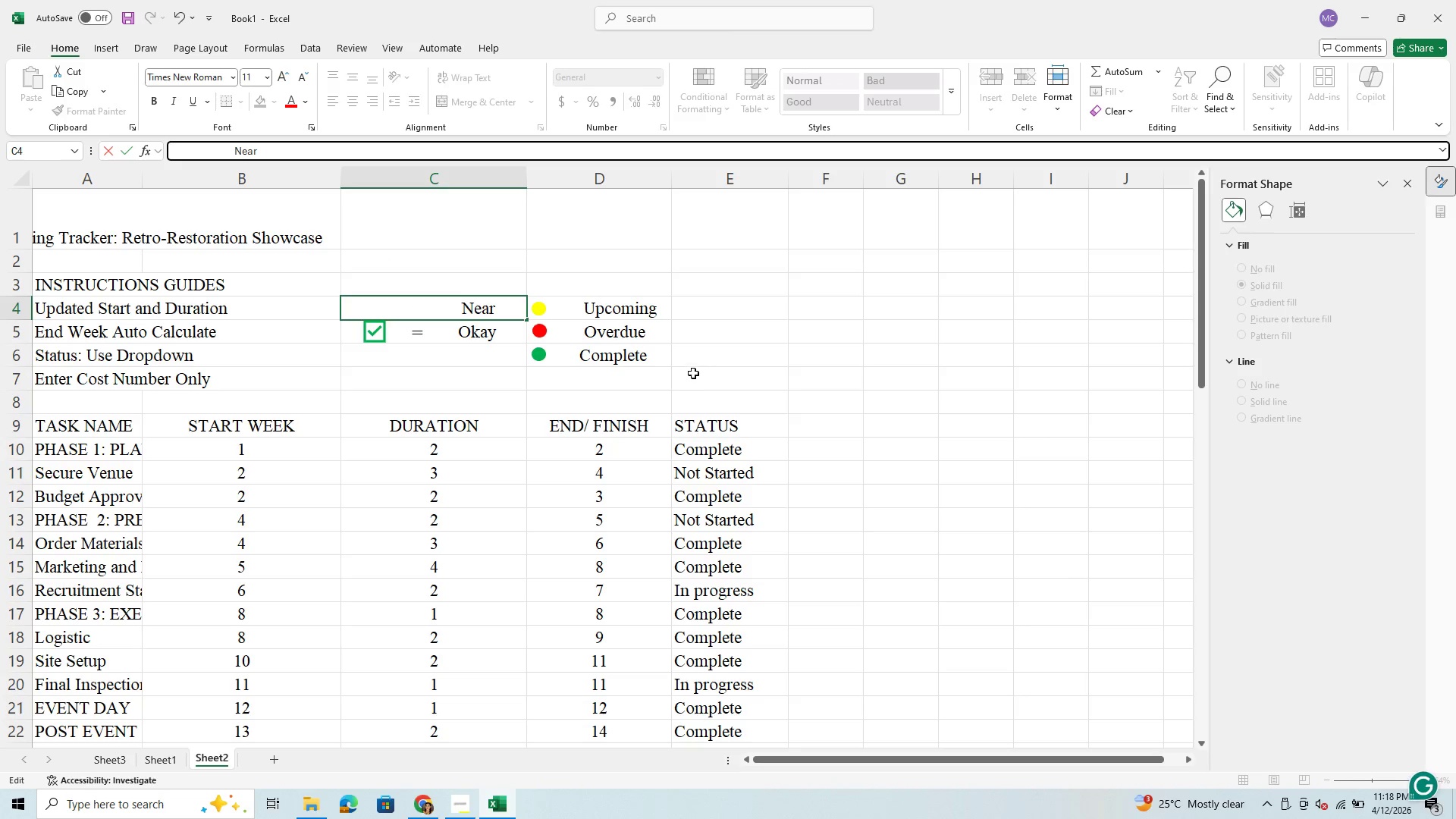 
left_click([632, 346])
 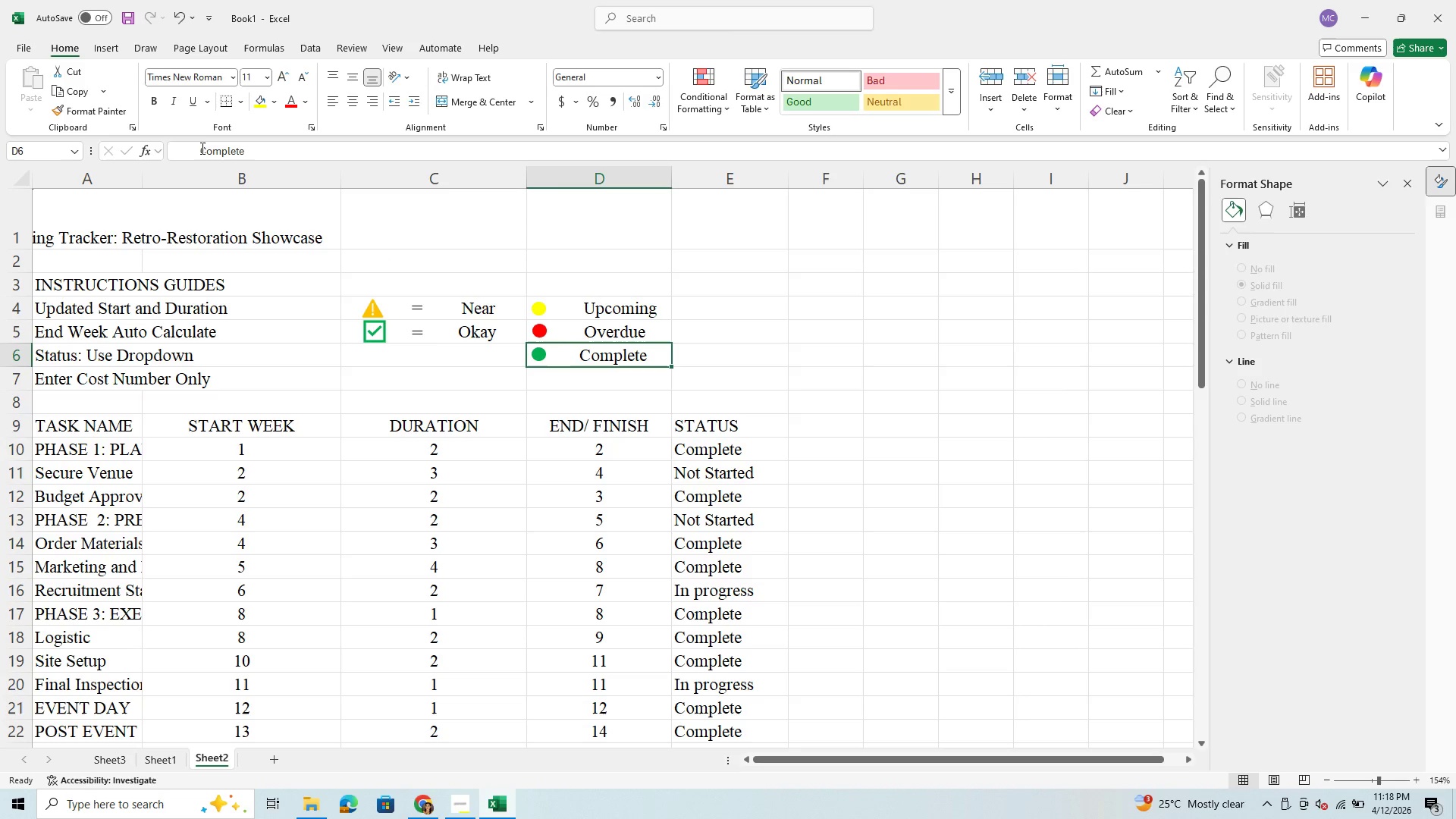 
left_click([196, 149])
 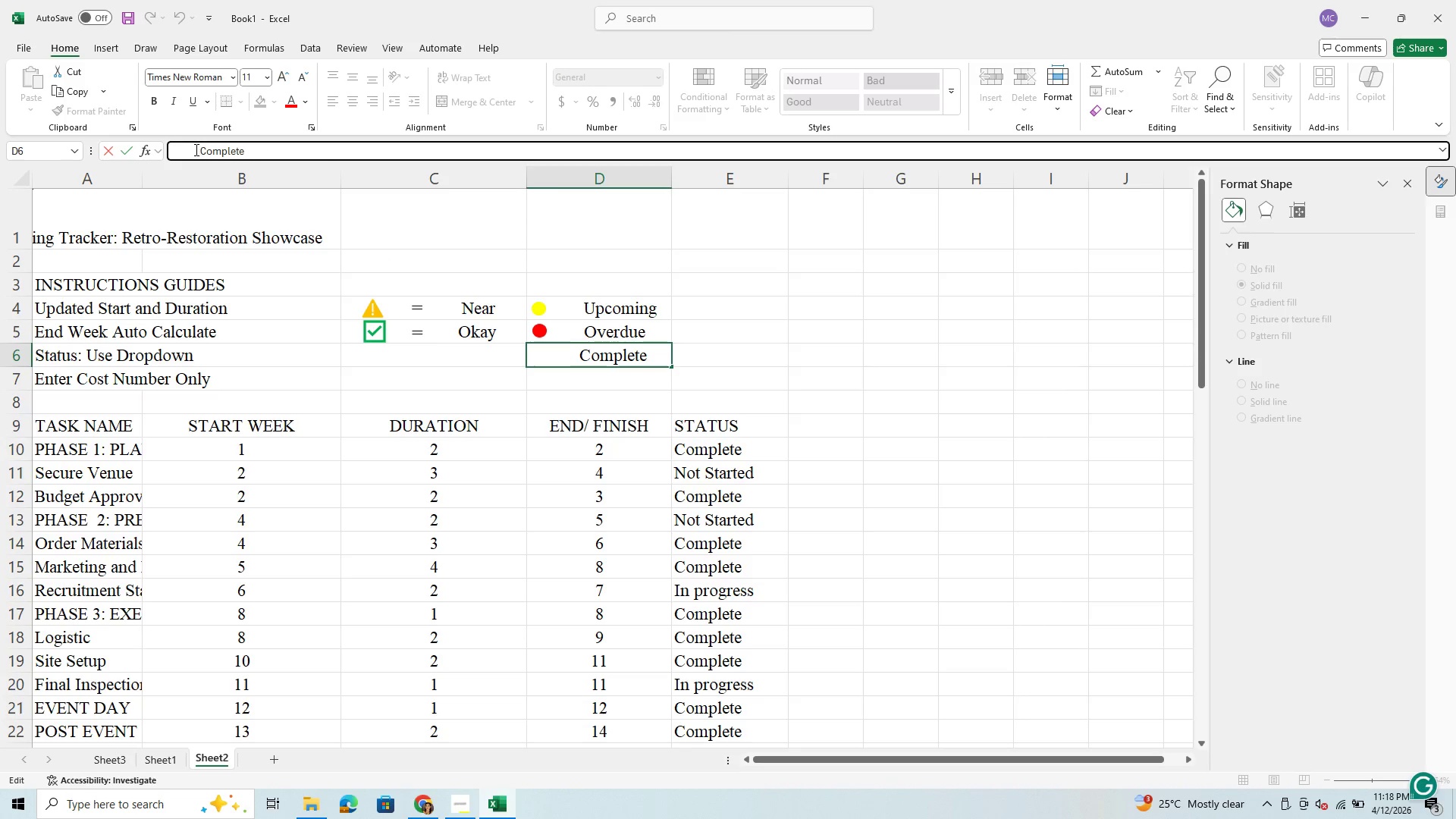 
key(Backspace)
 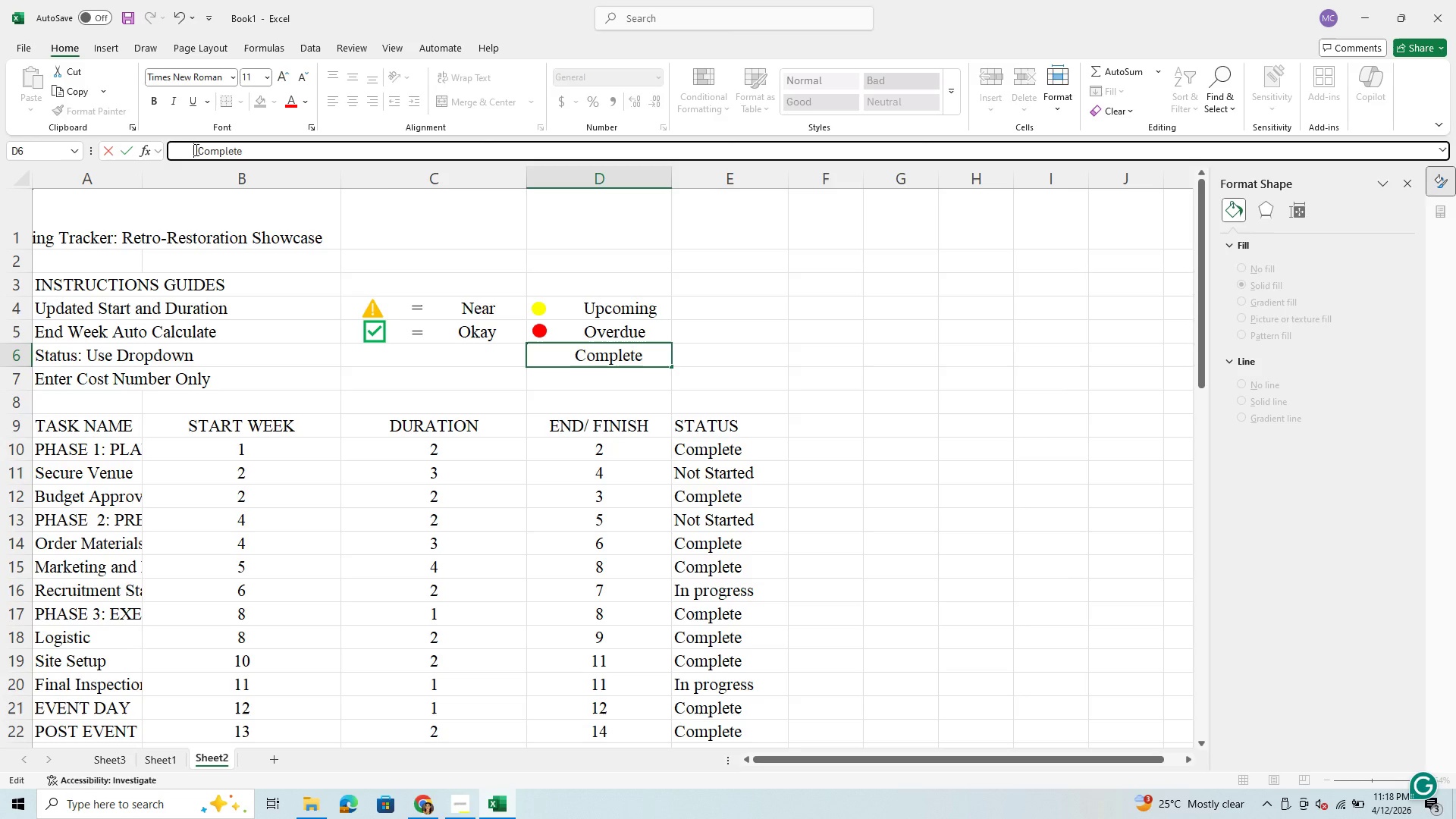 
key(Backspace)
 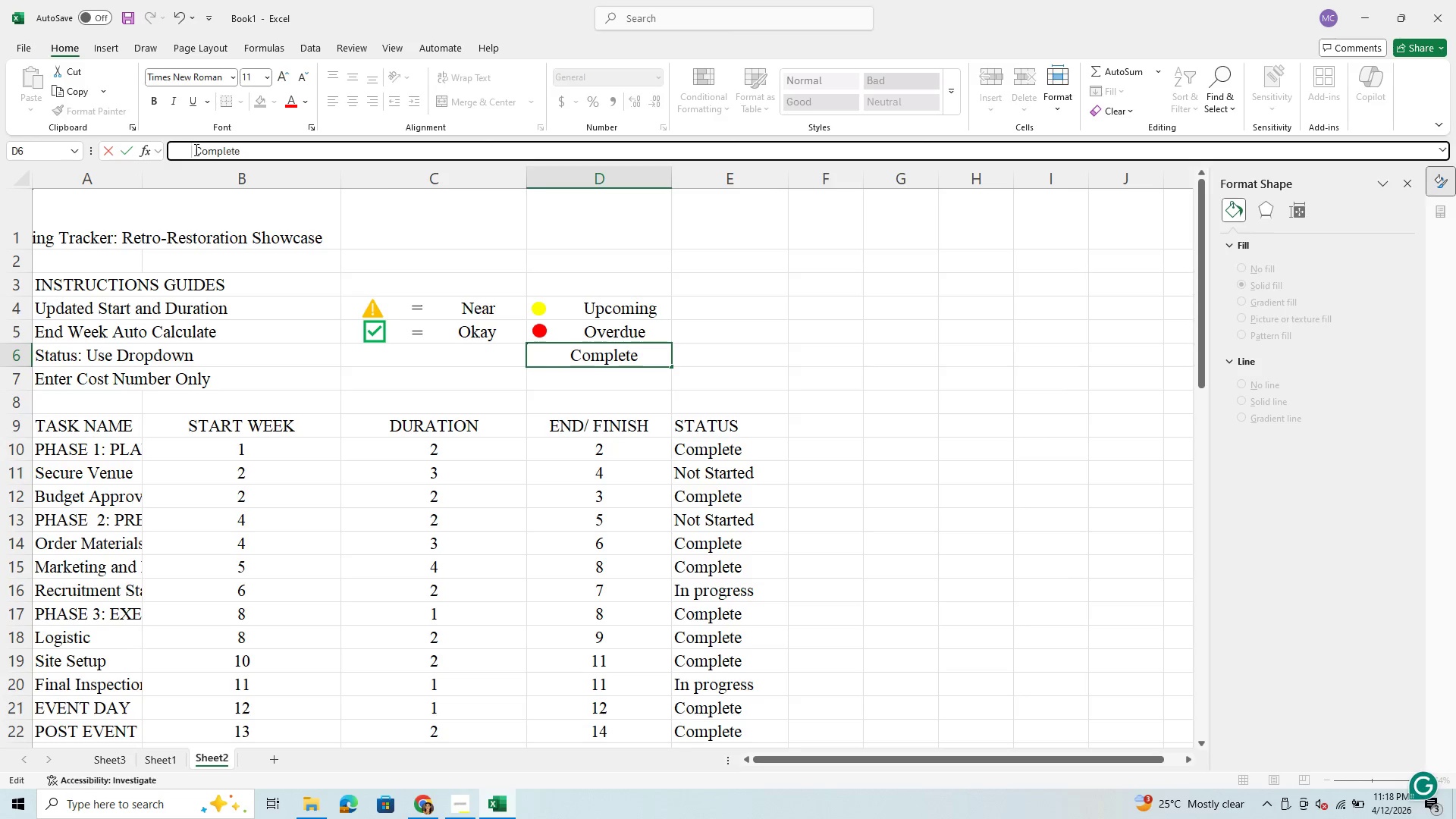 
key(Backspace)
 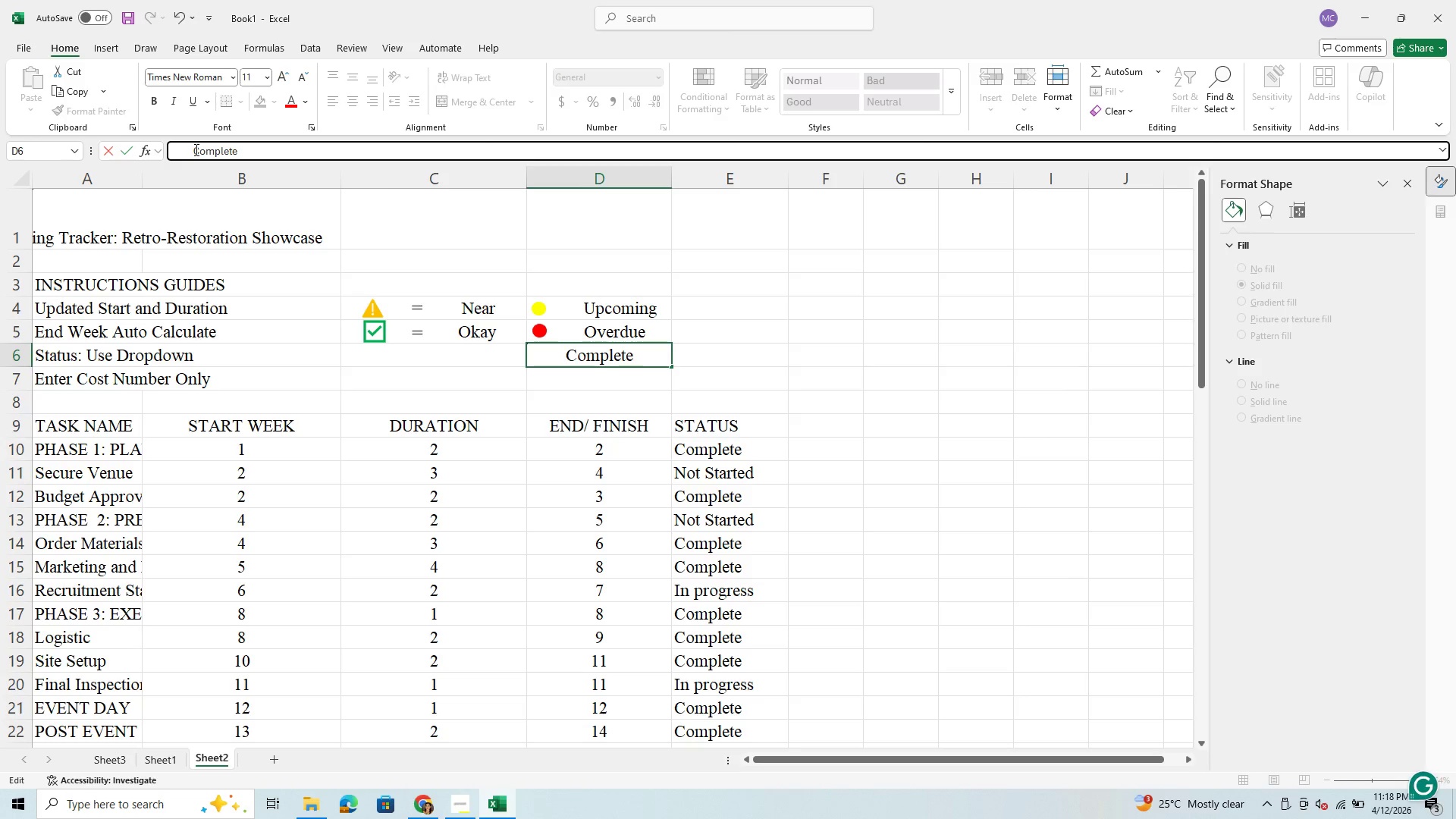 
key(Space)
 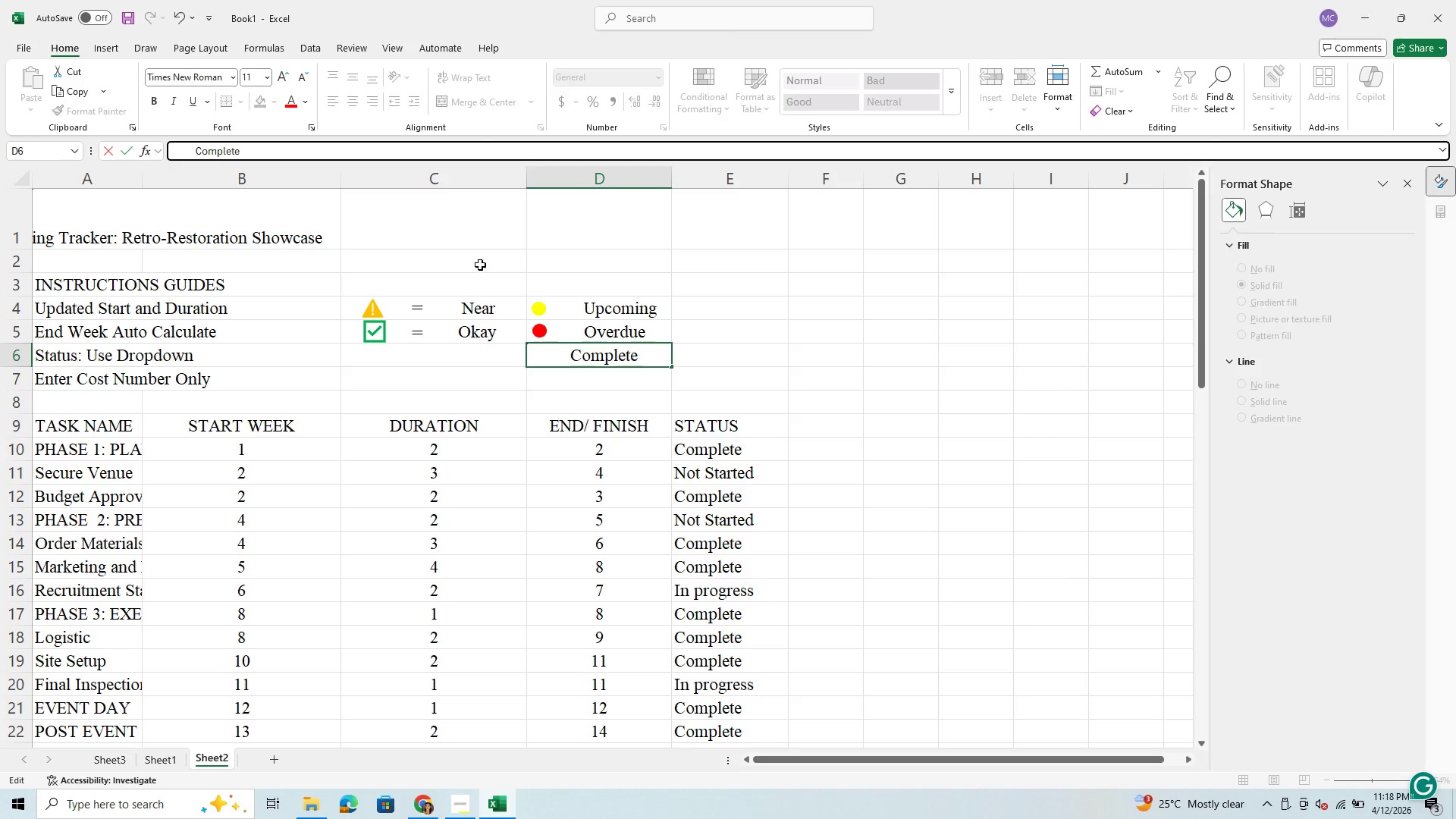 
left_click([626, 337])
 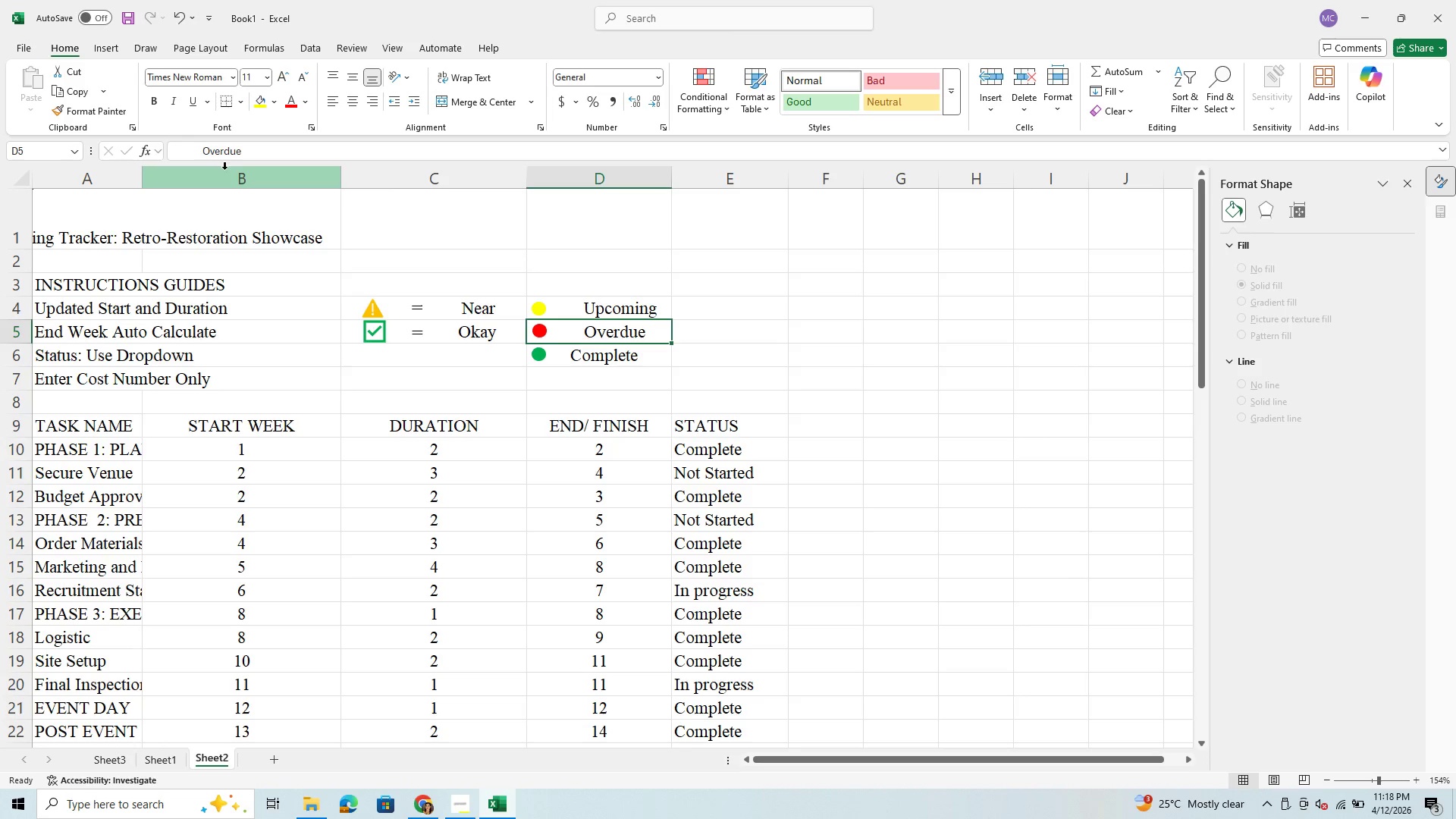 
left_click([202, 156])
 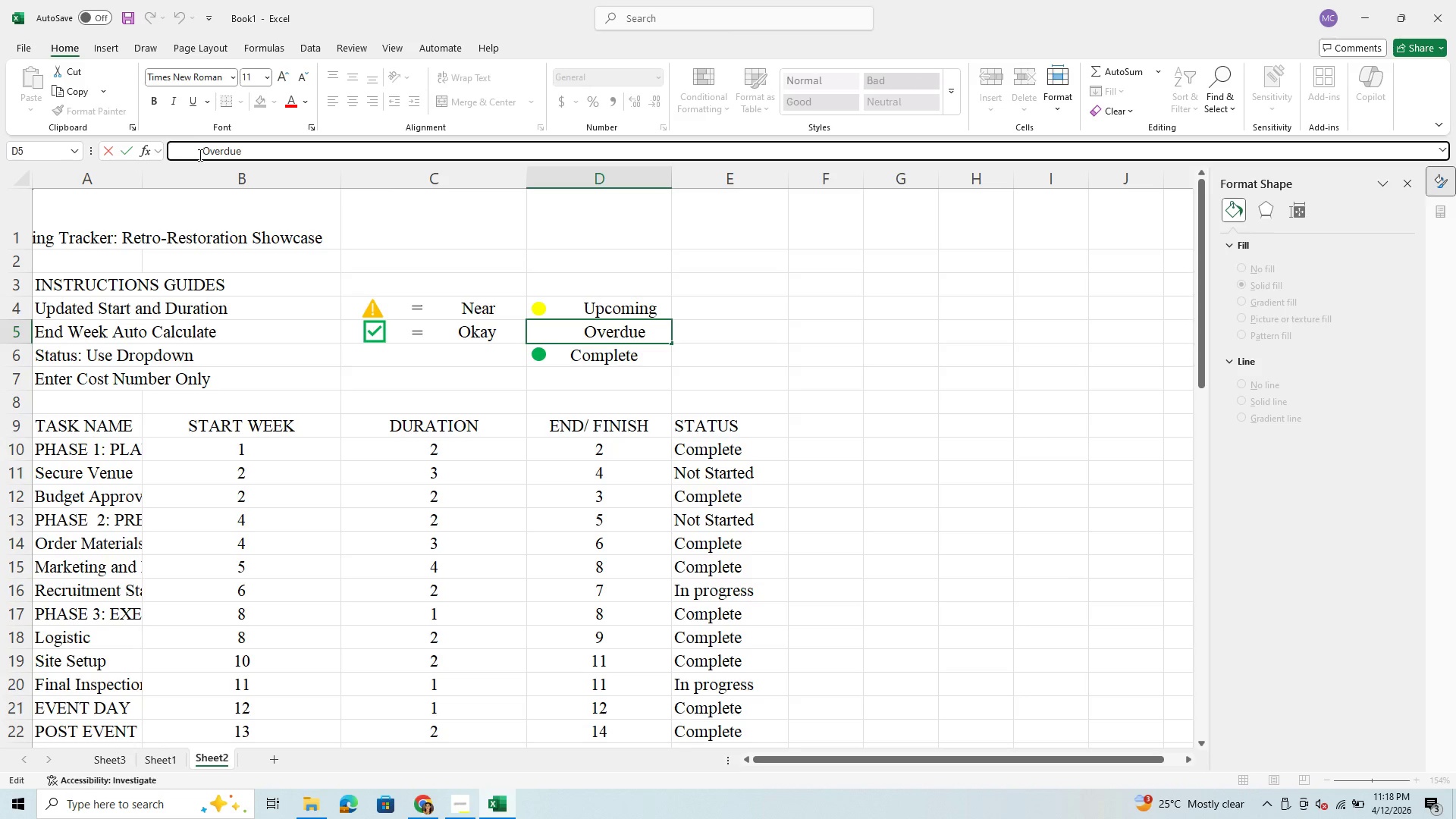 
key(Backspace)
 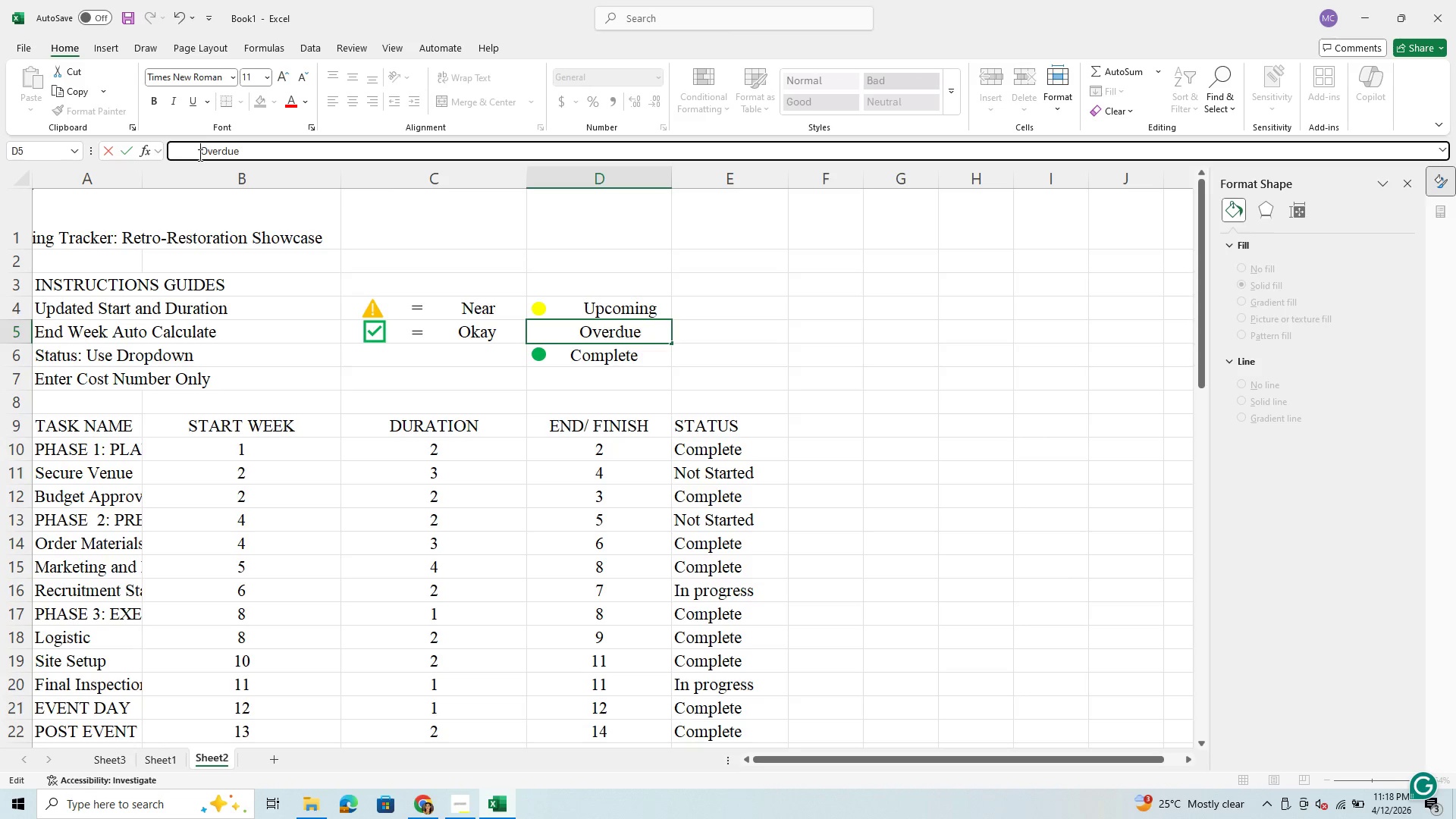 
key(Backspace)
 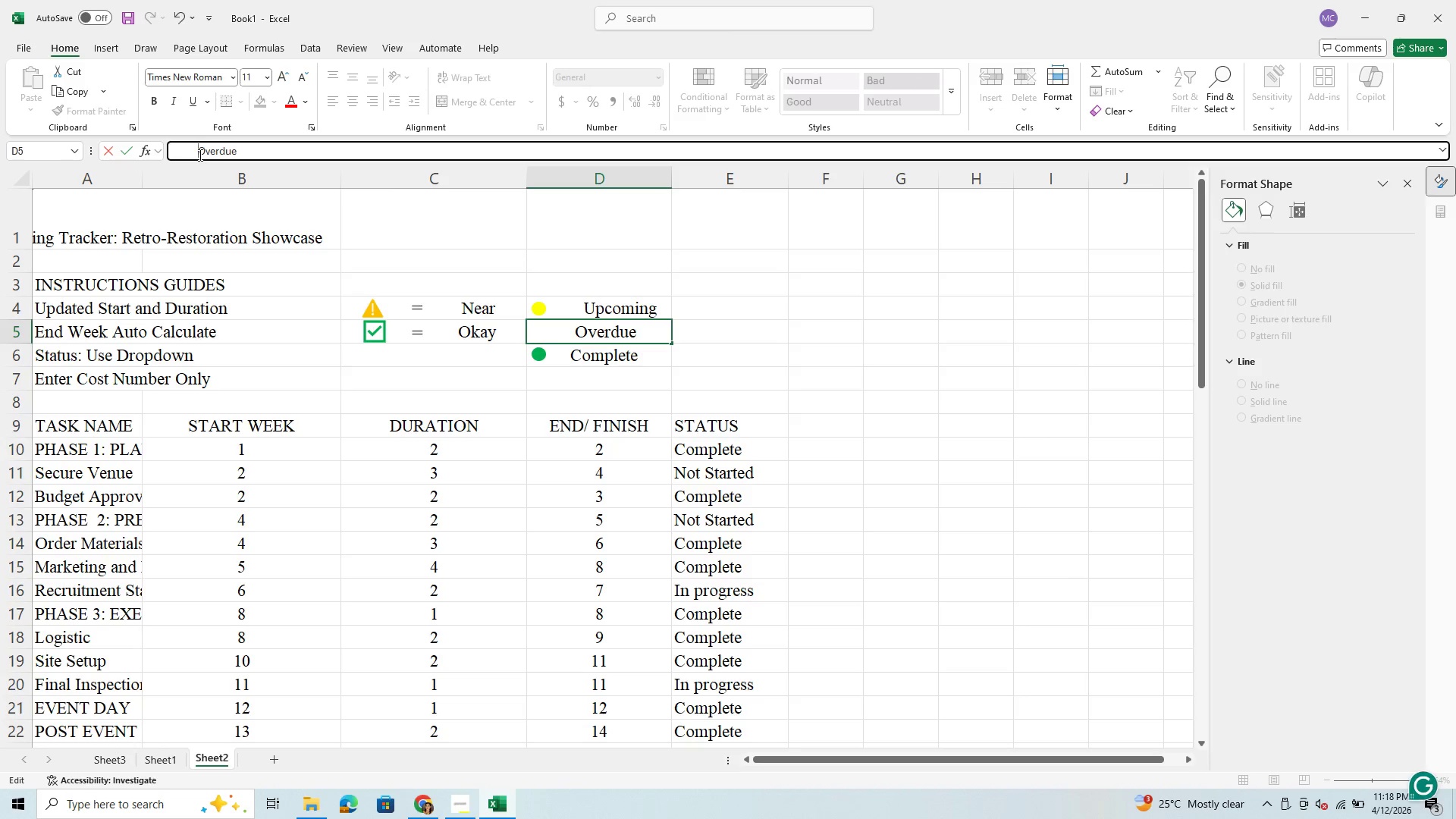 
key(Backspace)
 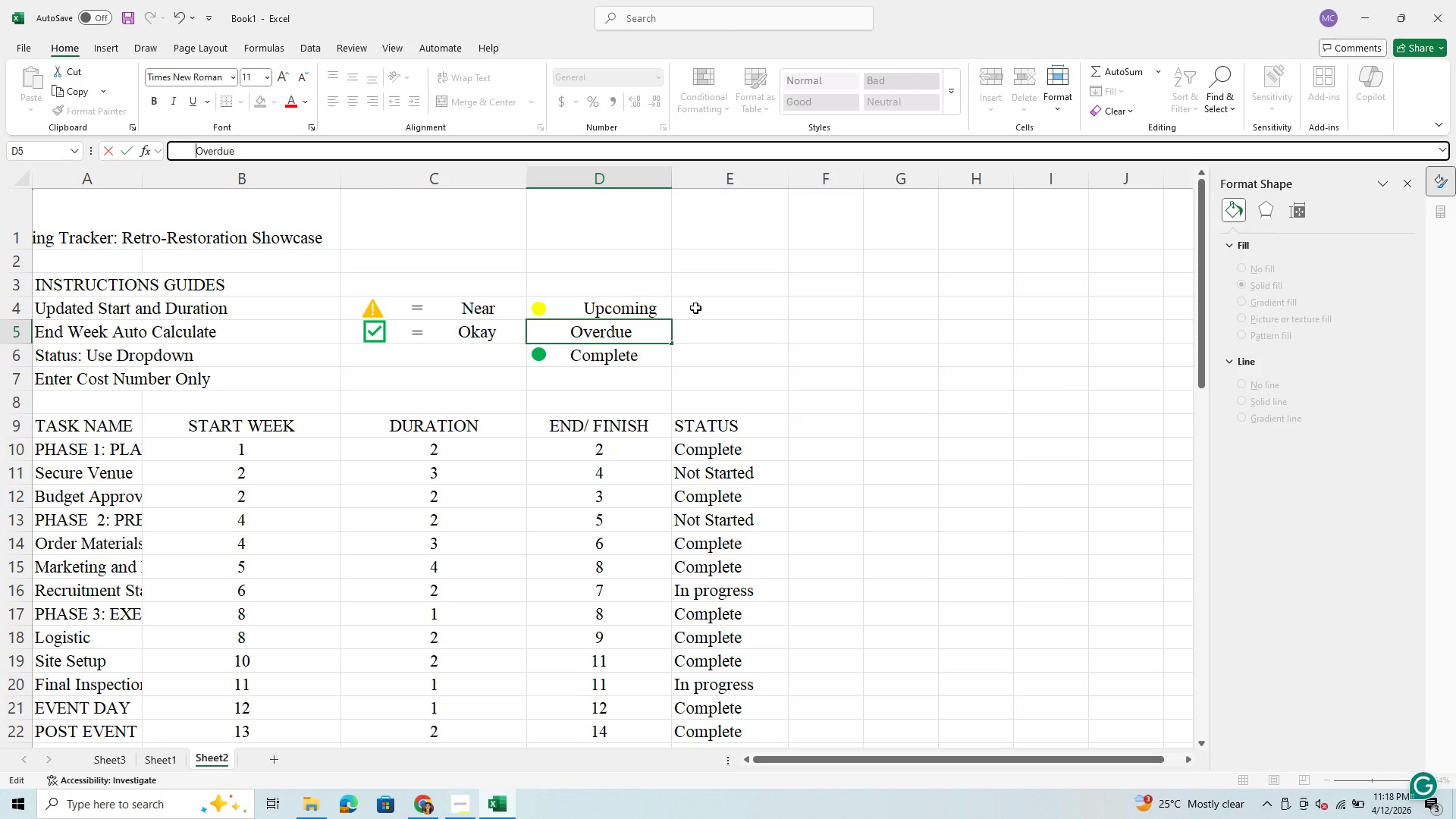 
left_click([604, 307])
 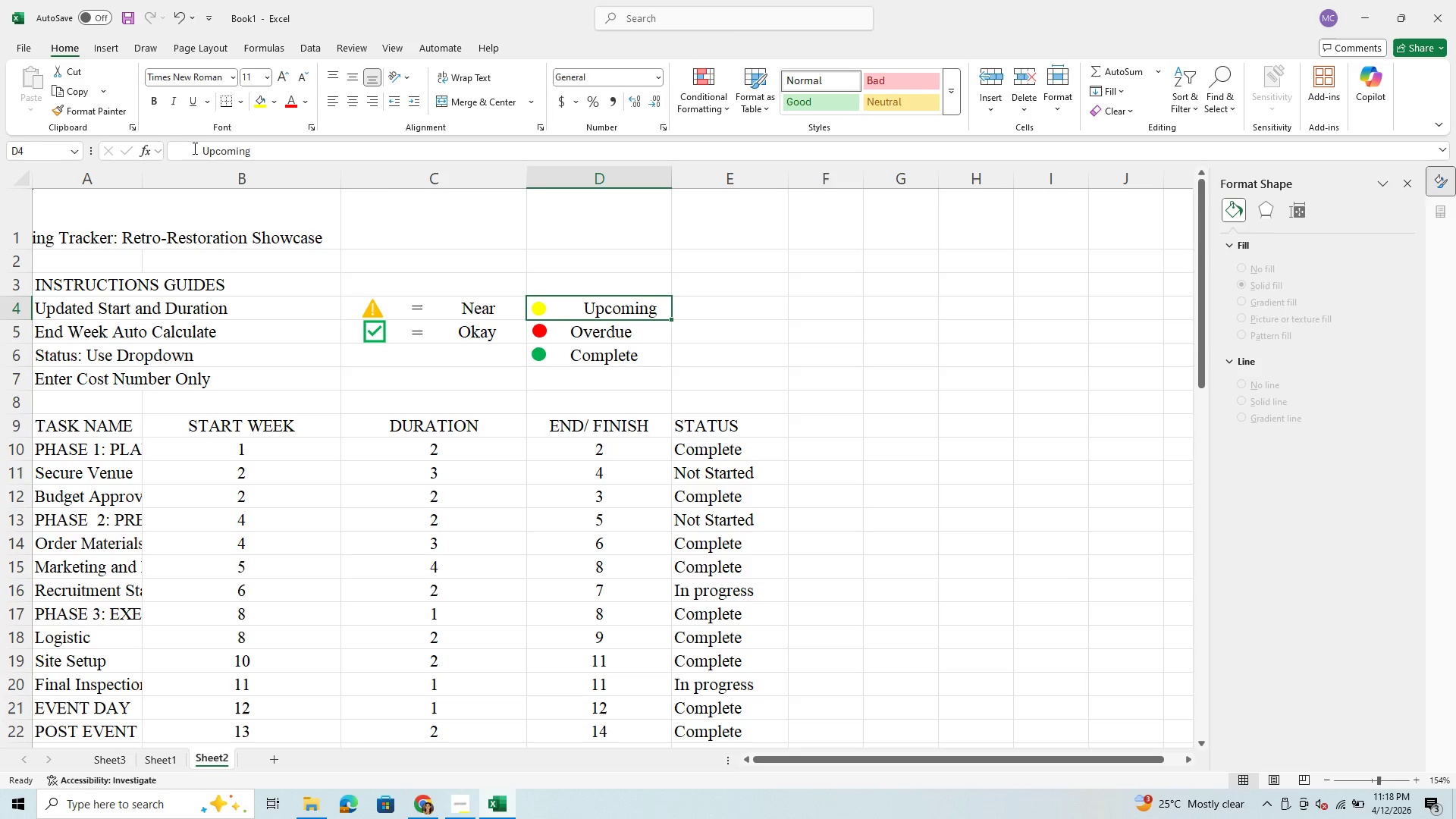 
left_click([195, 153])
 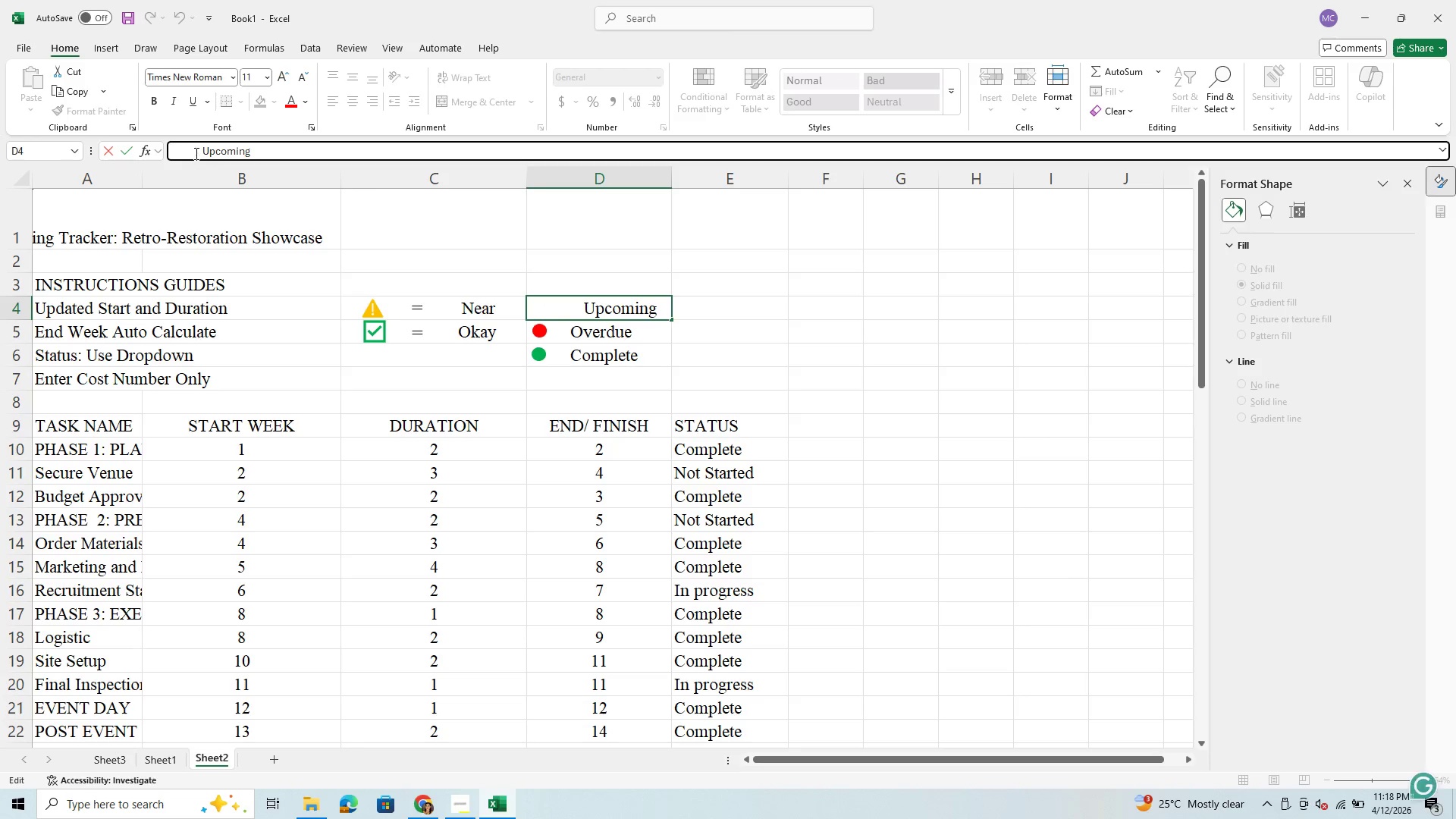 
key(Backspace)
 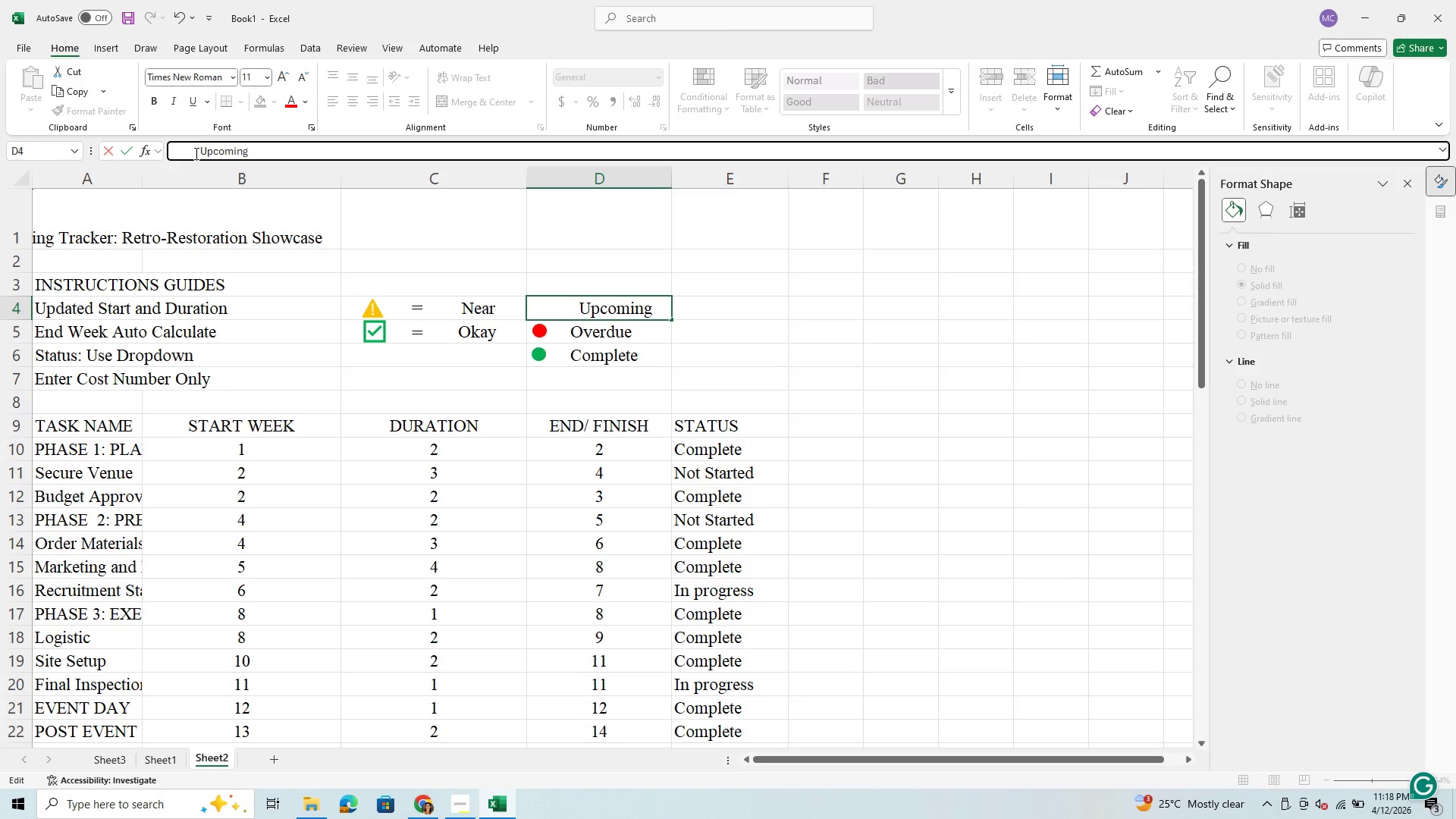 
key(Backspace)
 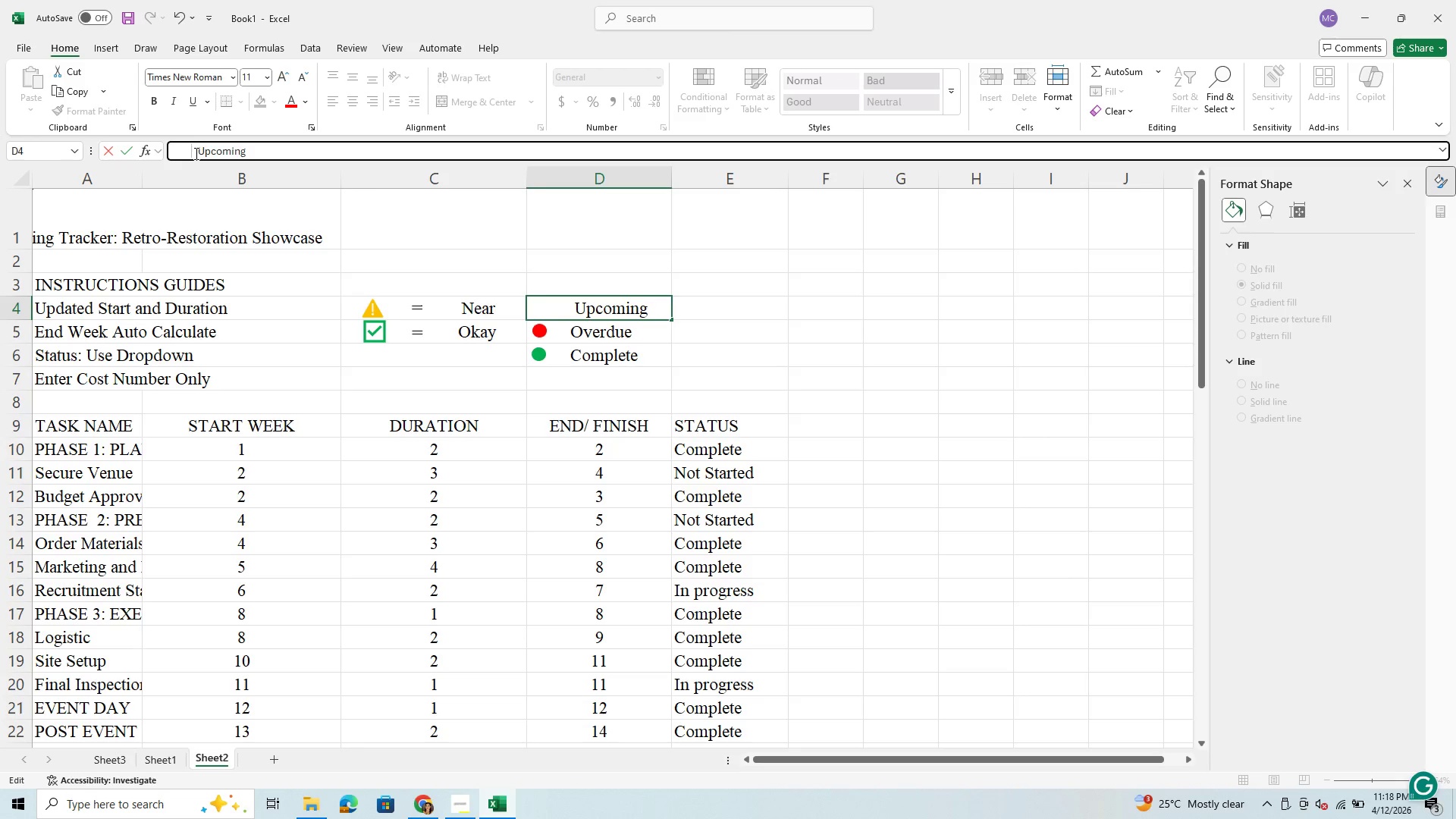 
key(Backspace)
 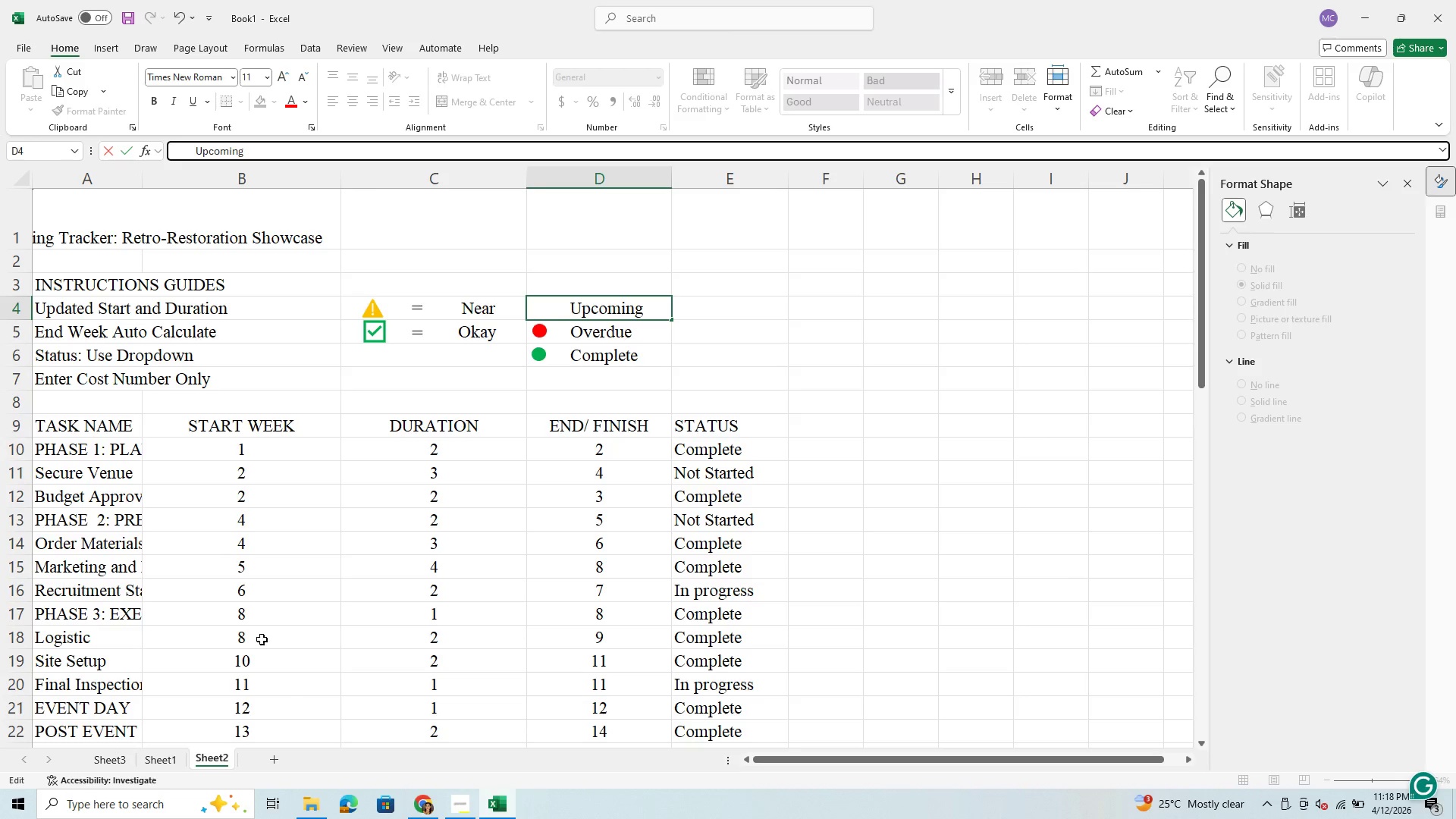 
left_click([378, 632])
 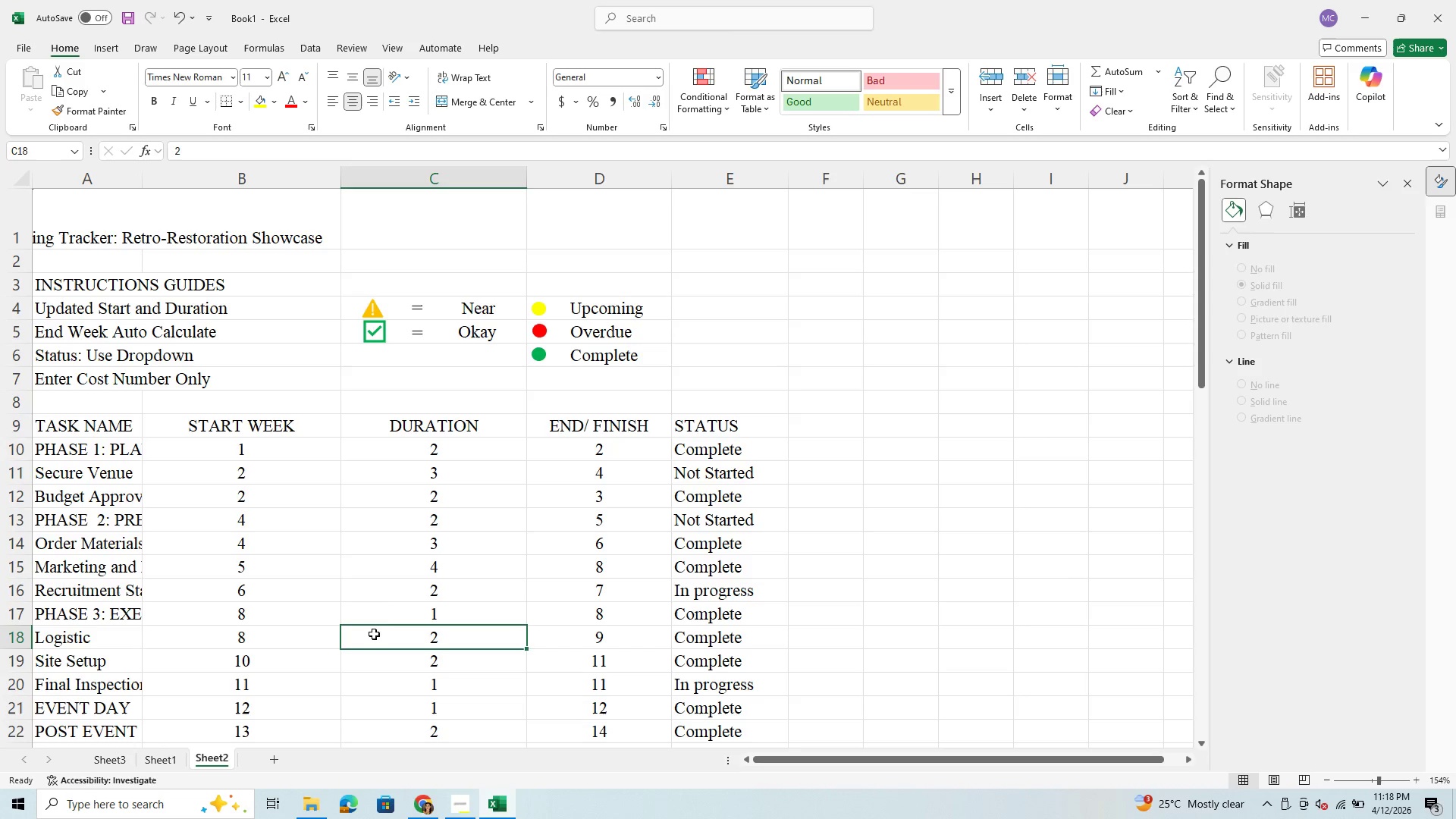 
wait(9.38)
 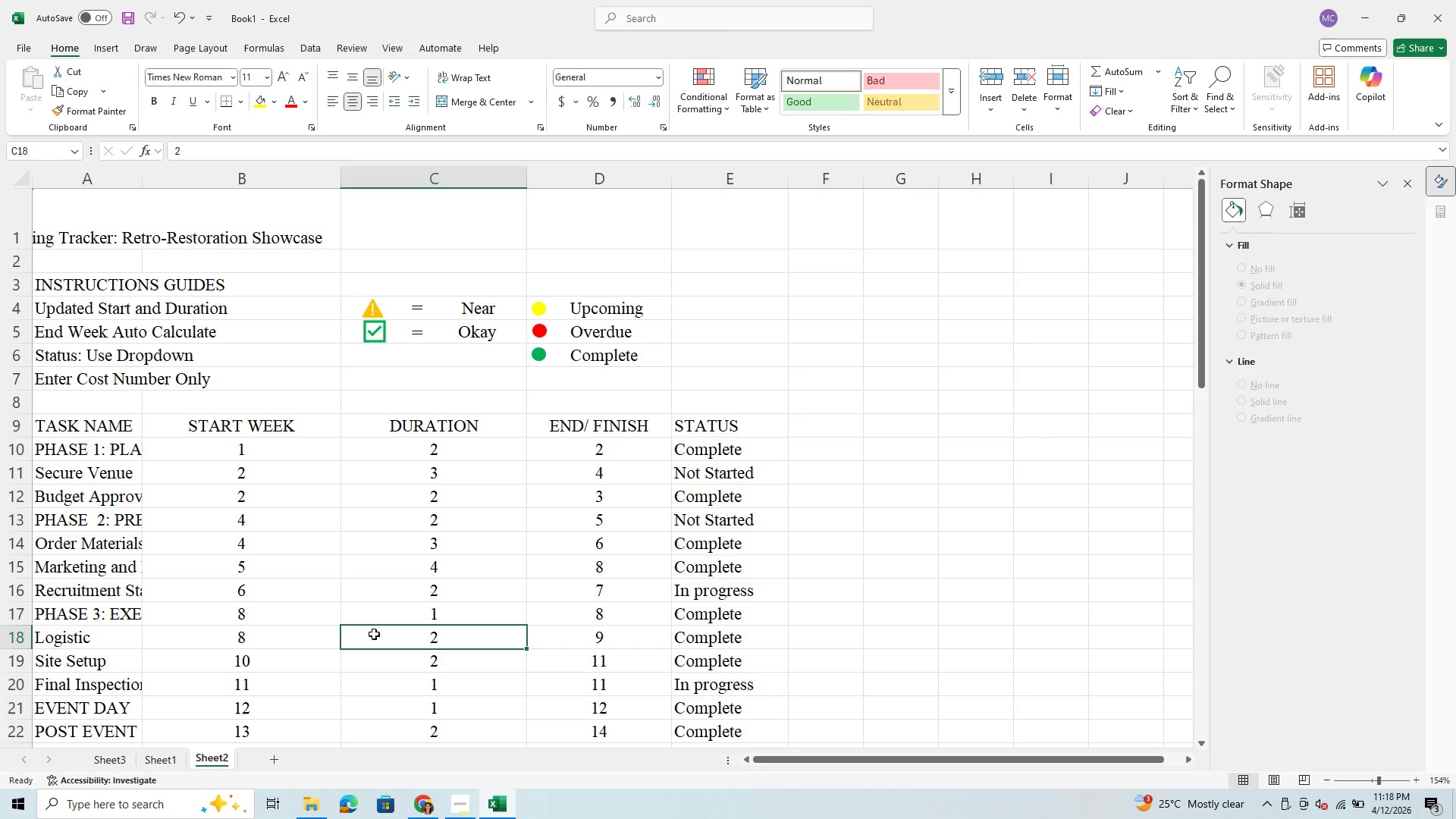 
scroll: coordinate [132, 580], scroll_direction: up, amount: 3.0
 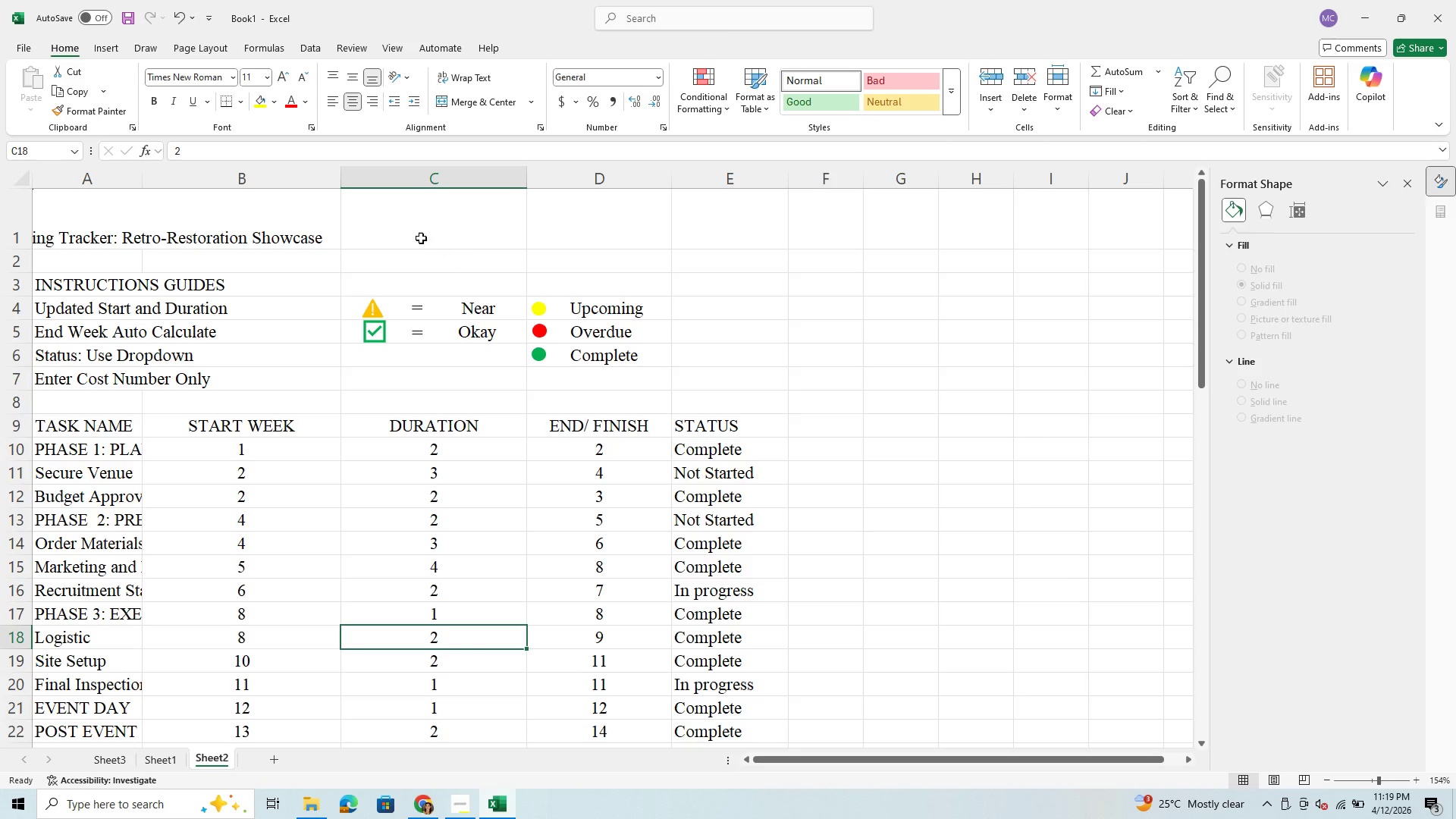 
left_click([211, 210])
 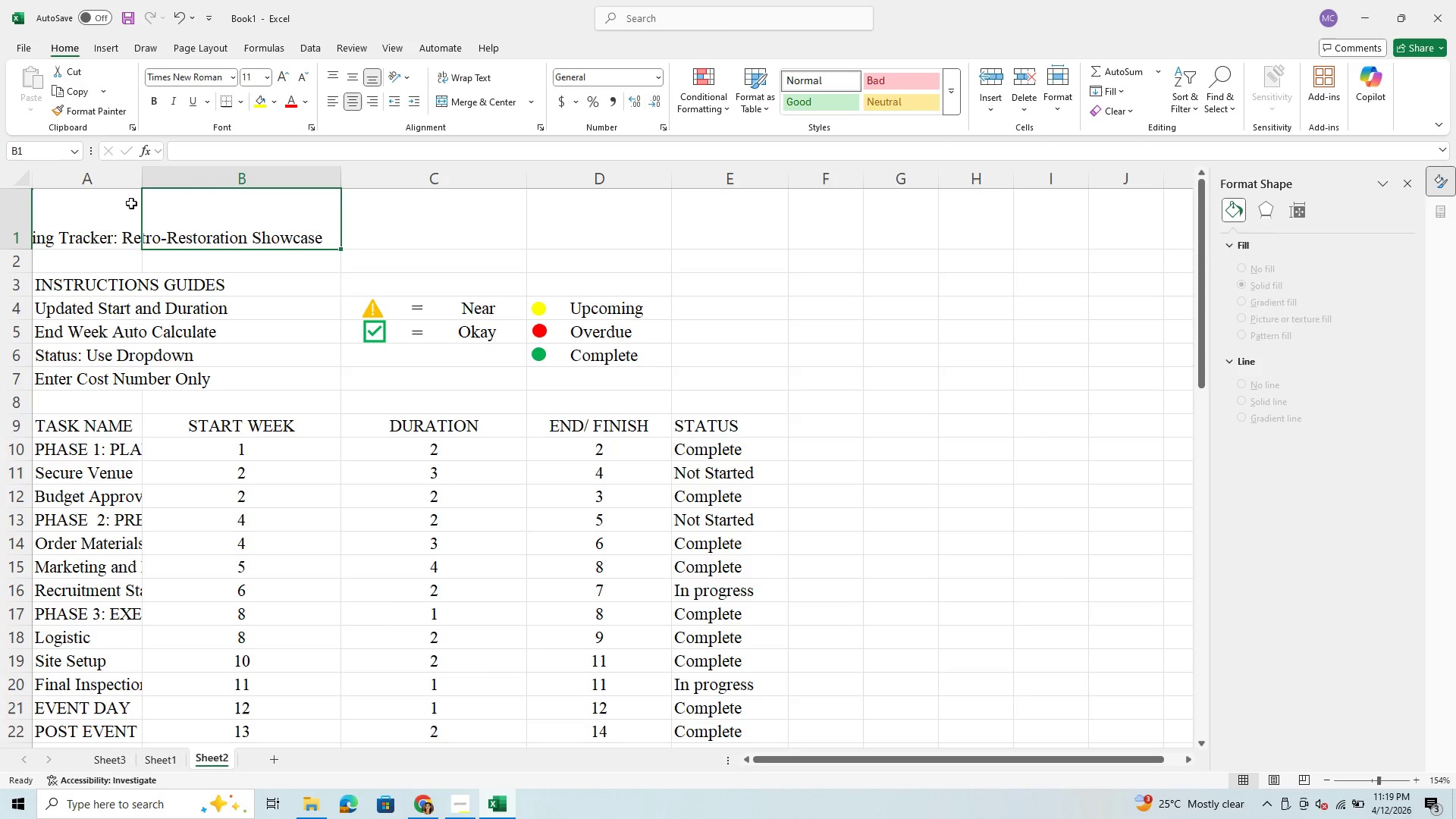 
left_click_drag(start_coordinate=[79, 217], to_coordinate=[711, 230])
 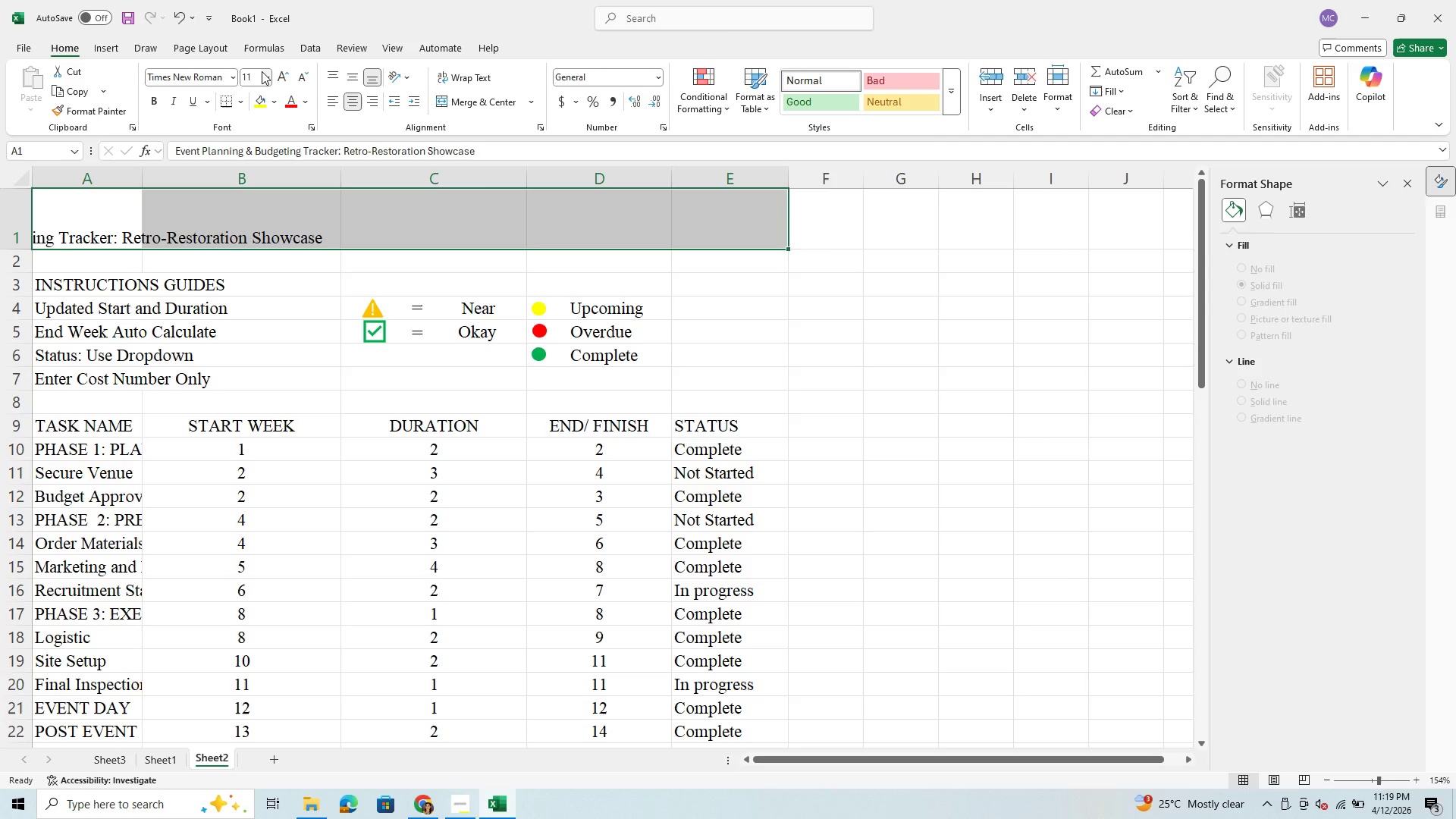 
left_click([268, 78])
 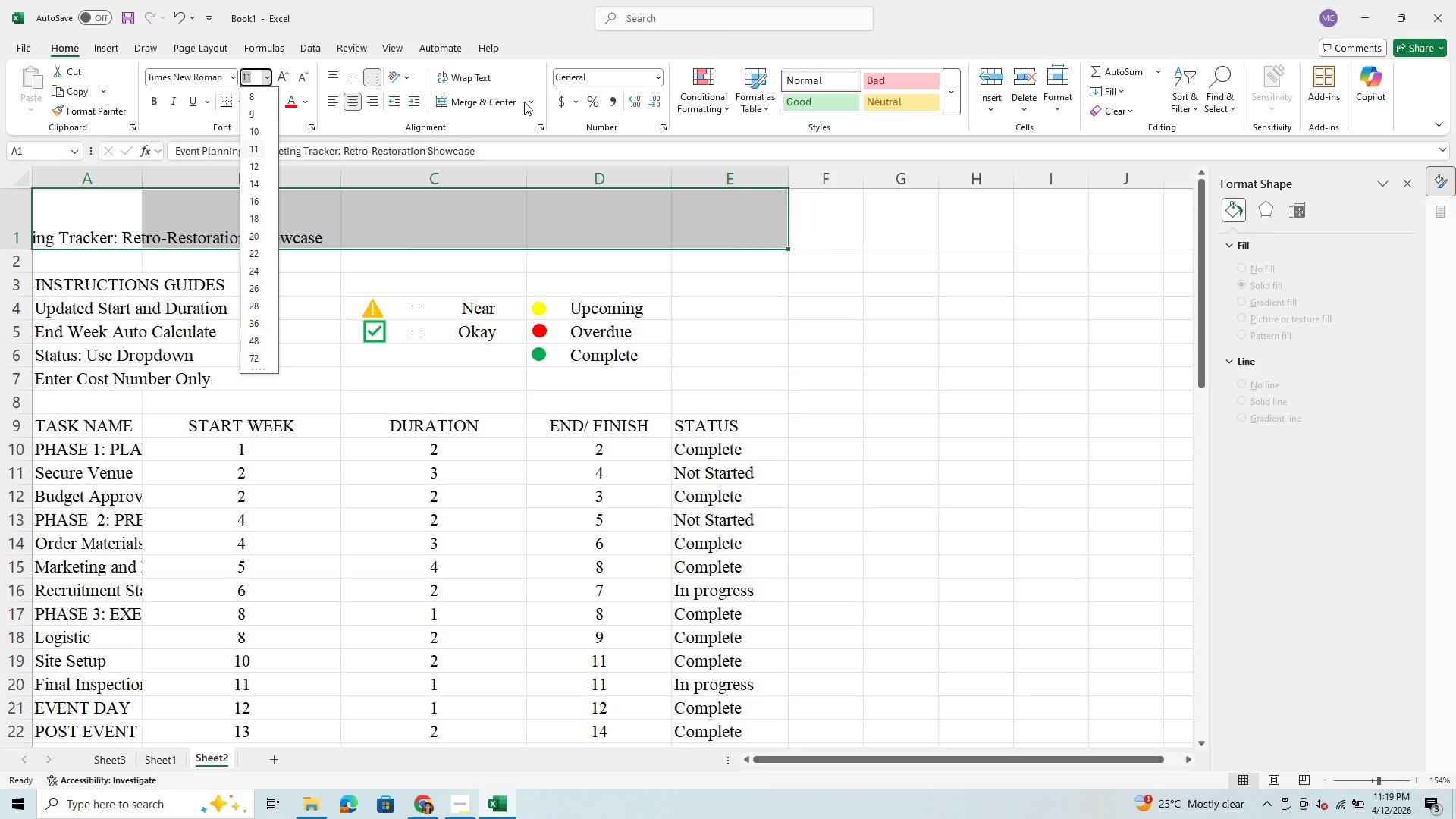 
left_click([529, 102])
 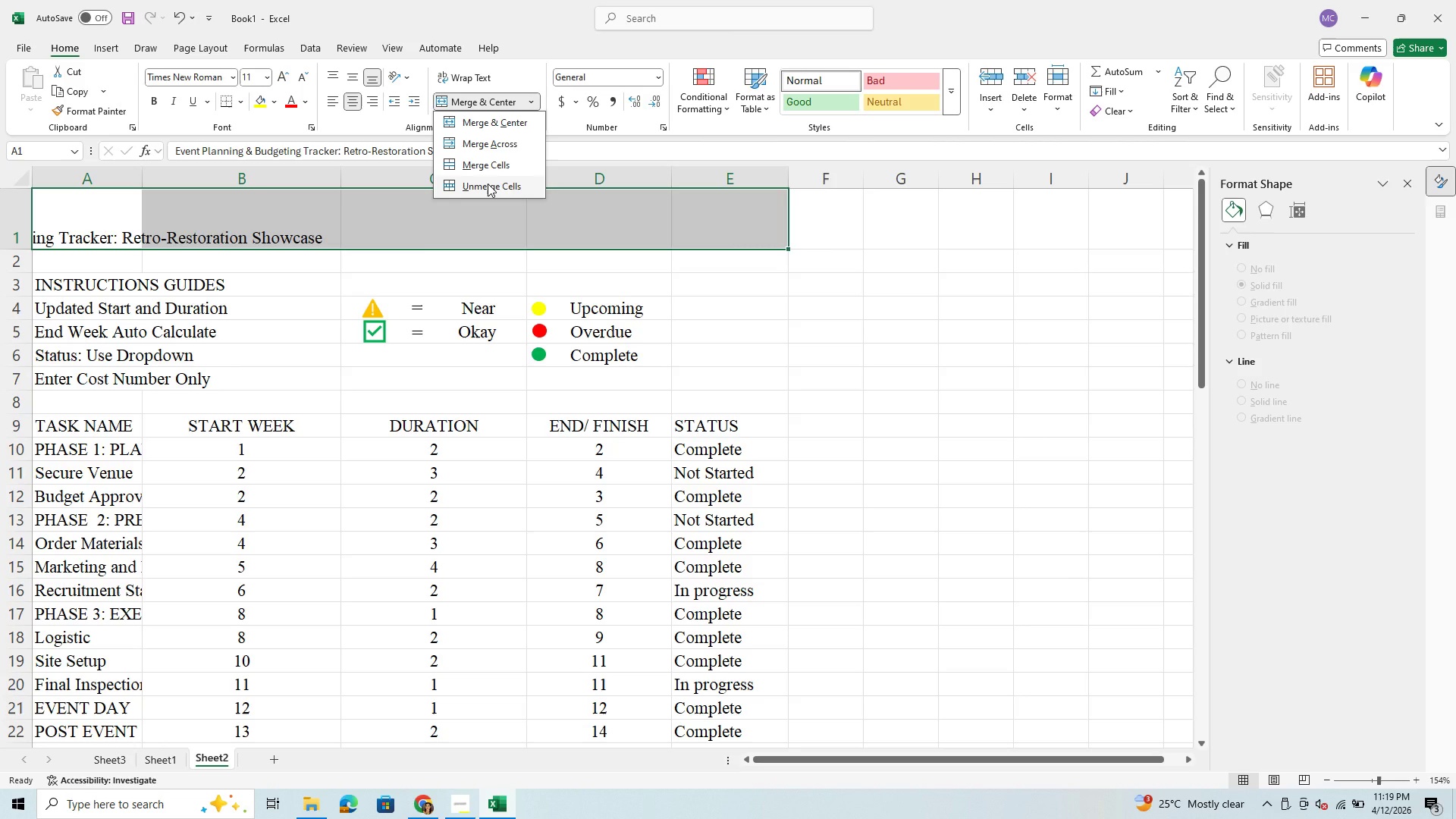 
left_click([488, 184])
 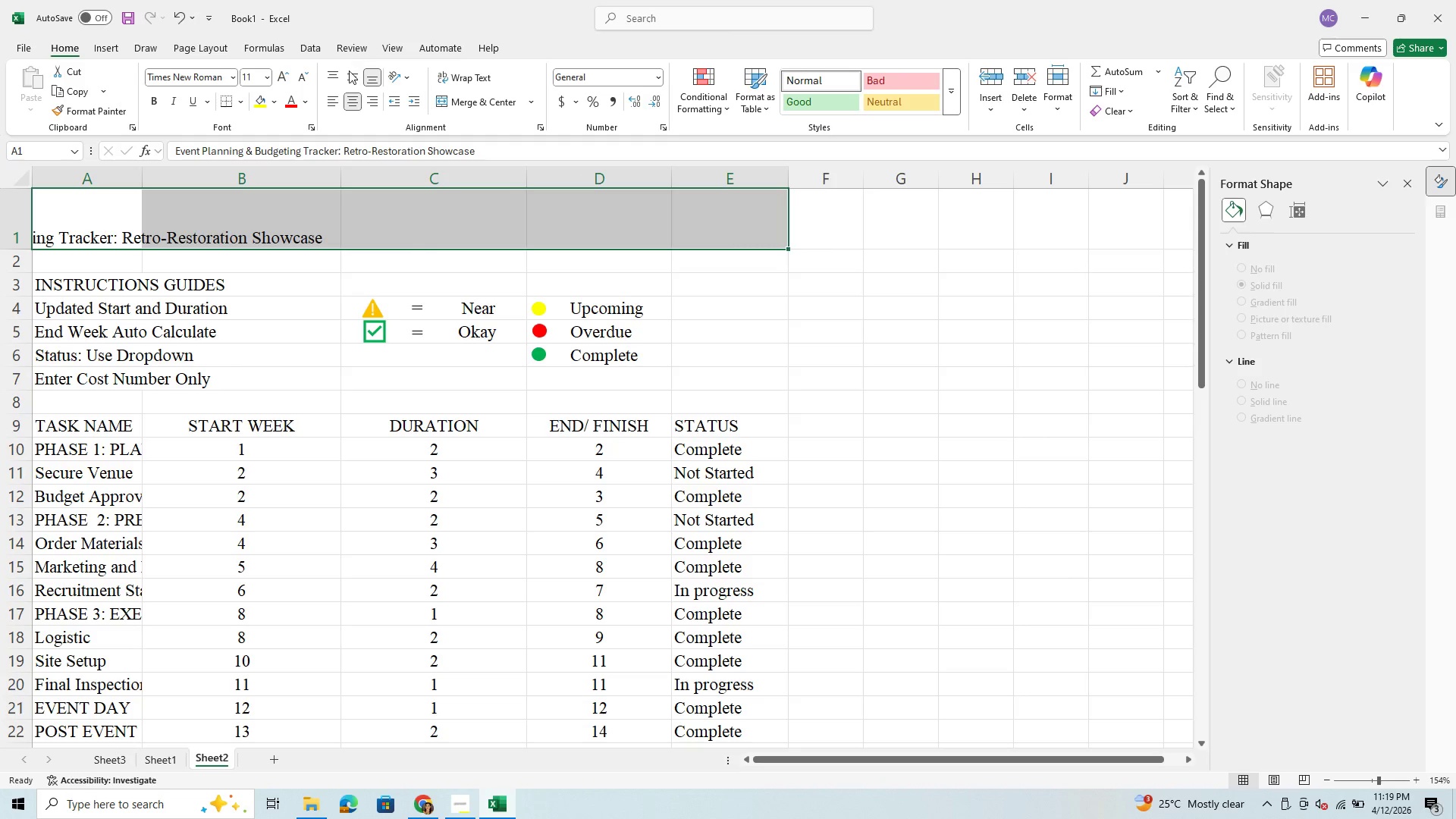 
left_click([337, 75])
 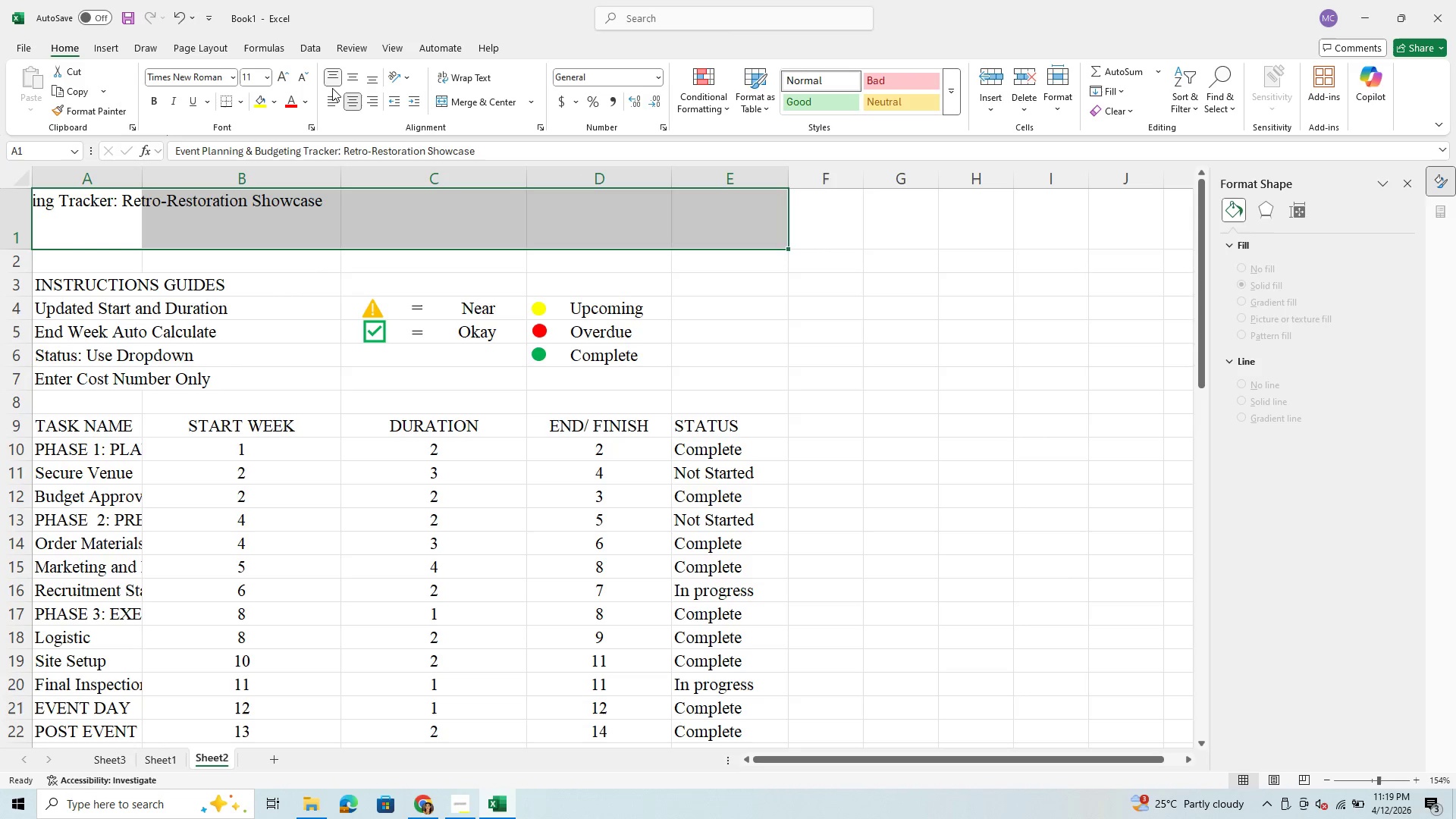 
left_click([330, 103])
 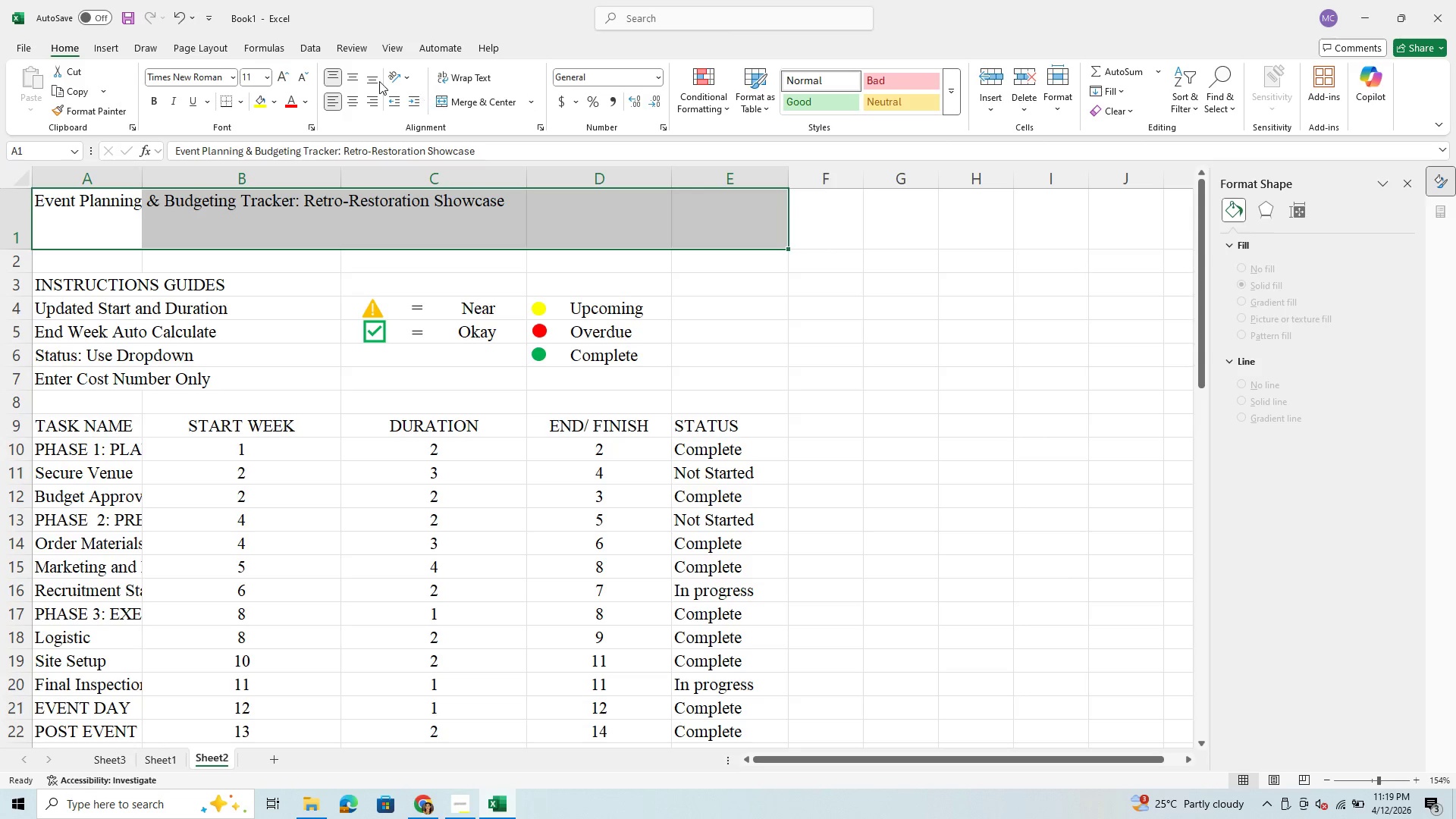 
left_click([353, 74])
 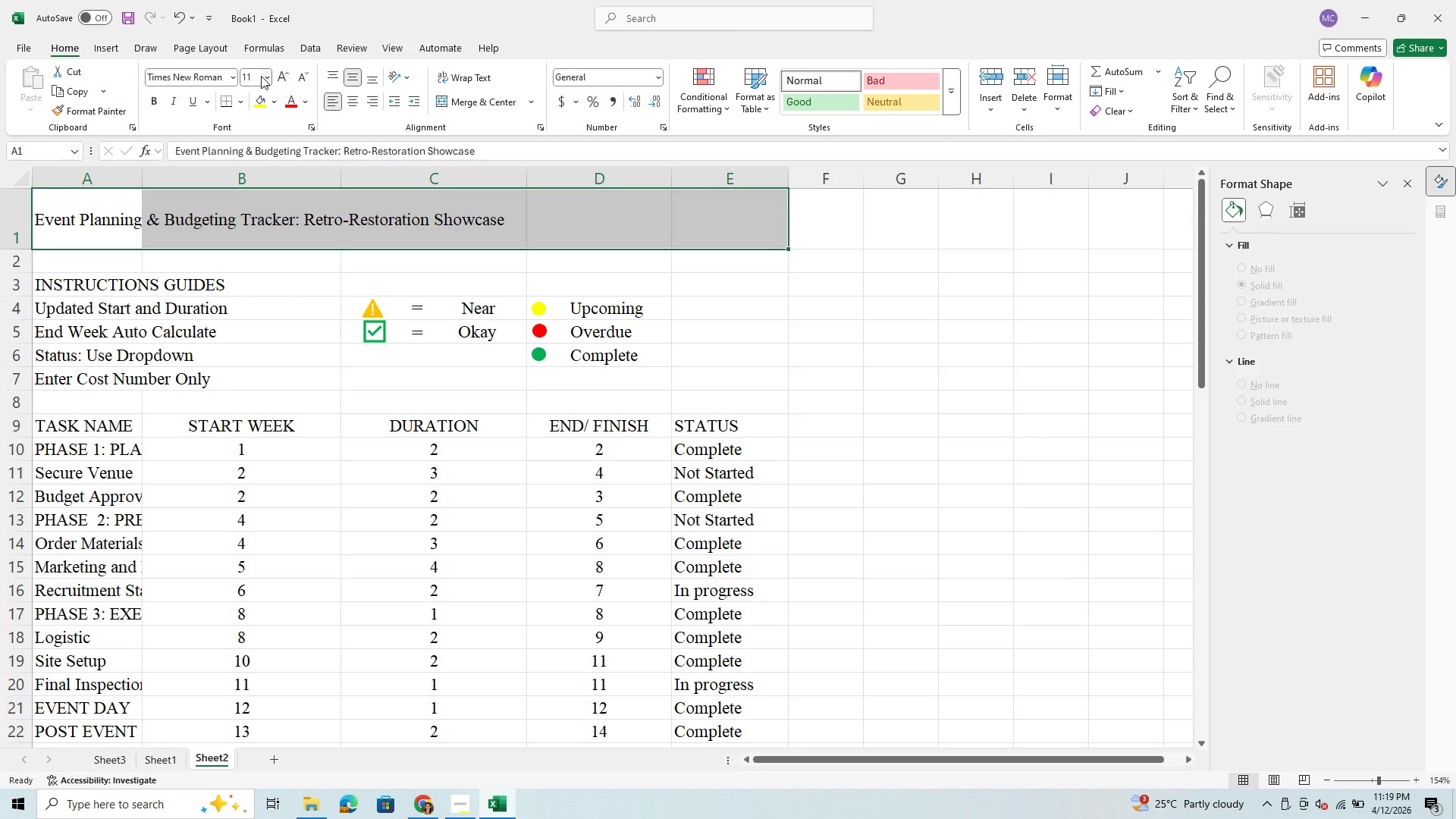 
left_click([265, 76])
 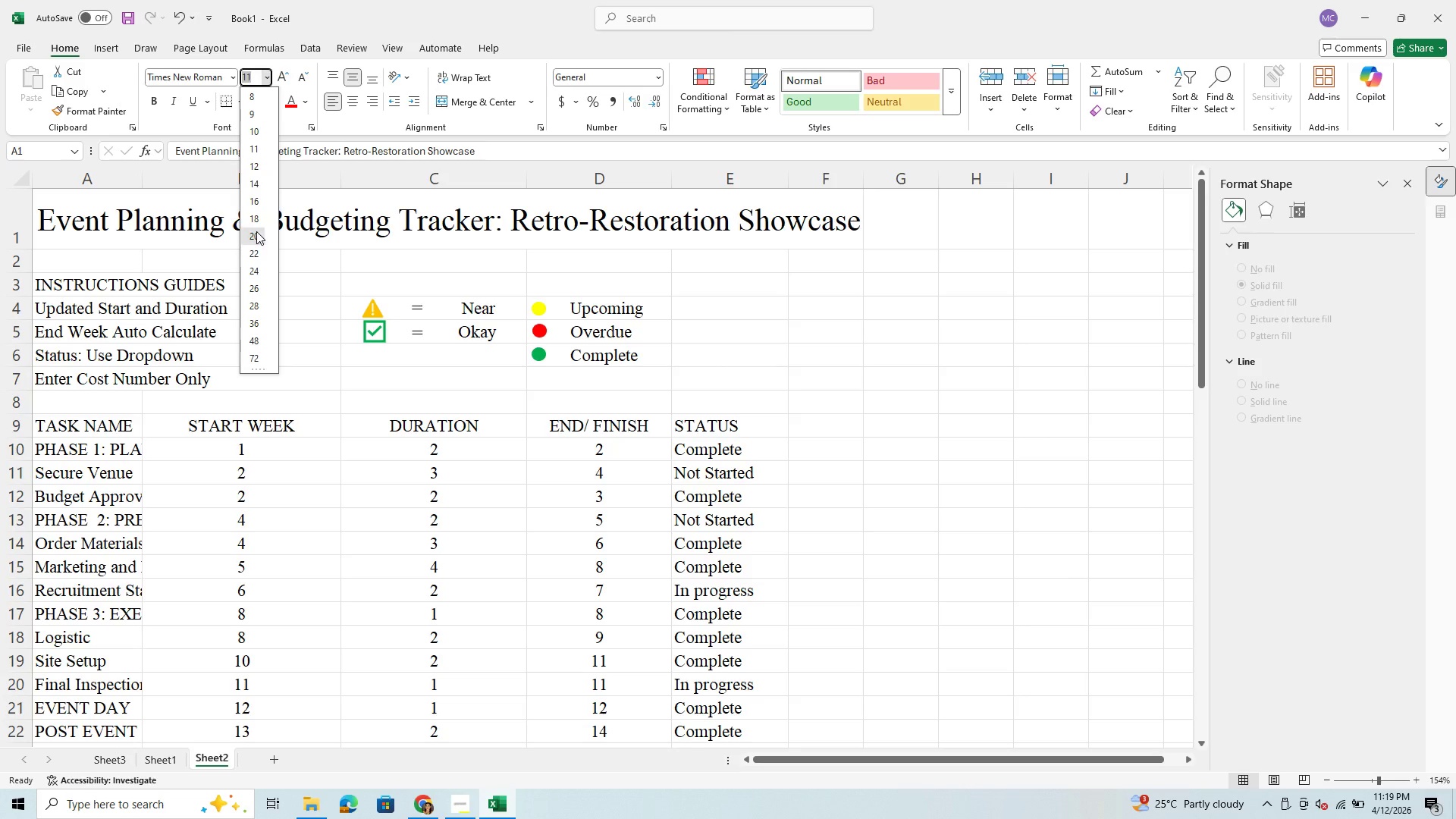 
wait(6.8)
 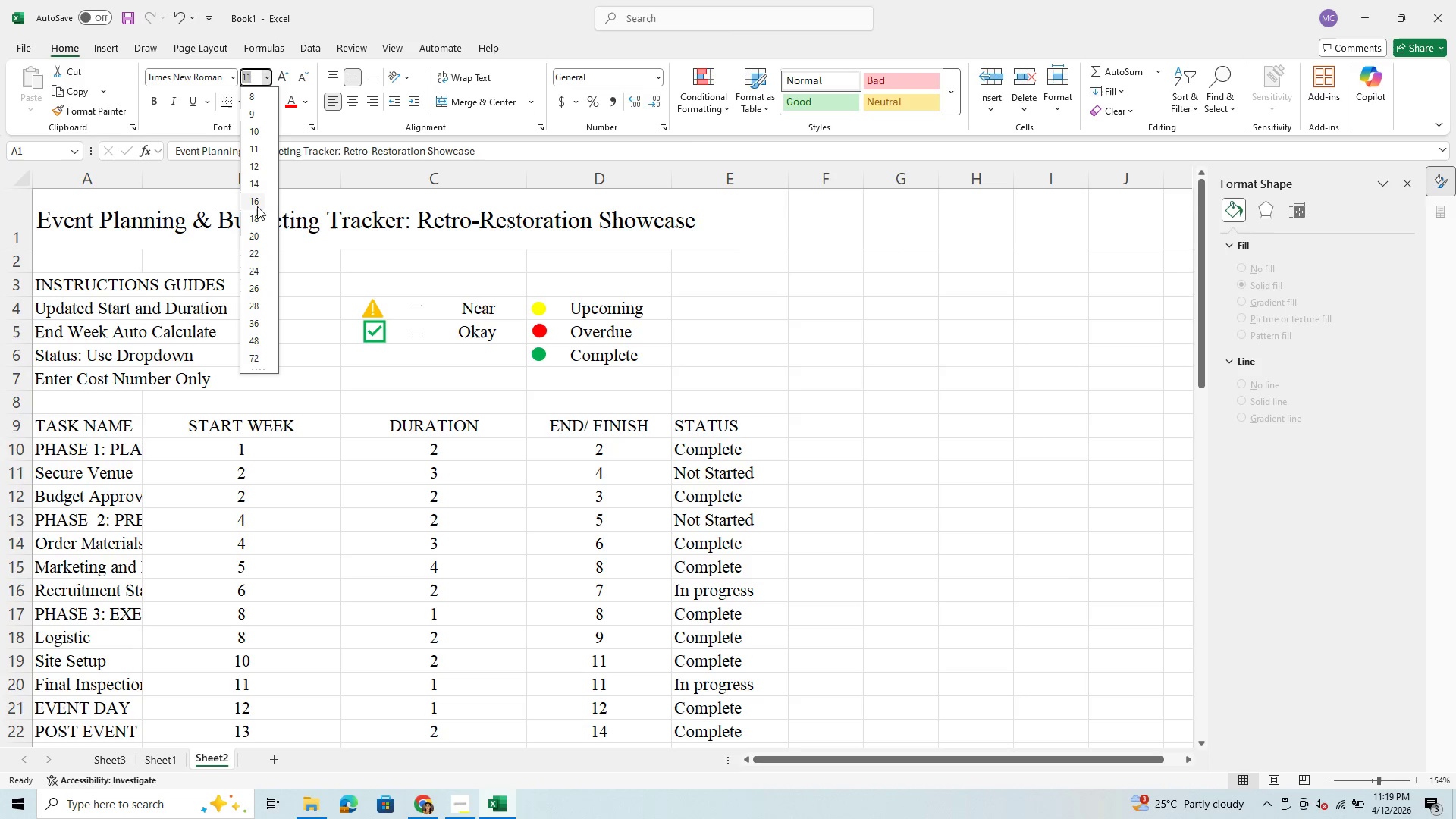 
left_click([461, 77])
 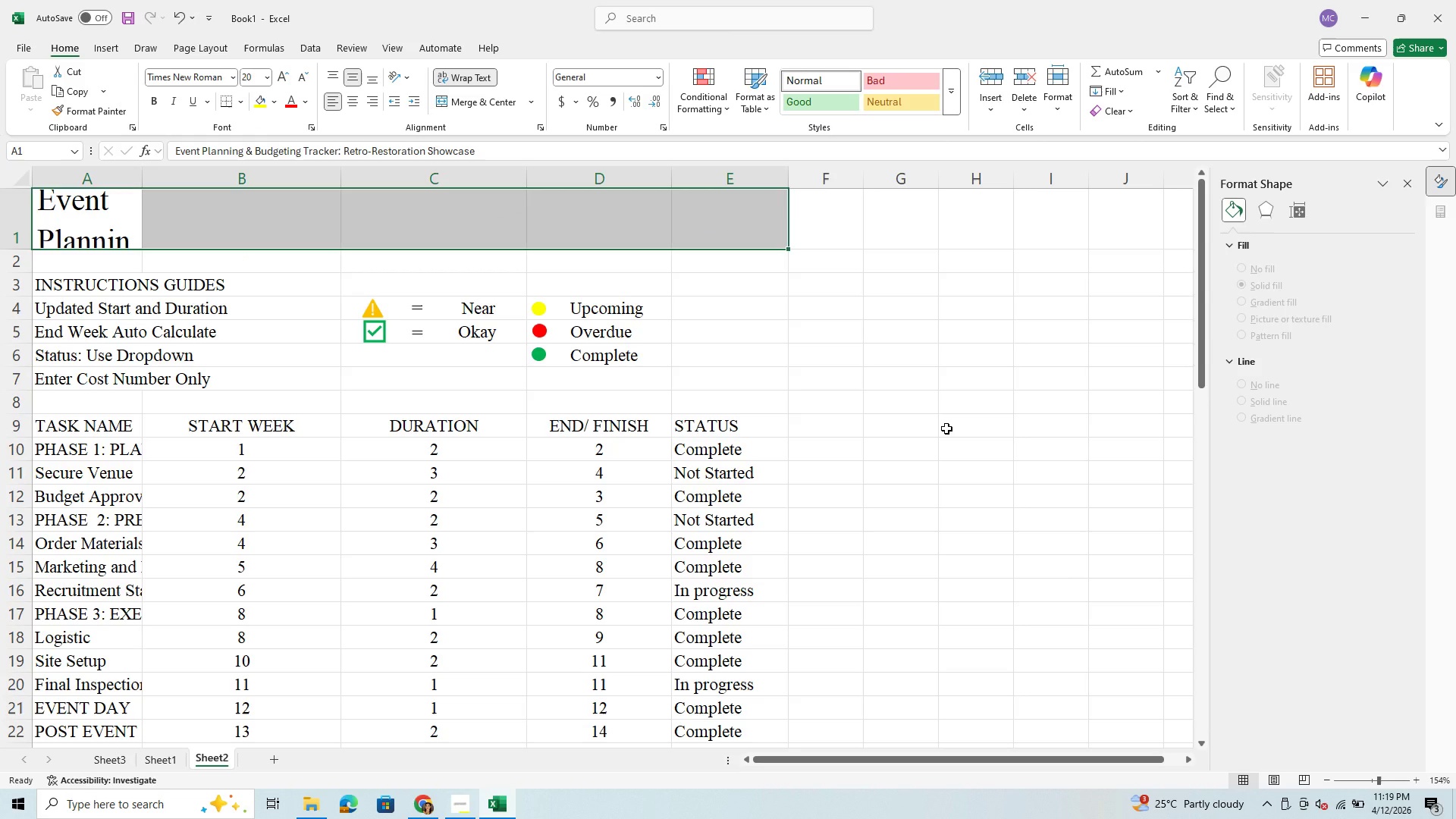 
left_click([946, 428])
 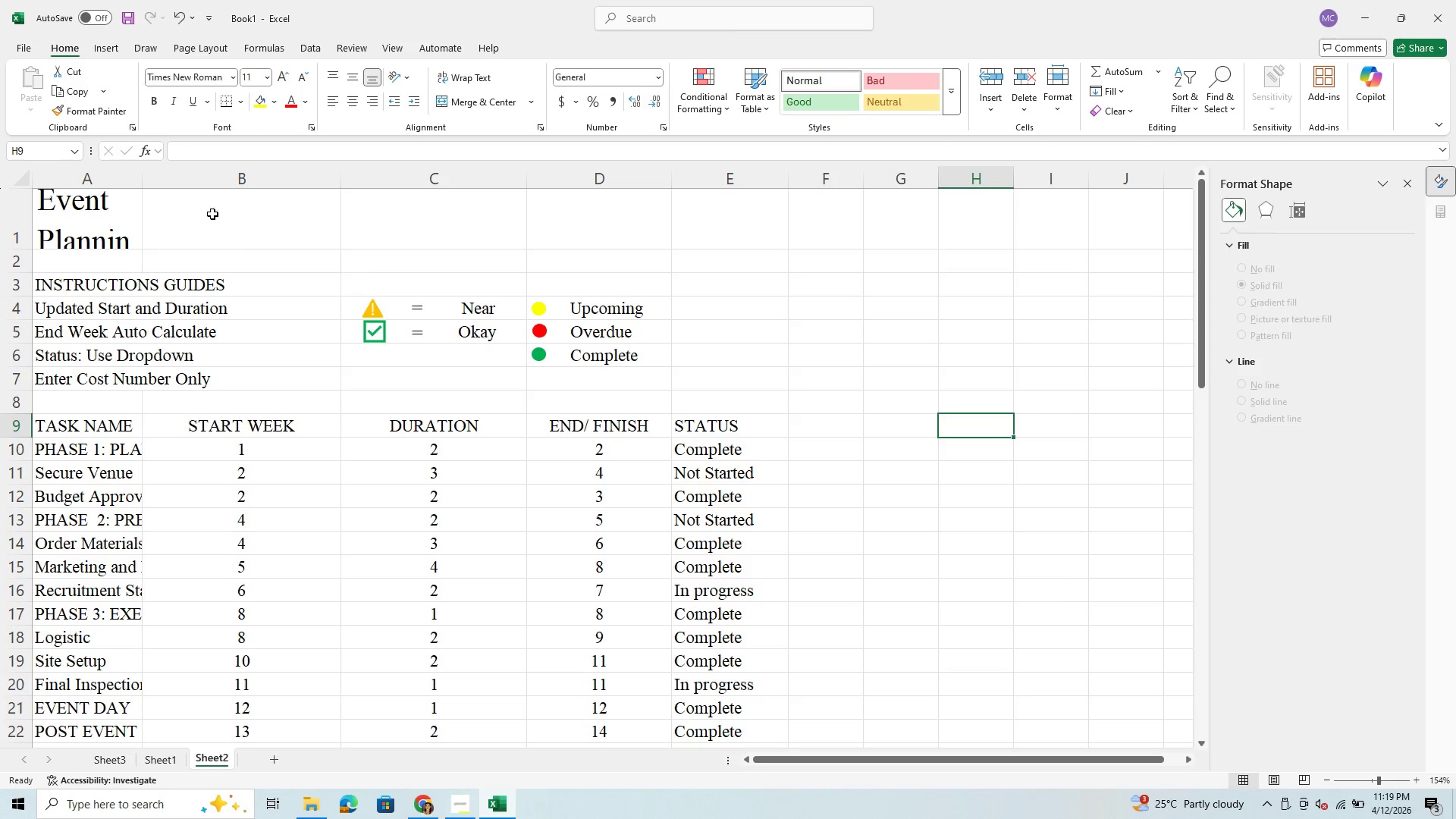 
left_click([120, 215])
 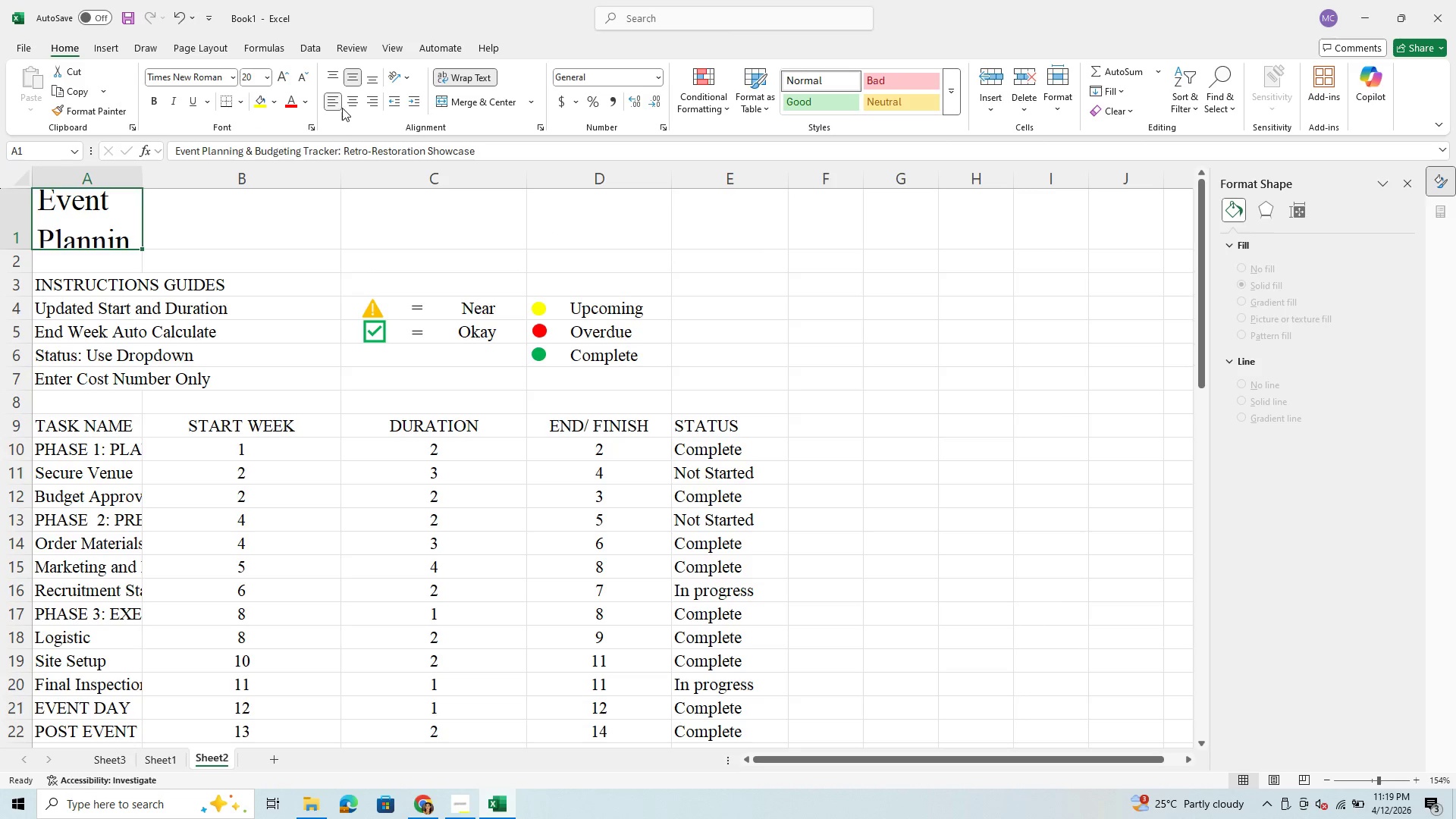 
left_click([355, 103])
 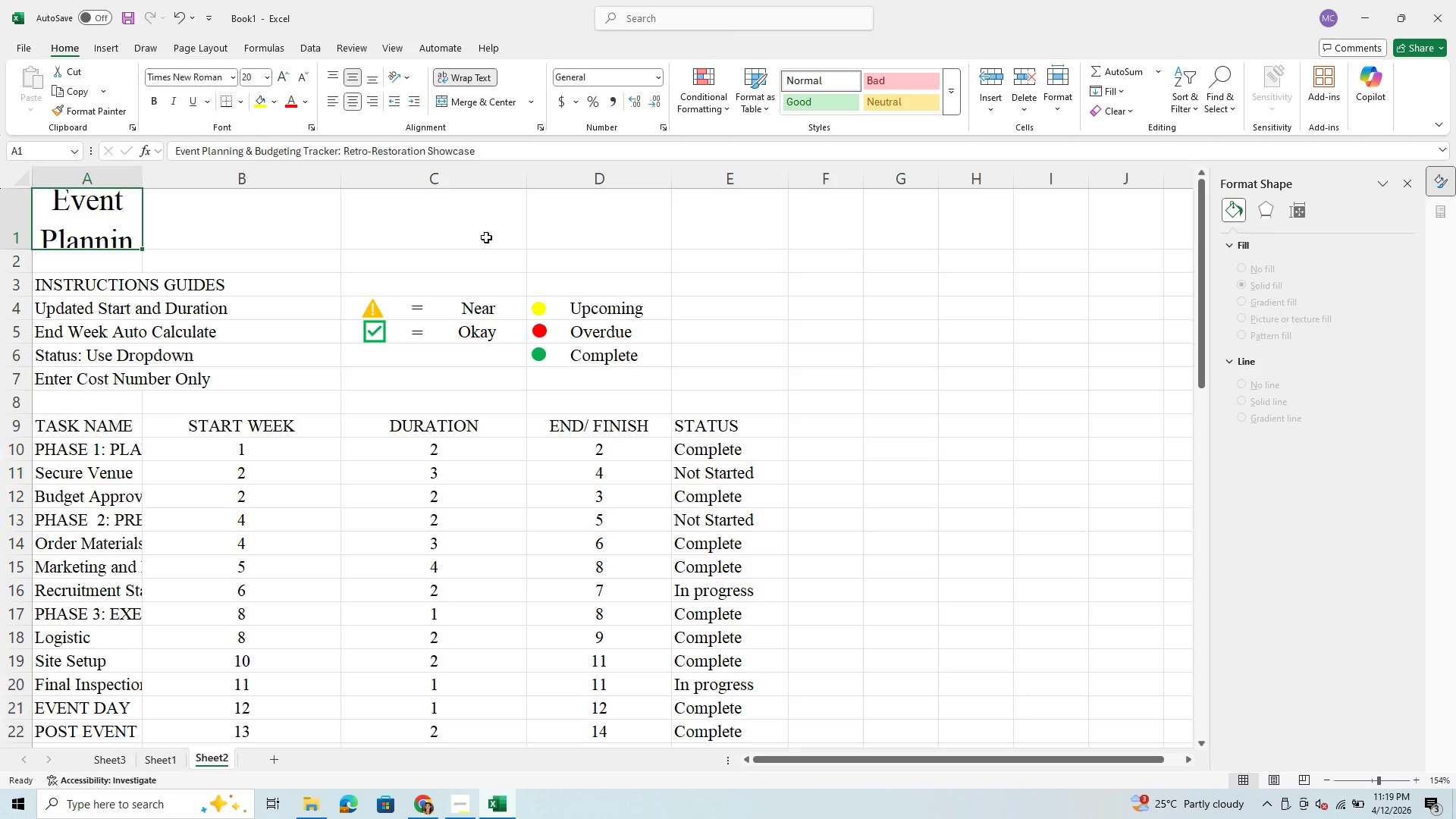 
left_click([933, 410])
 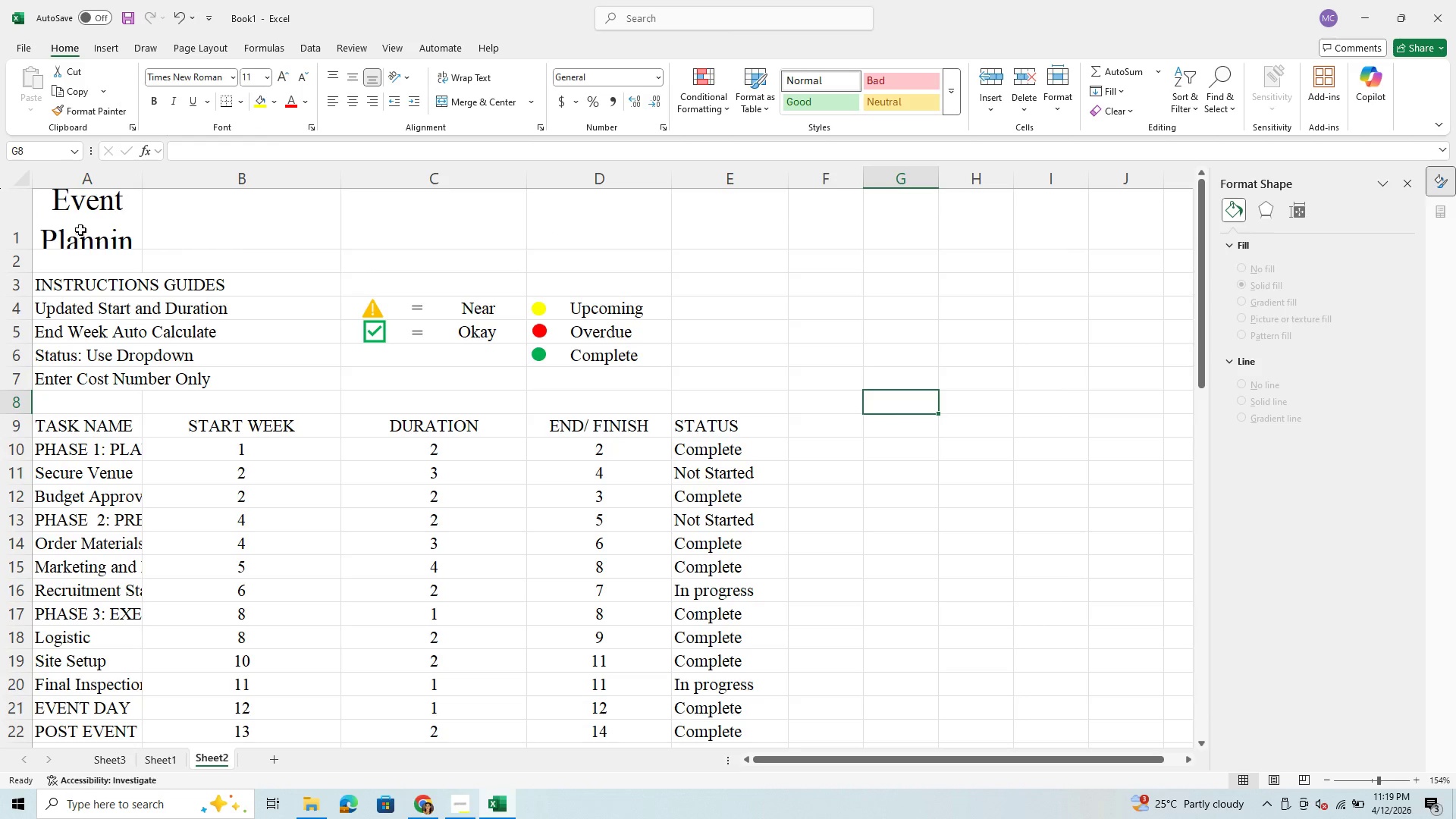 
left_click([95, 224])
 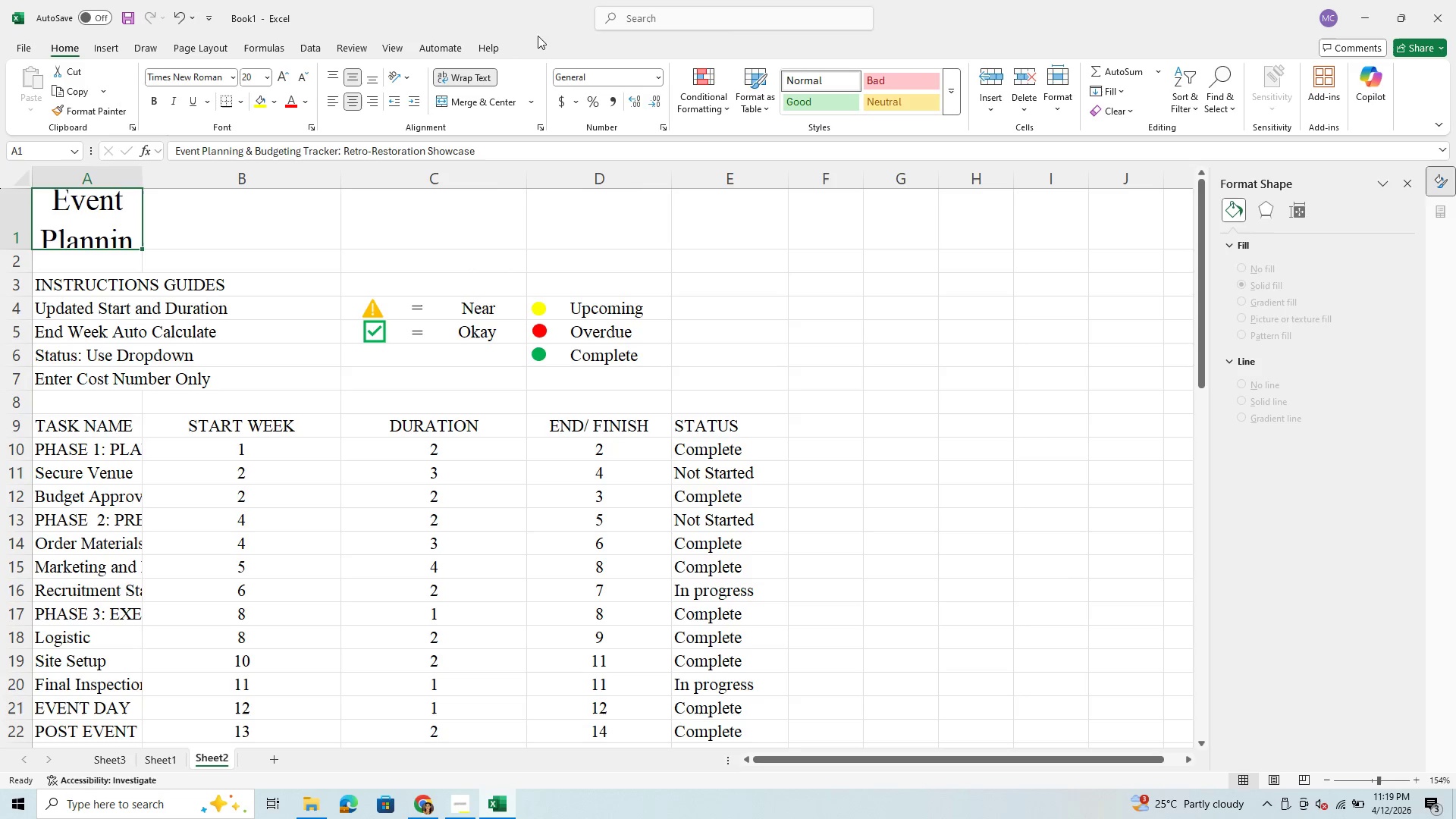 
scroll: coordinate [95, 224], scroll_direction: up, amount: 3.0
 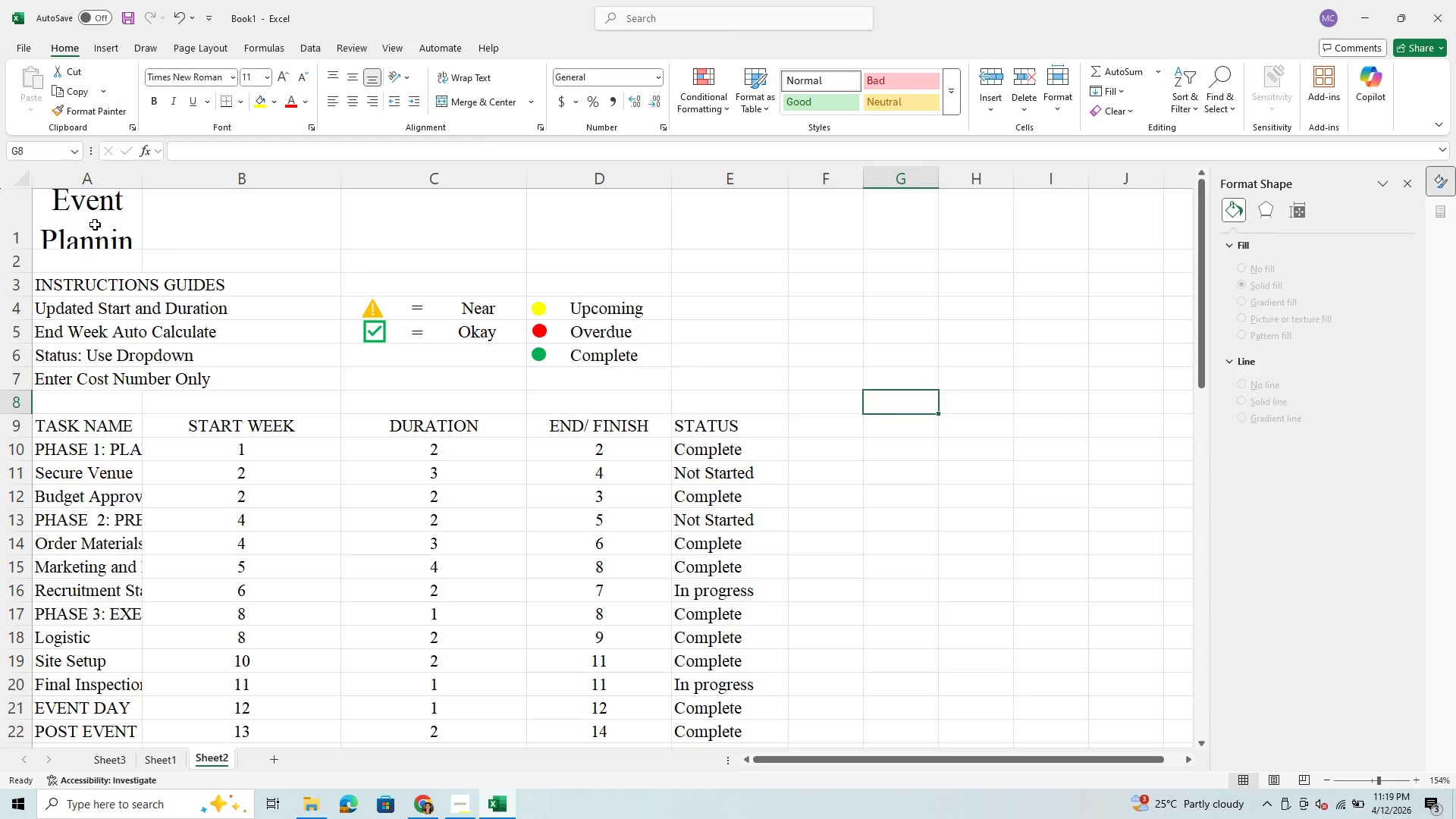 
left_click([462, 80])
 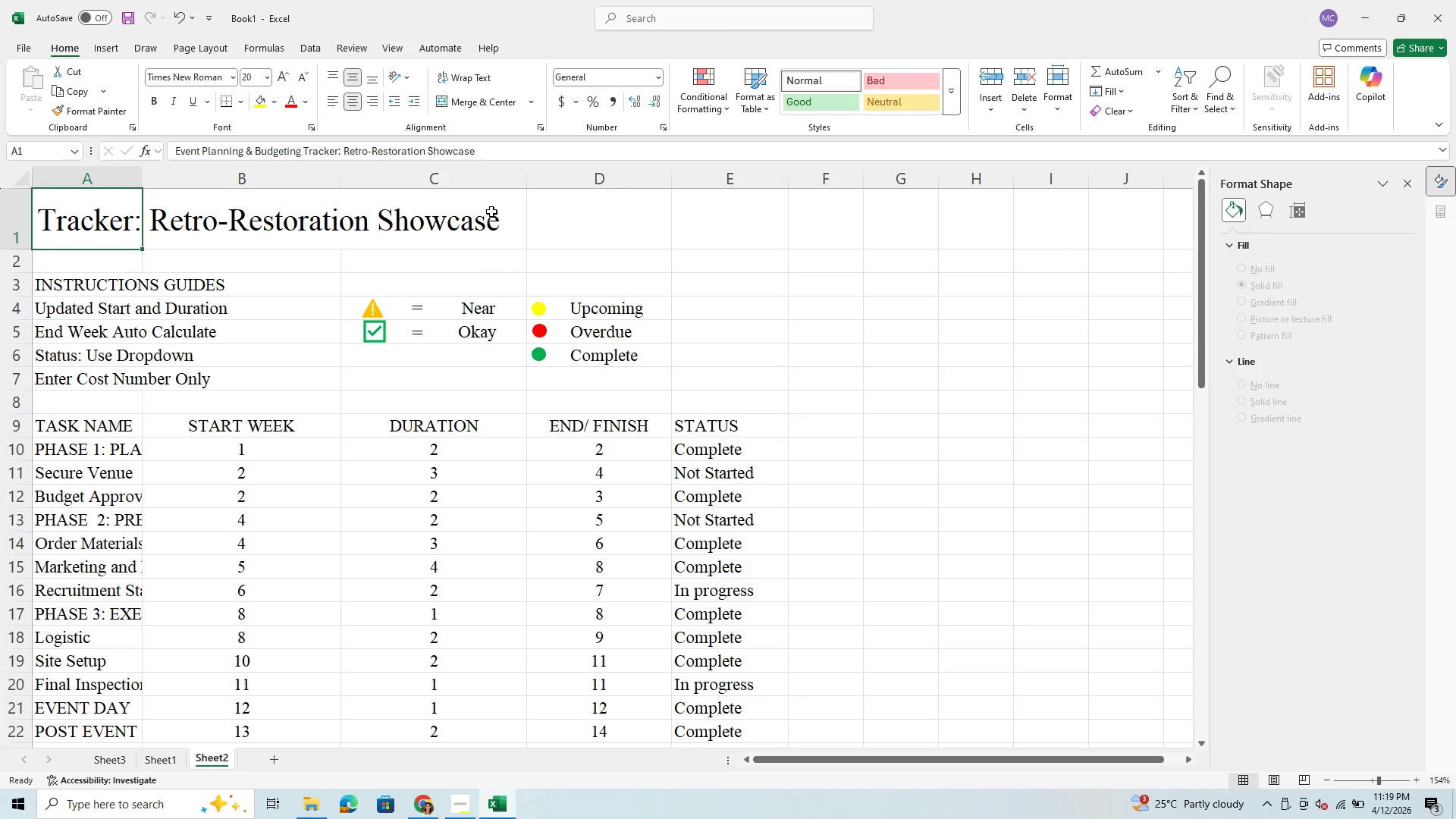 
left_click([500, 259])
 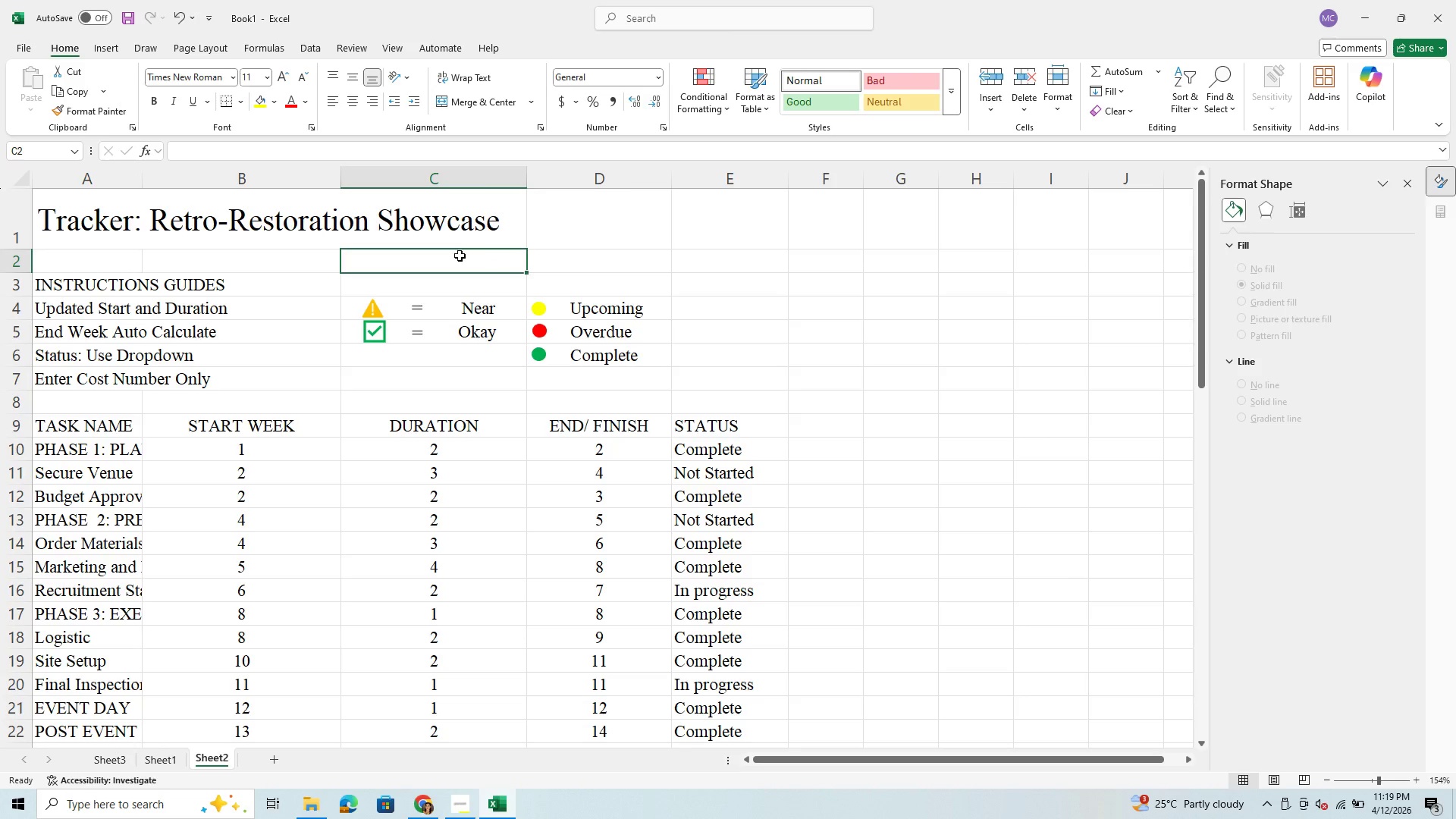 
scroll: coordinate [294, 221], scroll_direction: up, amount: 2.0
 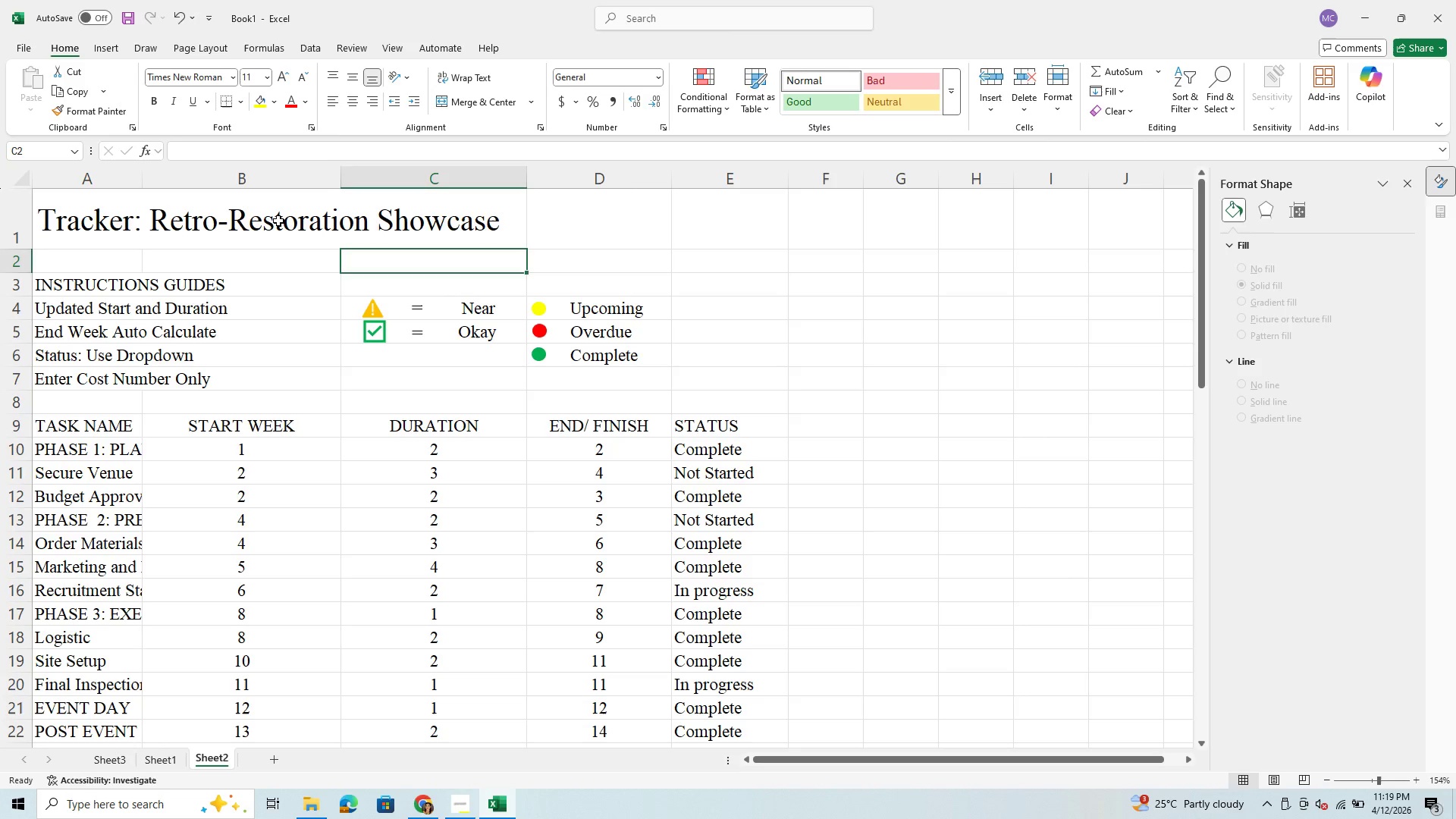 
left_click([278, 221])
 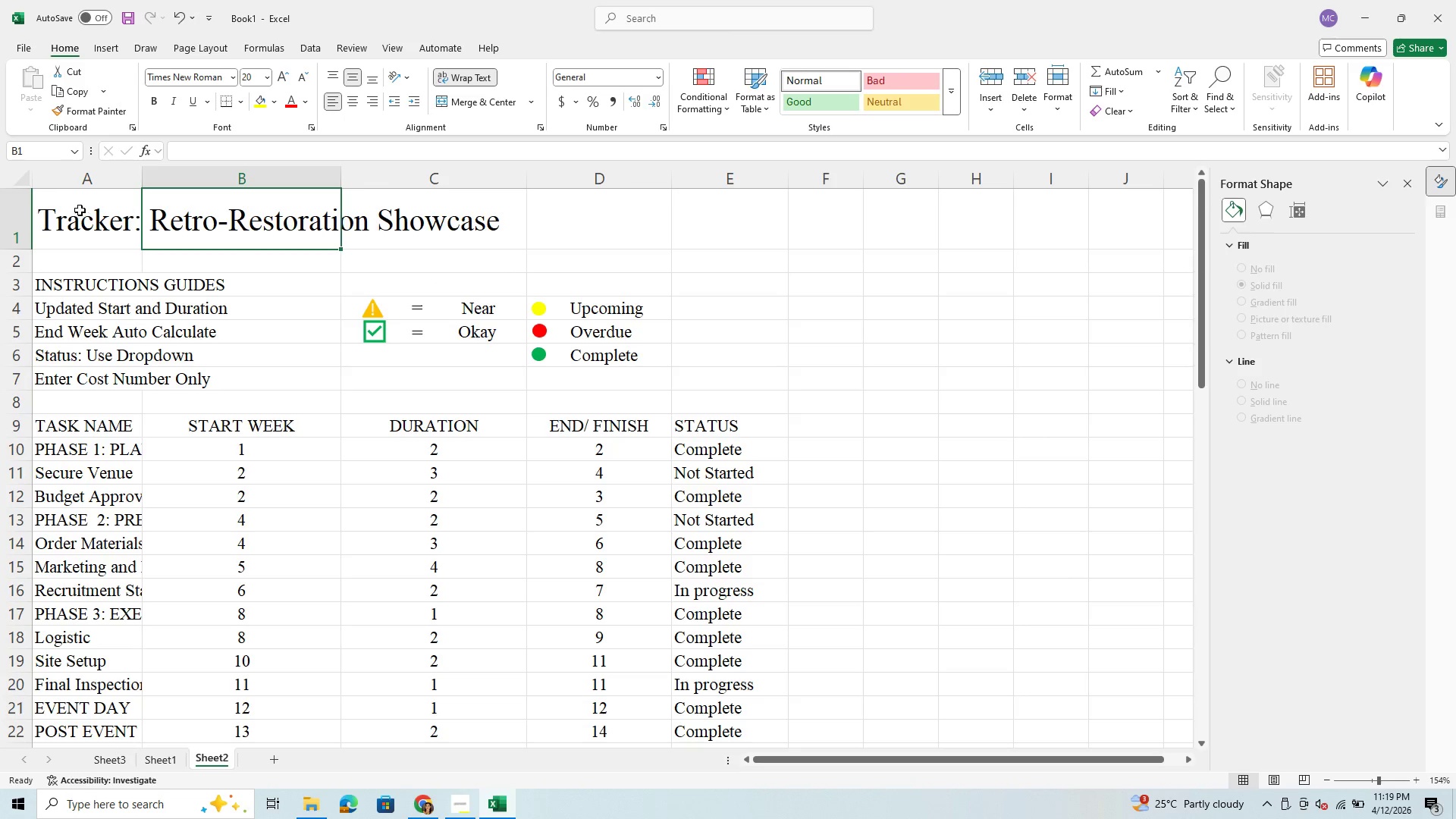 
left_click([78, 210])
 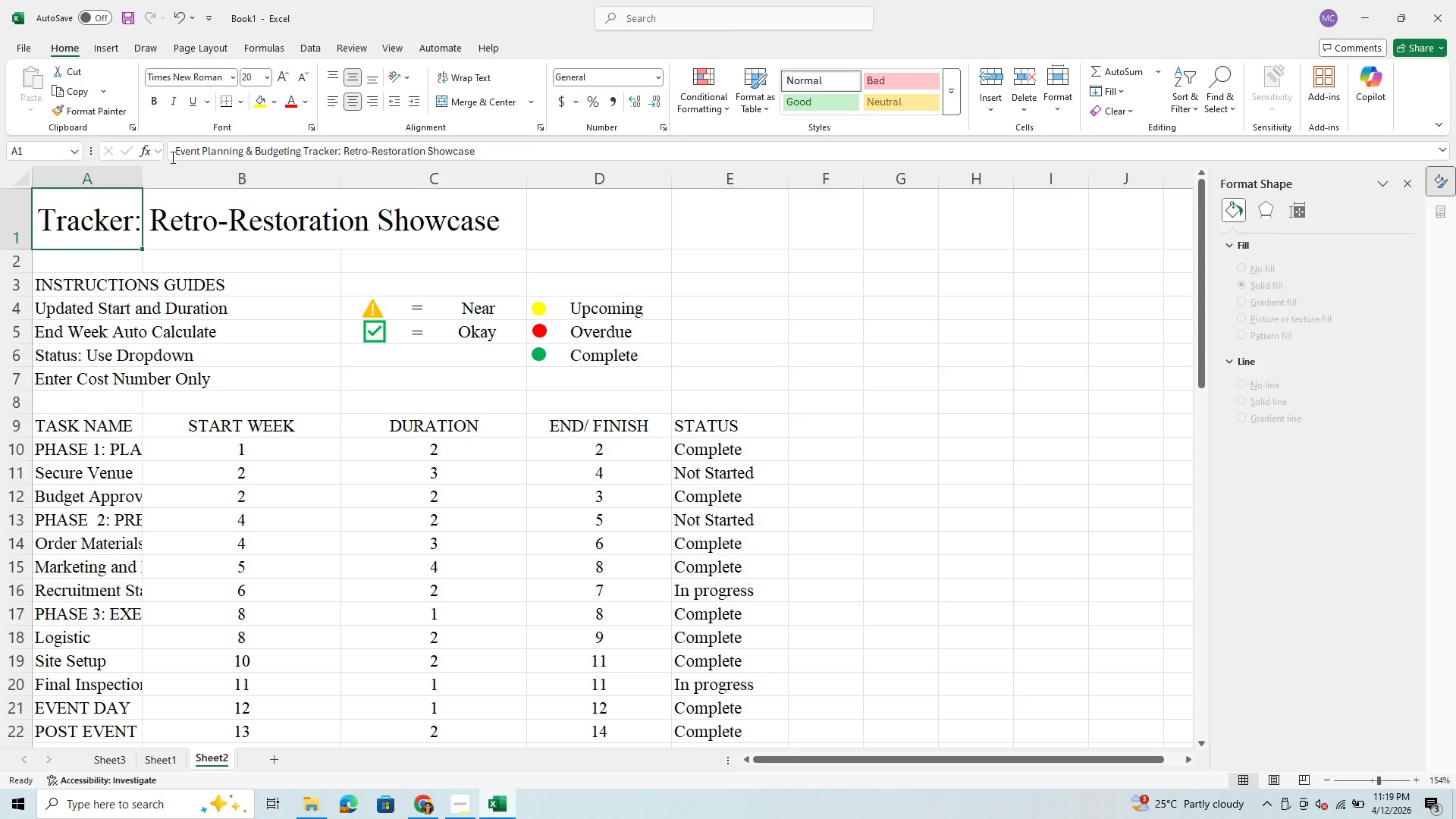 
left_click([174, 154])
 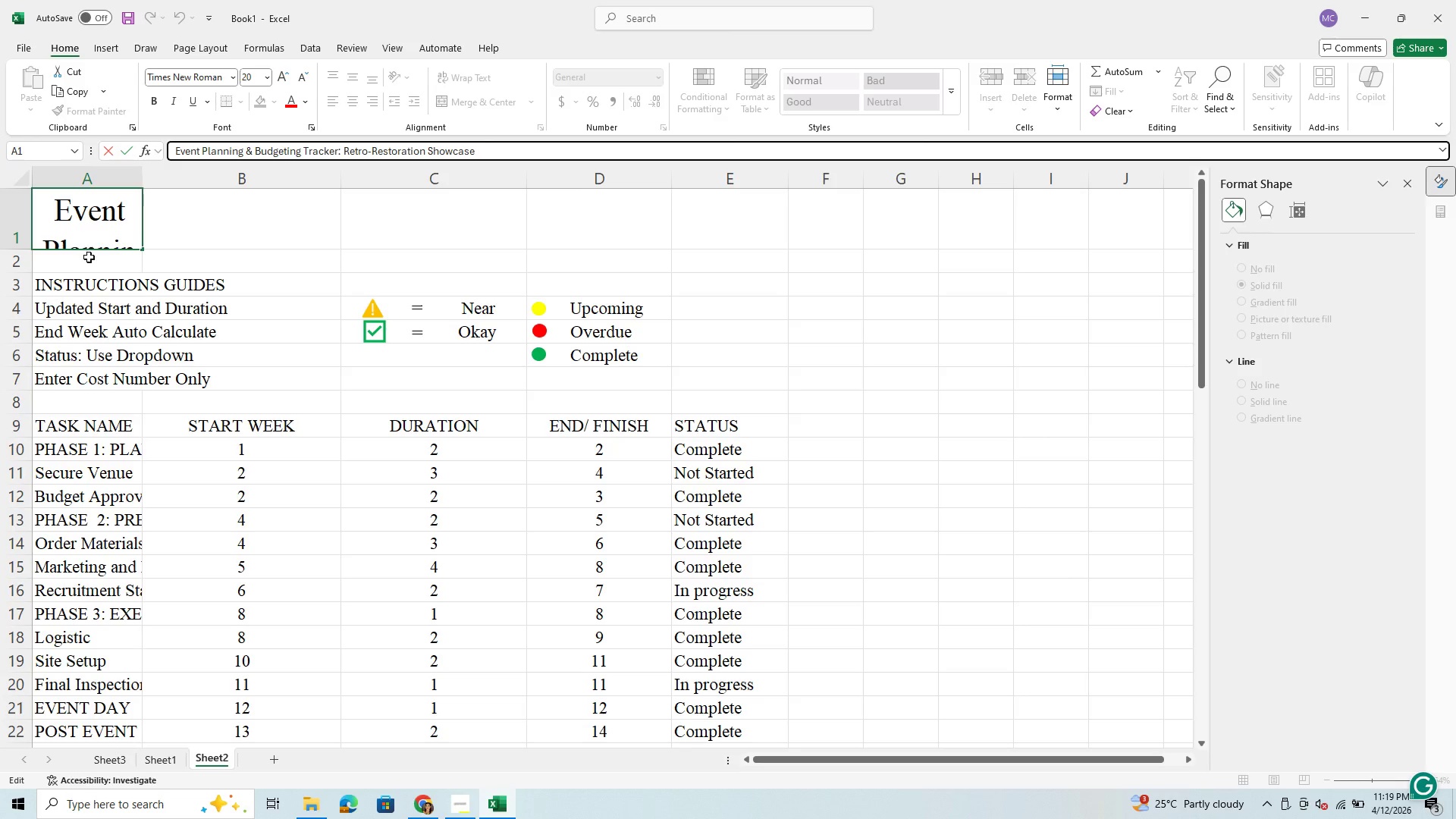 
left_click([197, 278])
 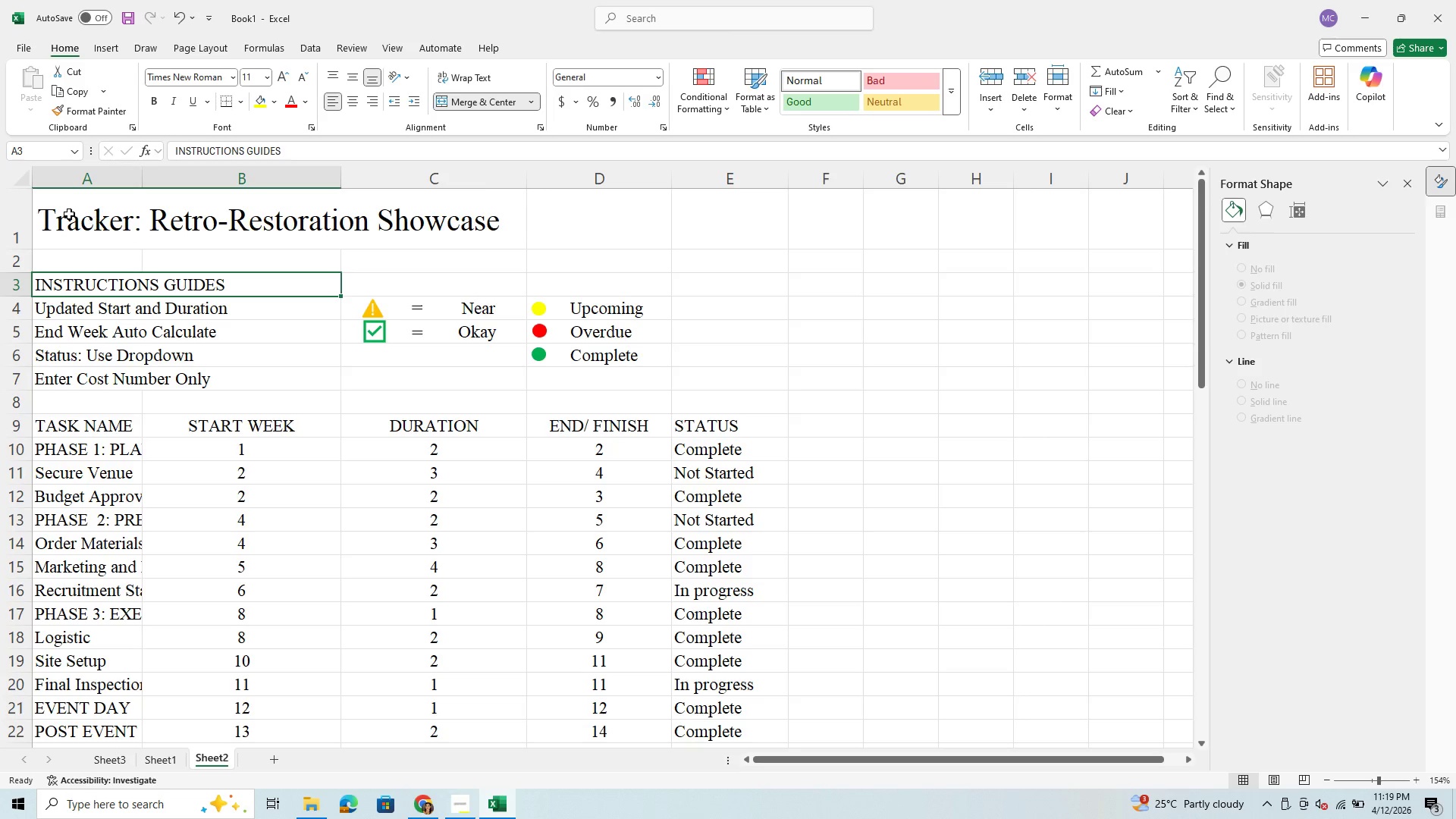 
left_click([69, 214])
 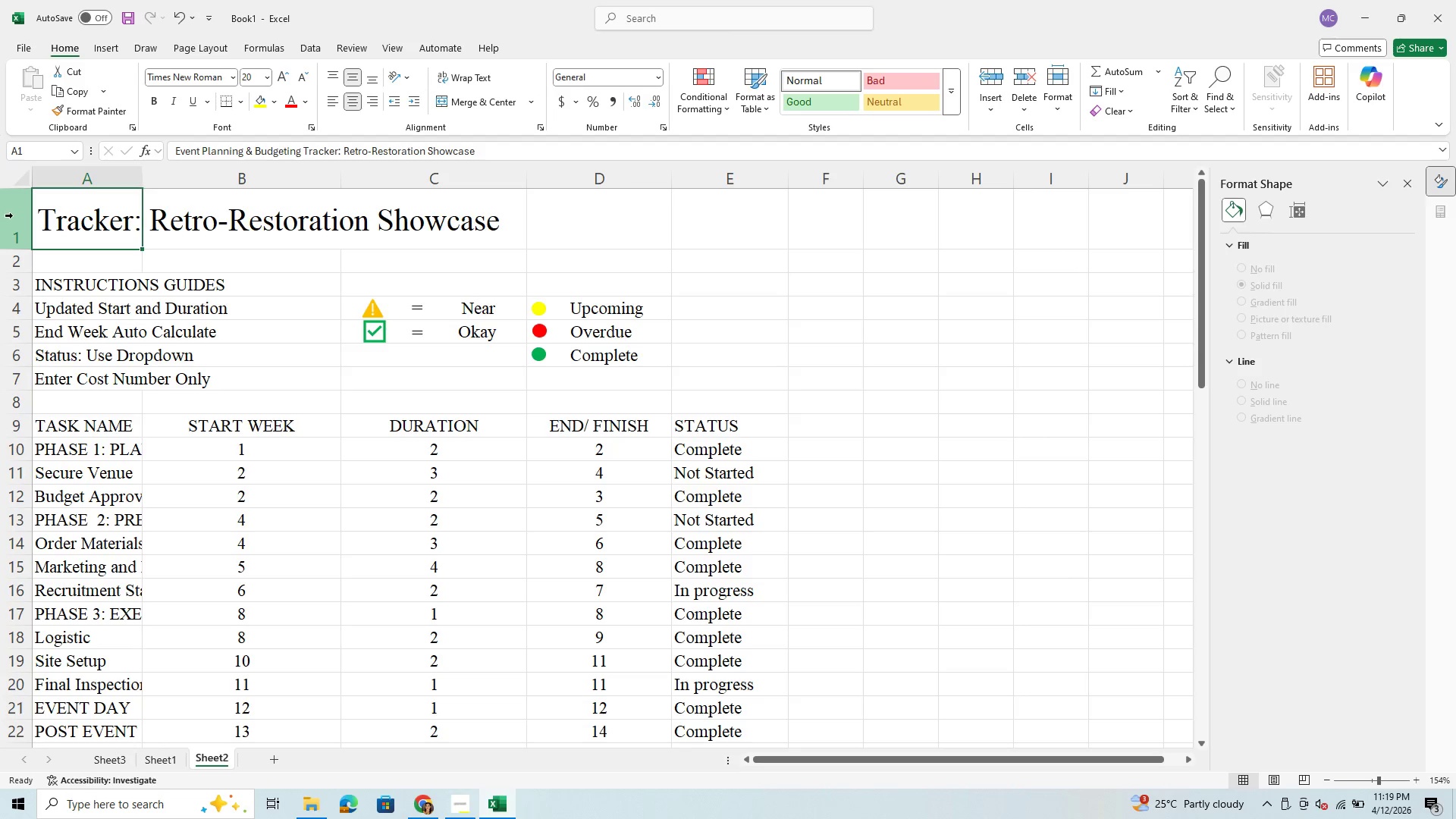 
right_click([19, 215])
 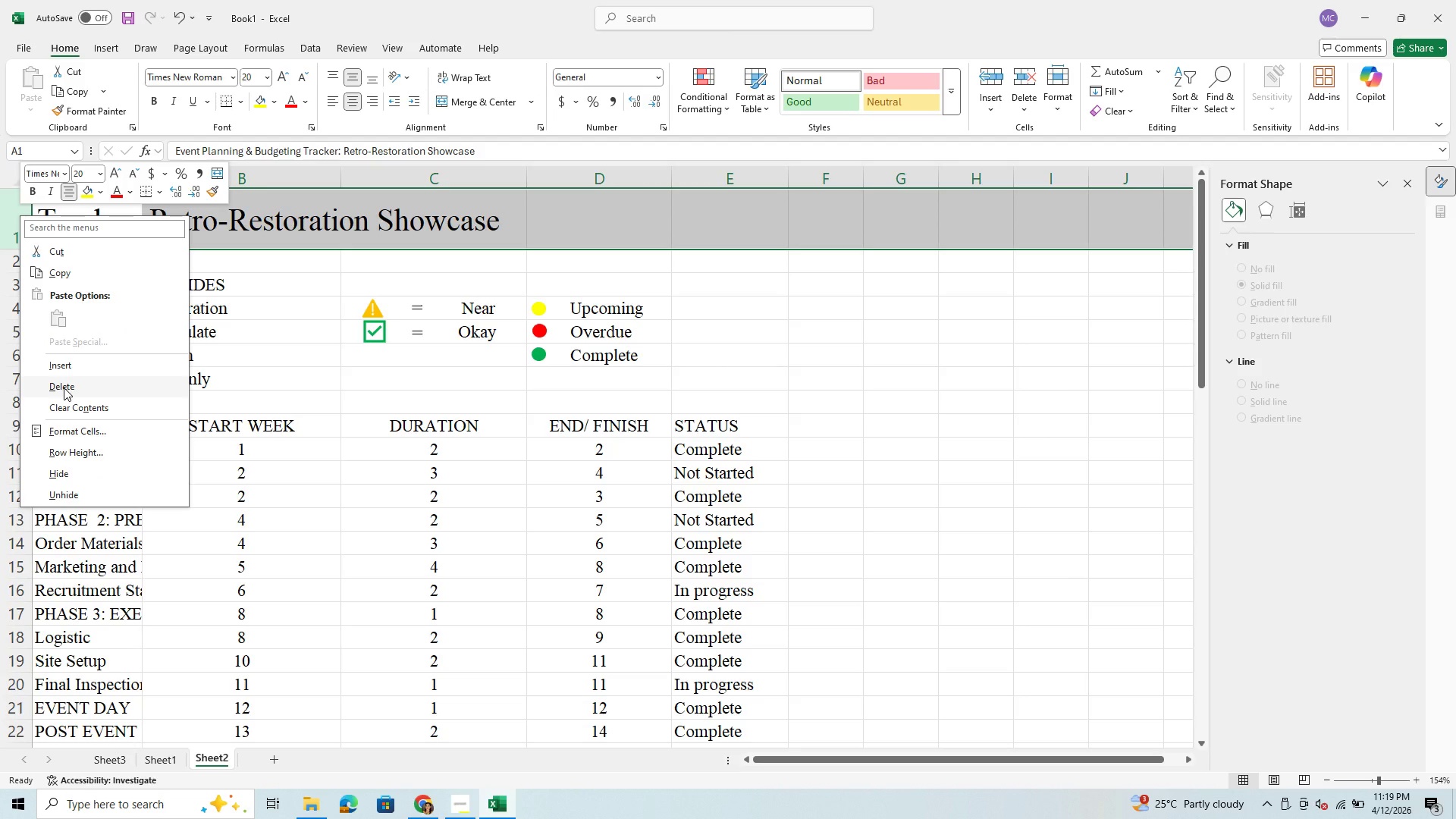 
left_click([64, 388])
 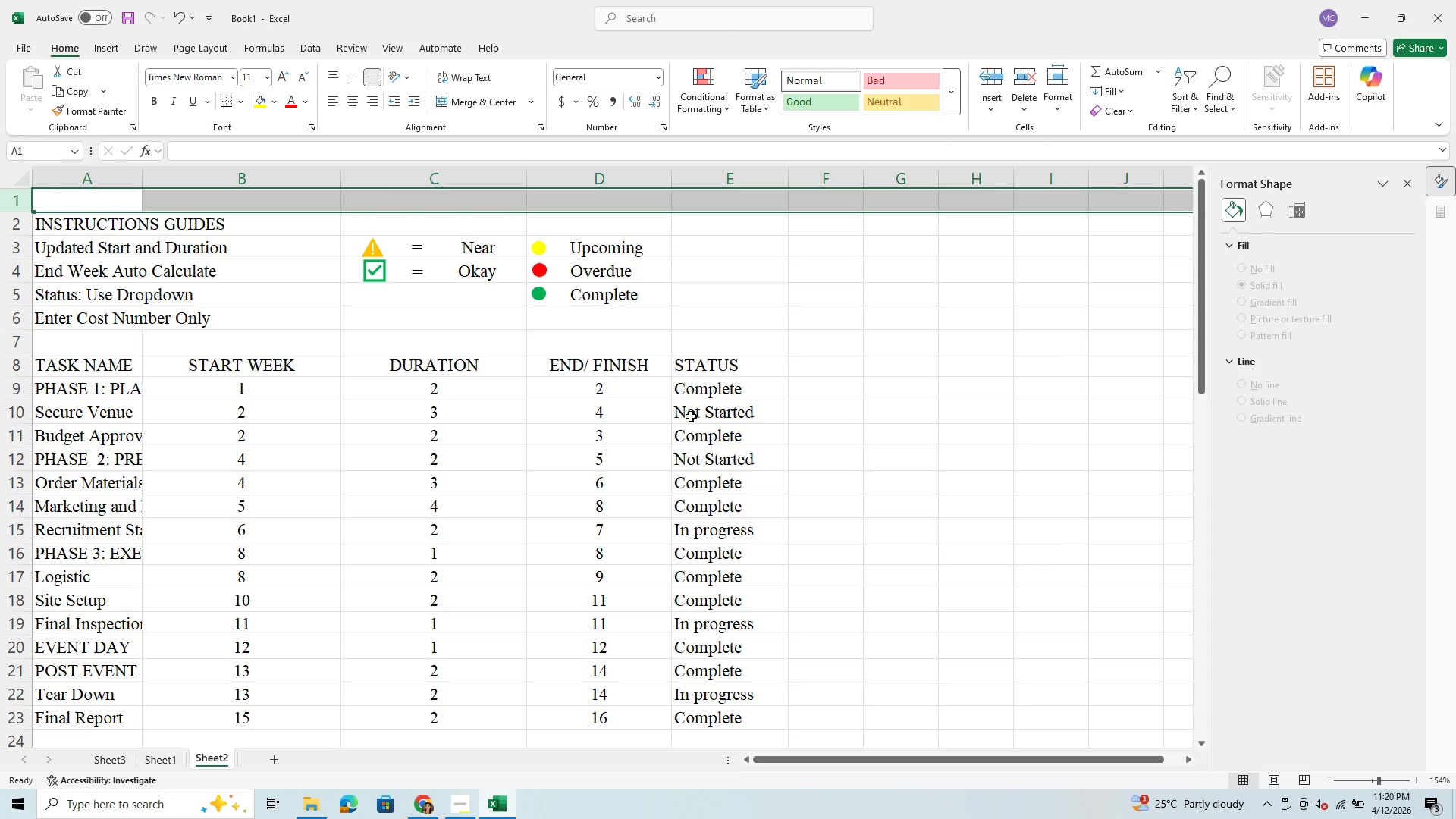 
wait(14.5)
 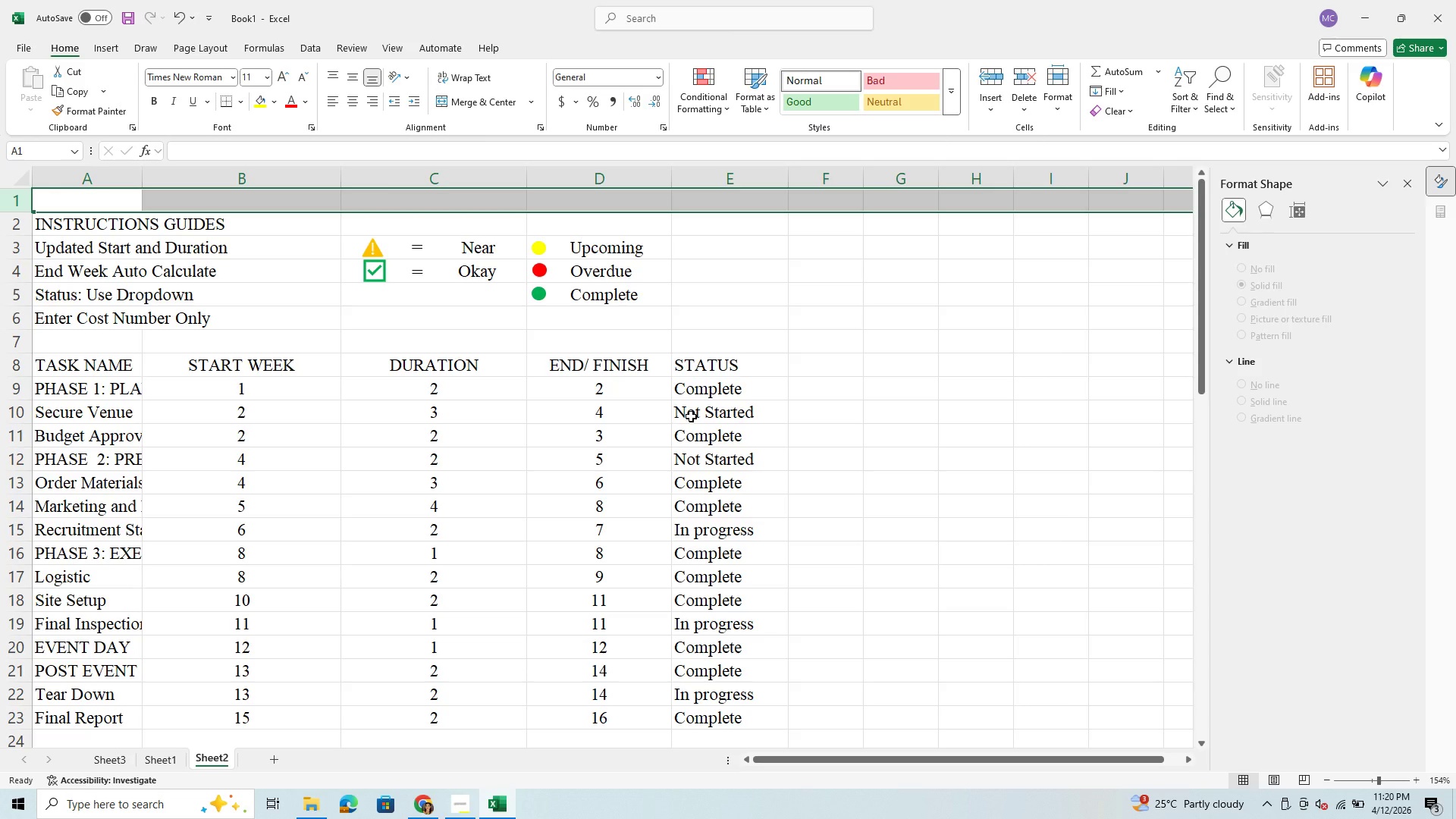 
left_click_drag(start_coordinate=[145, 180], to_coordinate=[170, 178])
 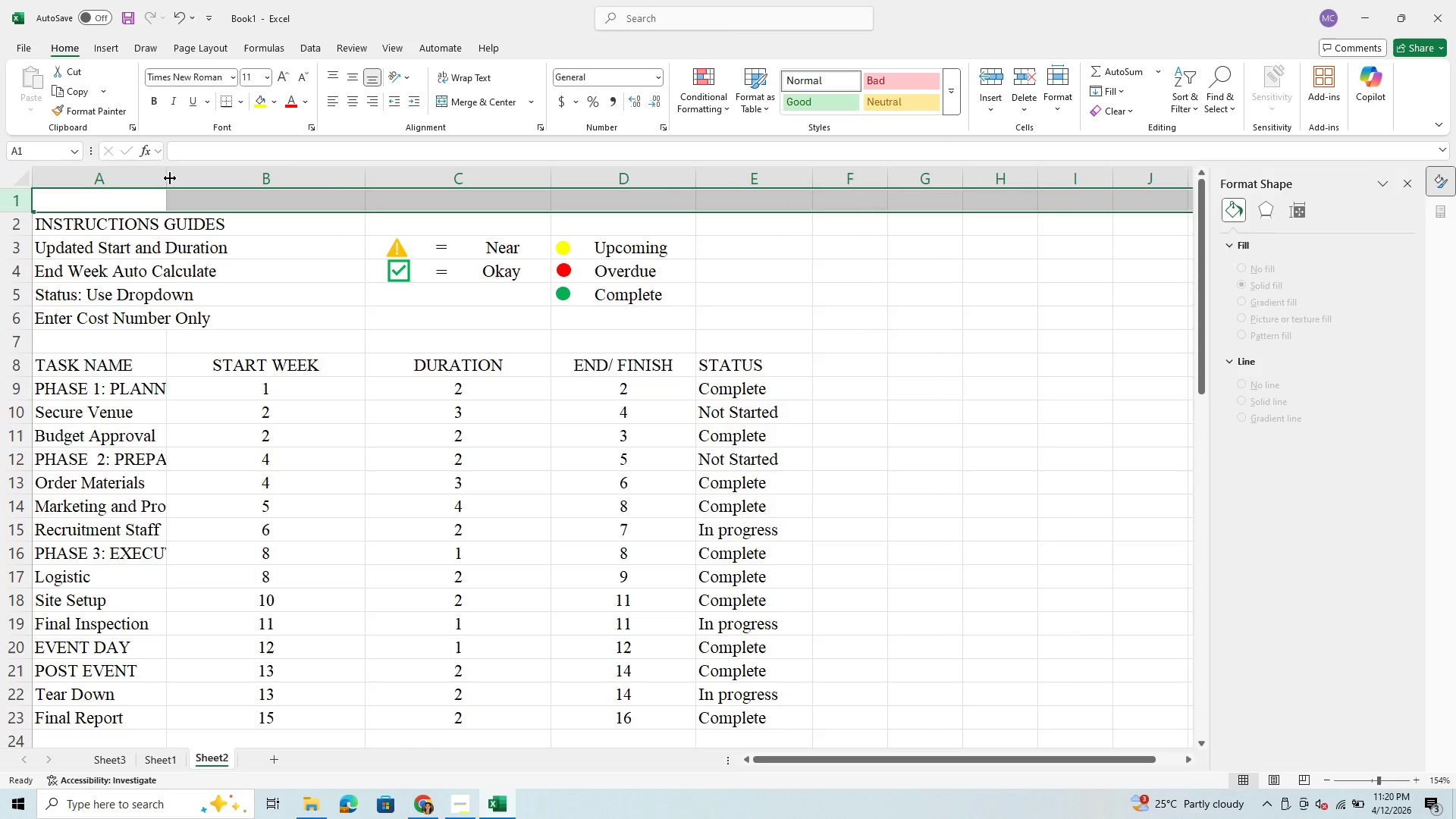 
left_click_drag(start_coordinate=[170, 178], to_coordinate=[184, 180])
 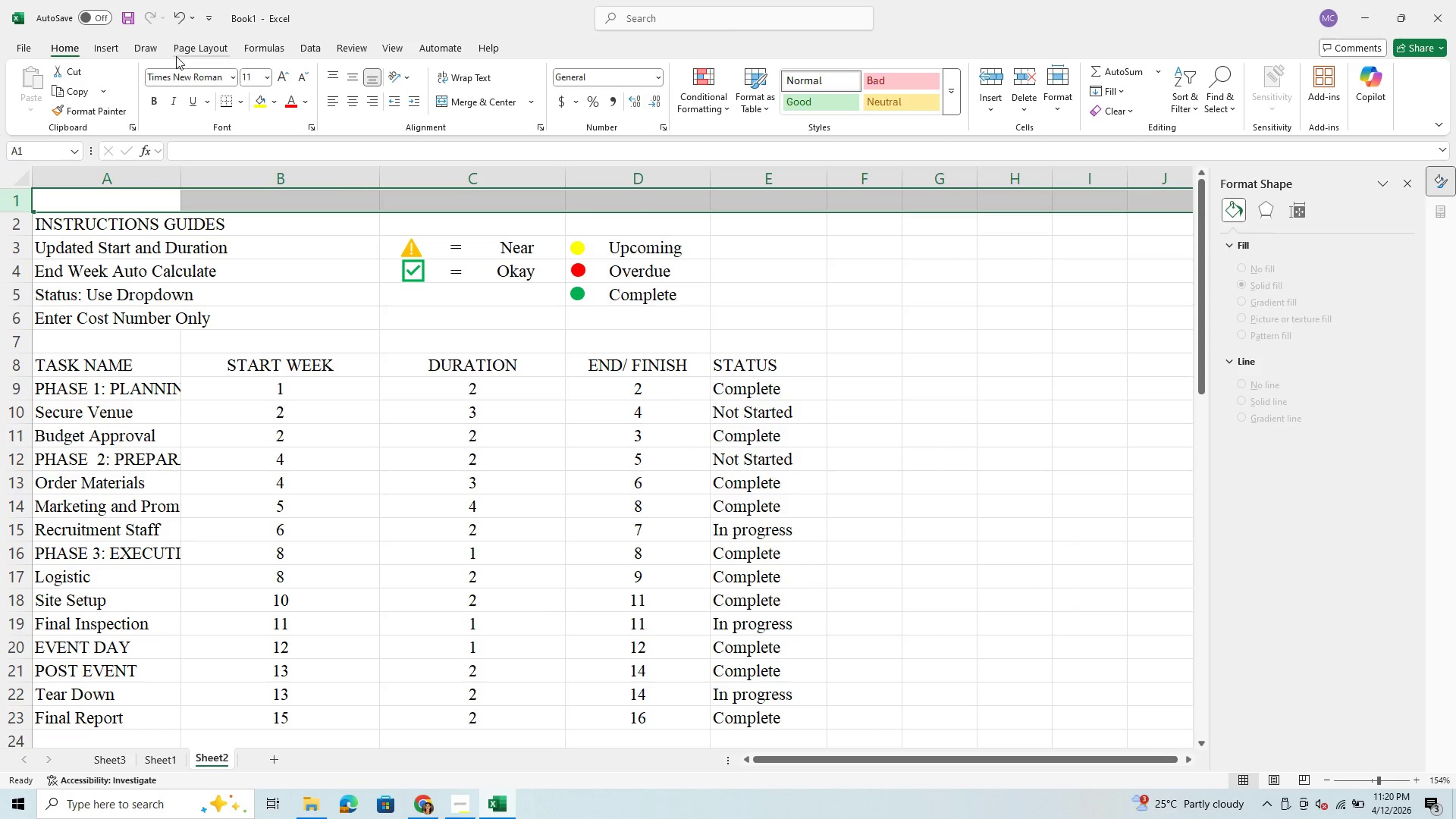 
left_click([189, 46])
 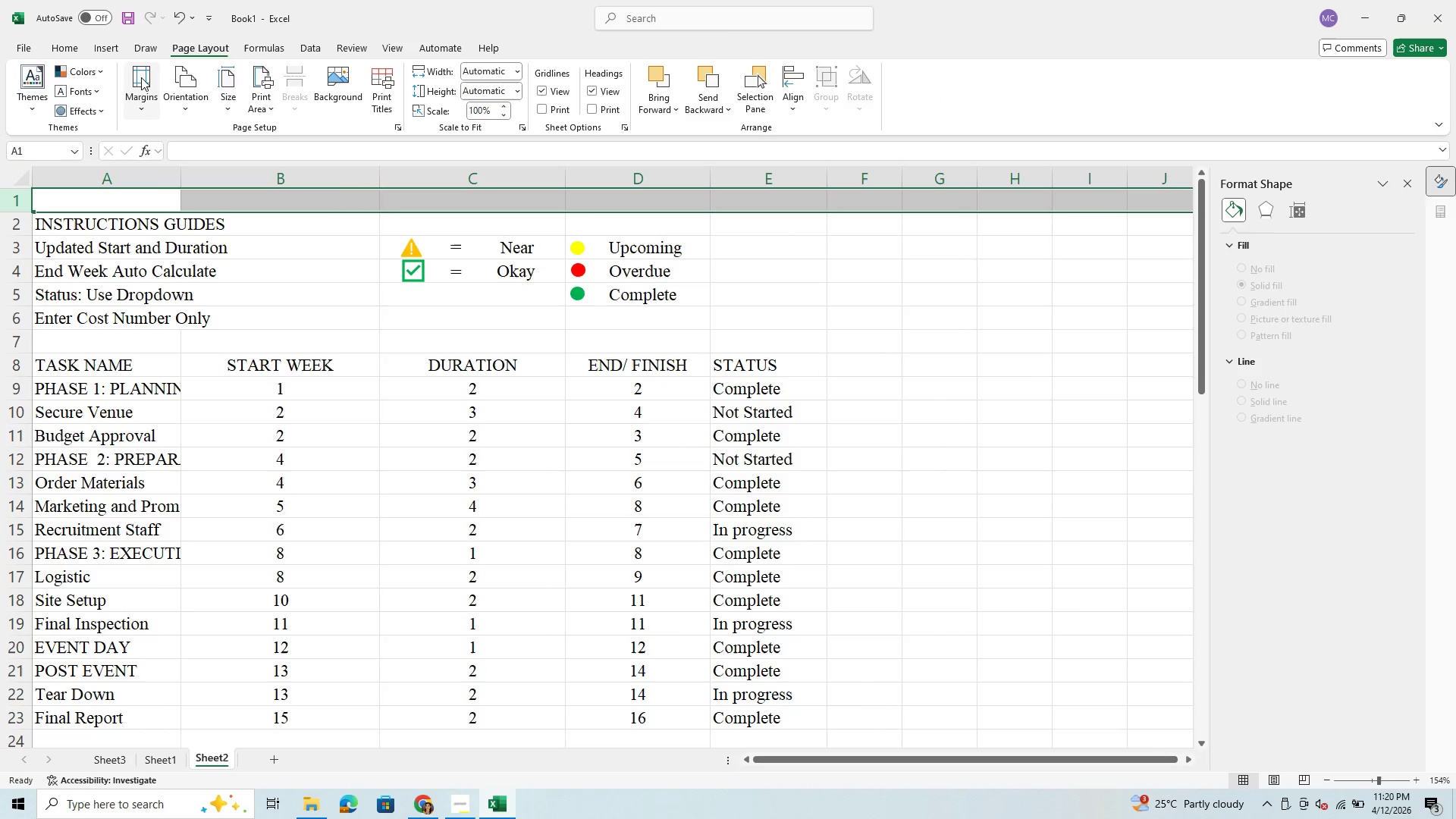 
left_click([134, 82])
 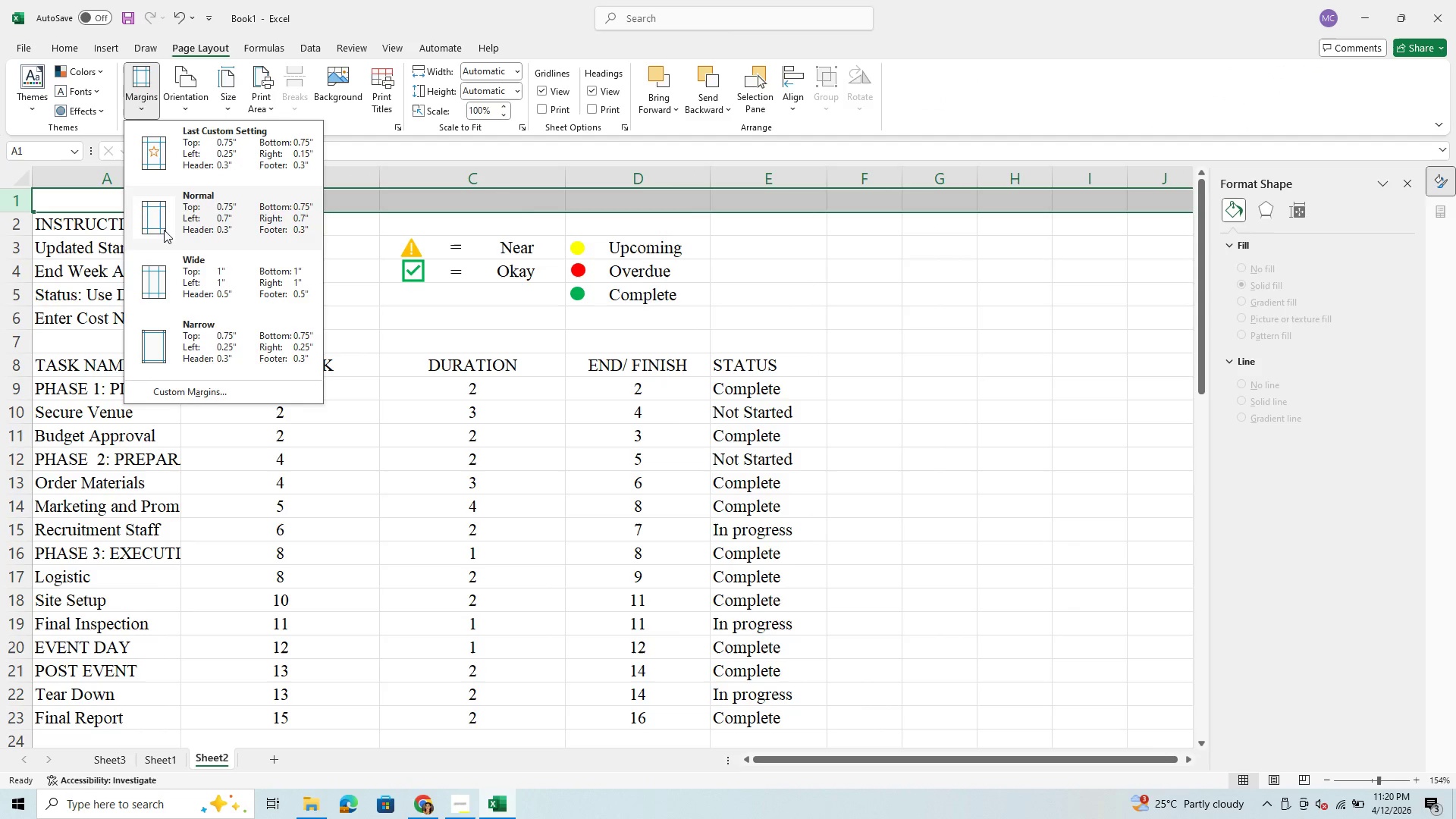 
left_click([163, 217])
 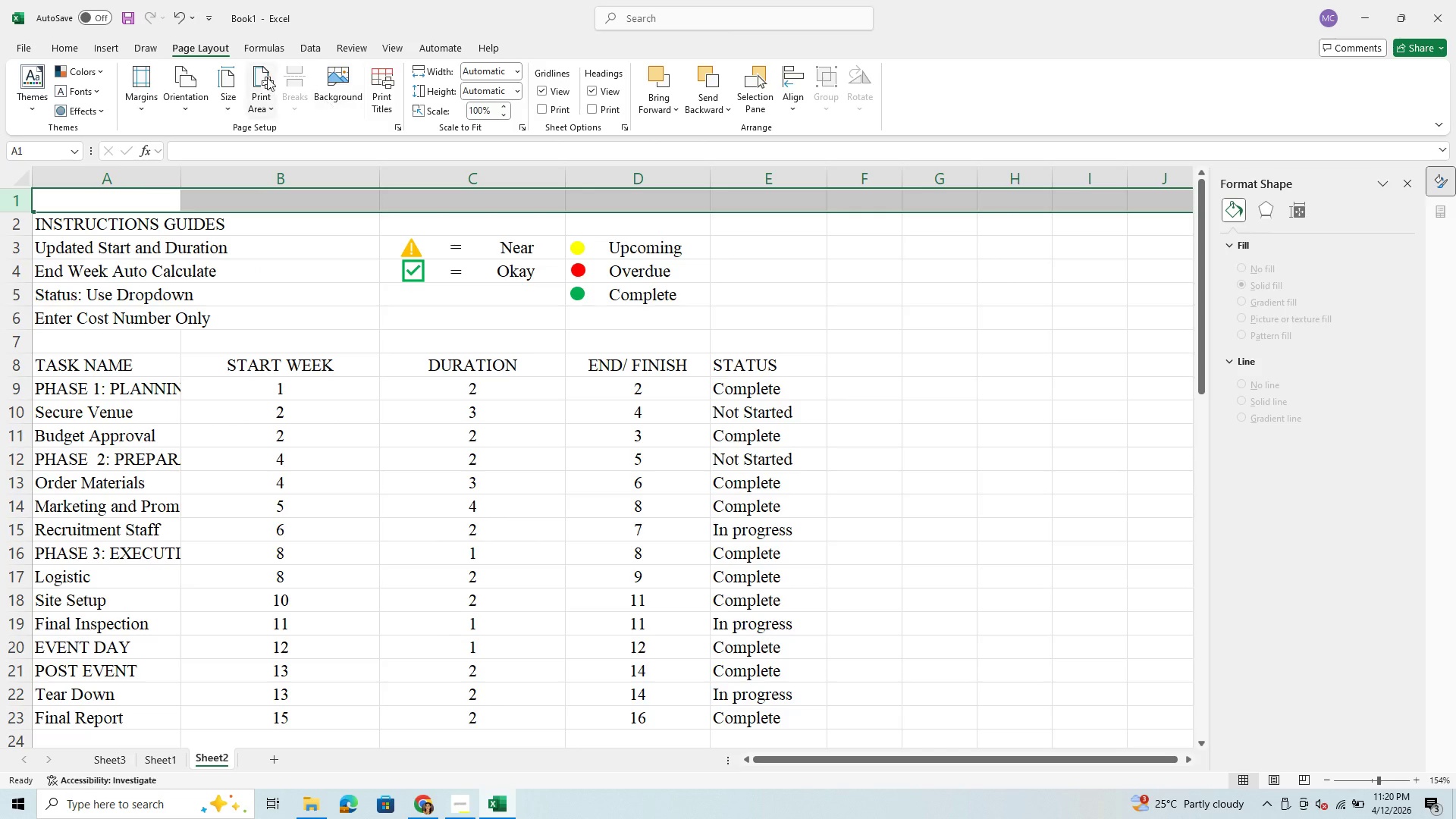 
left_click([224, 76])
 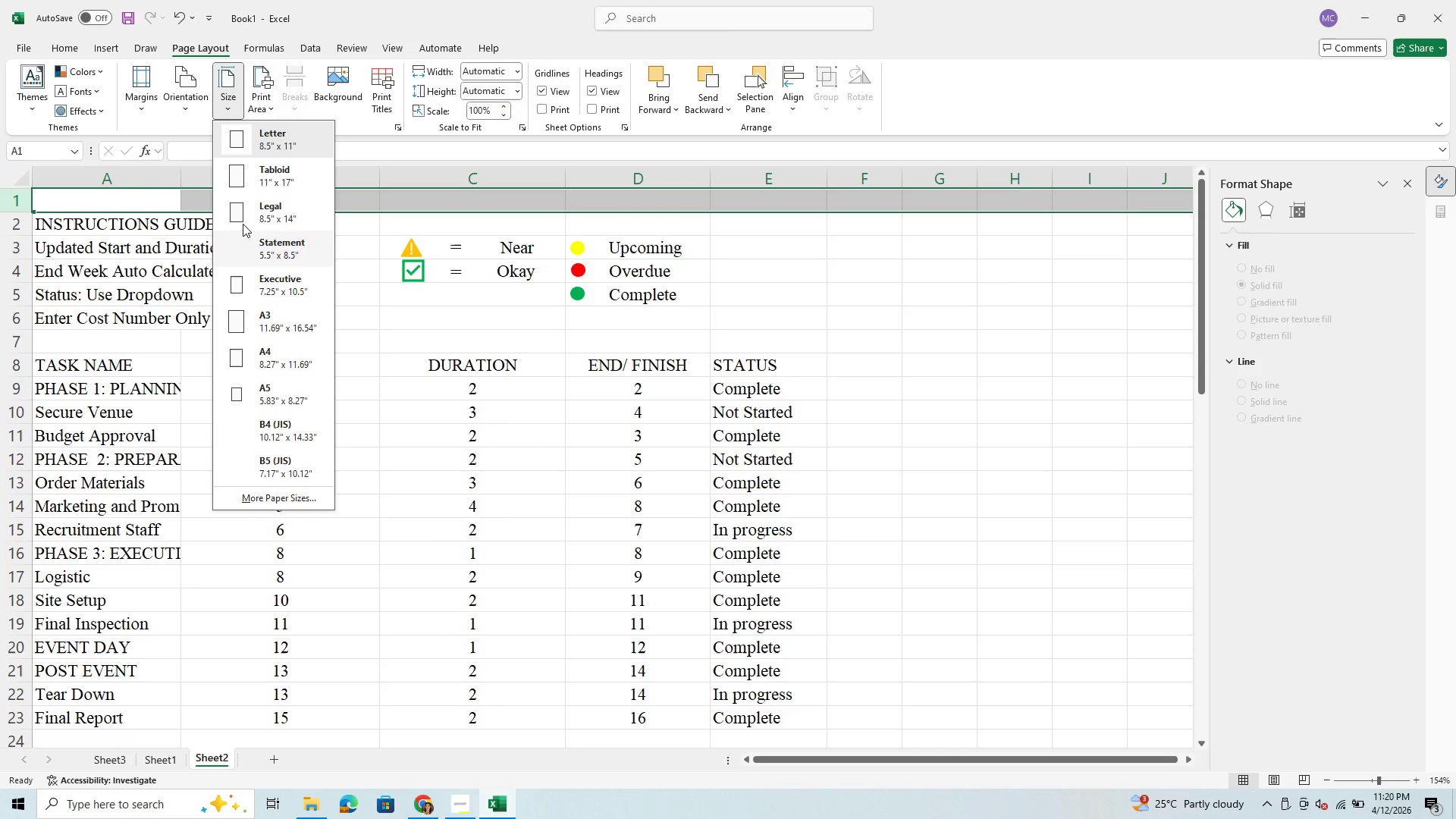 
left_click([228, 209])
 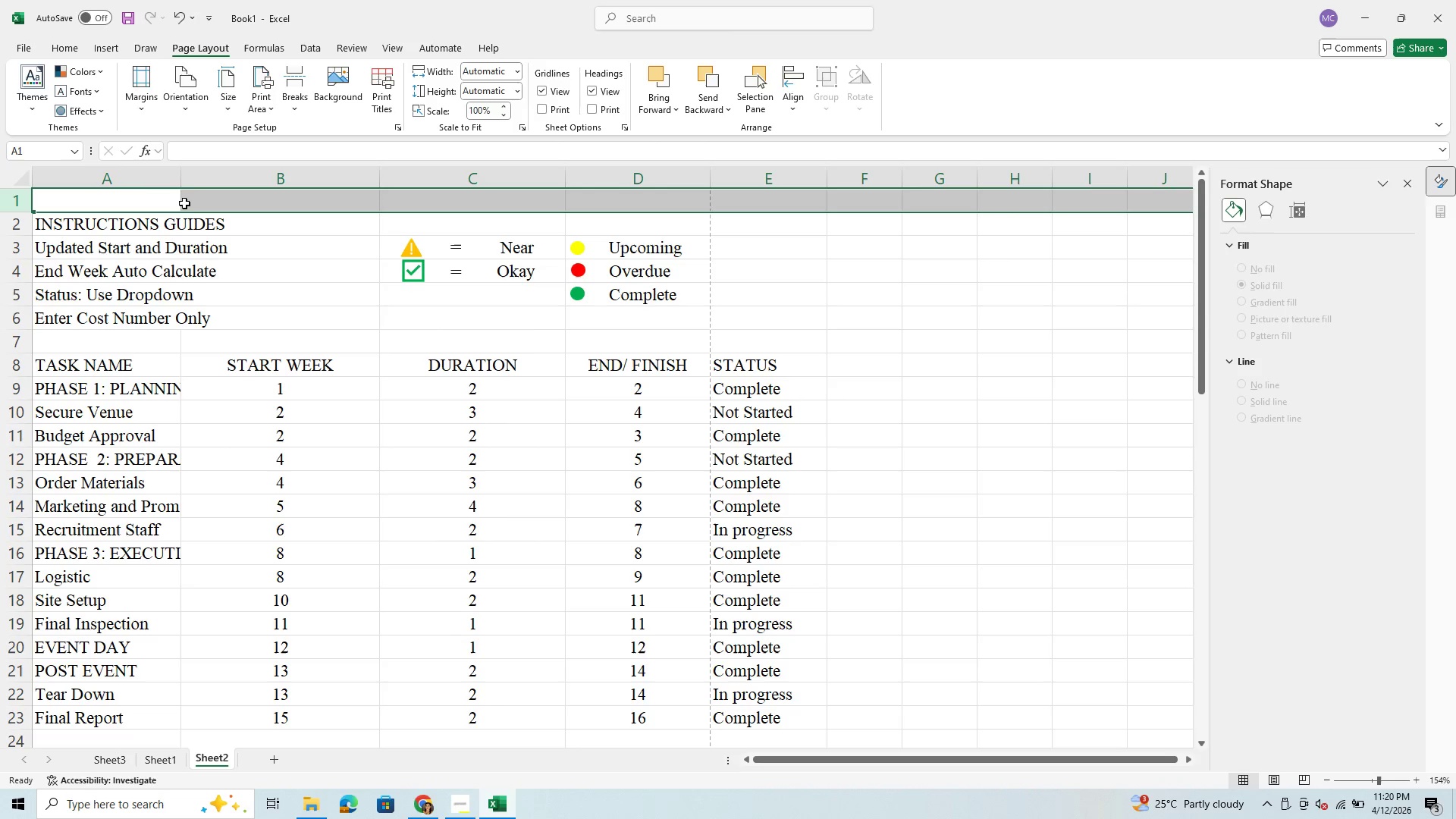 
wait(5.2)
 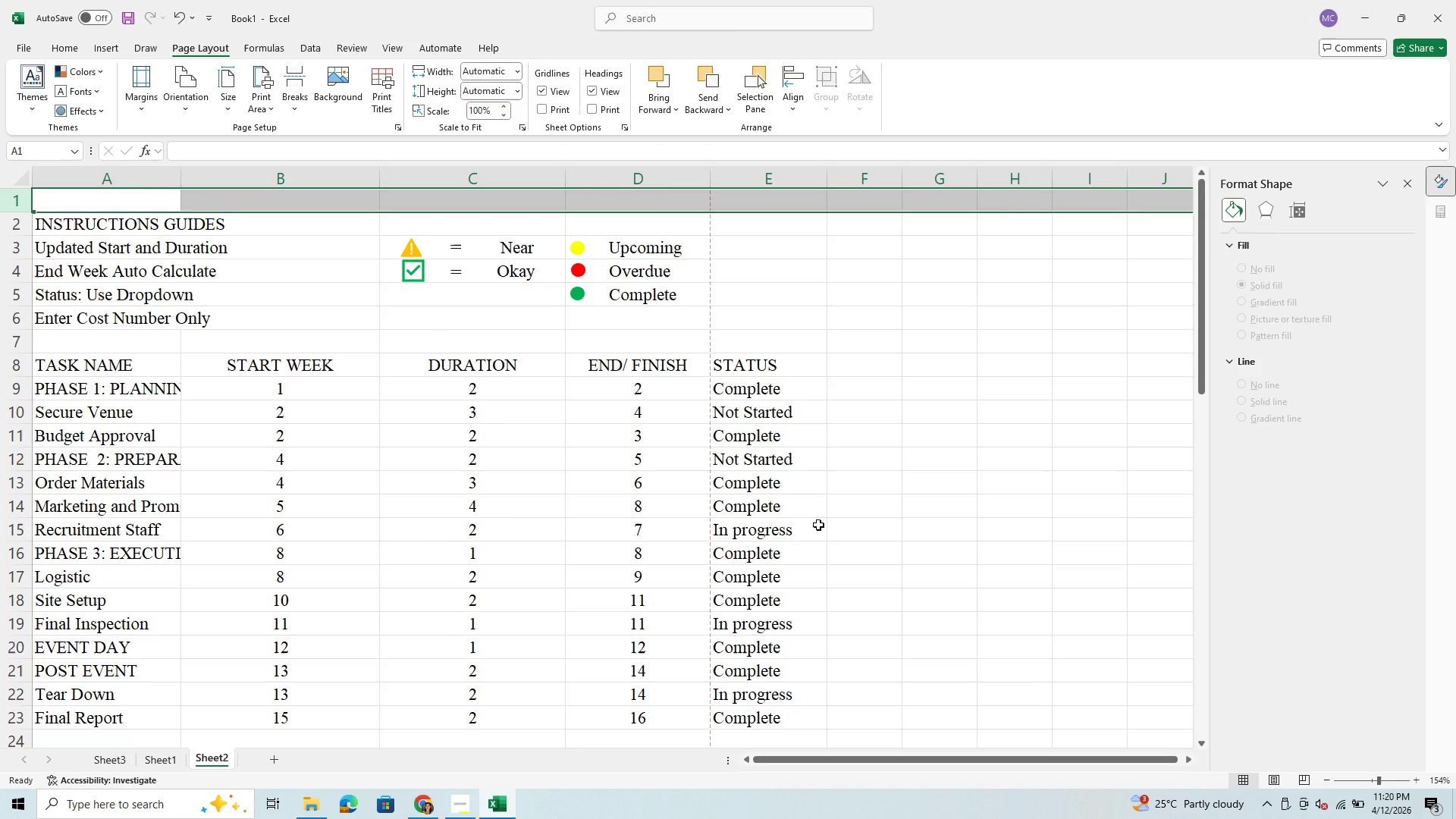 
left_click([170, 202])
 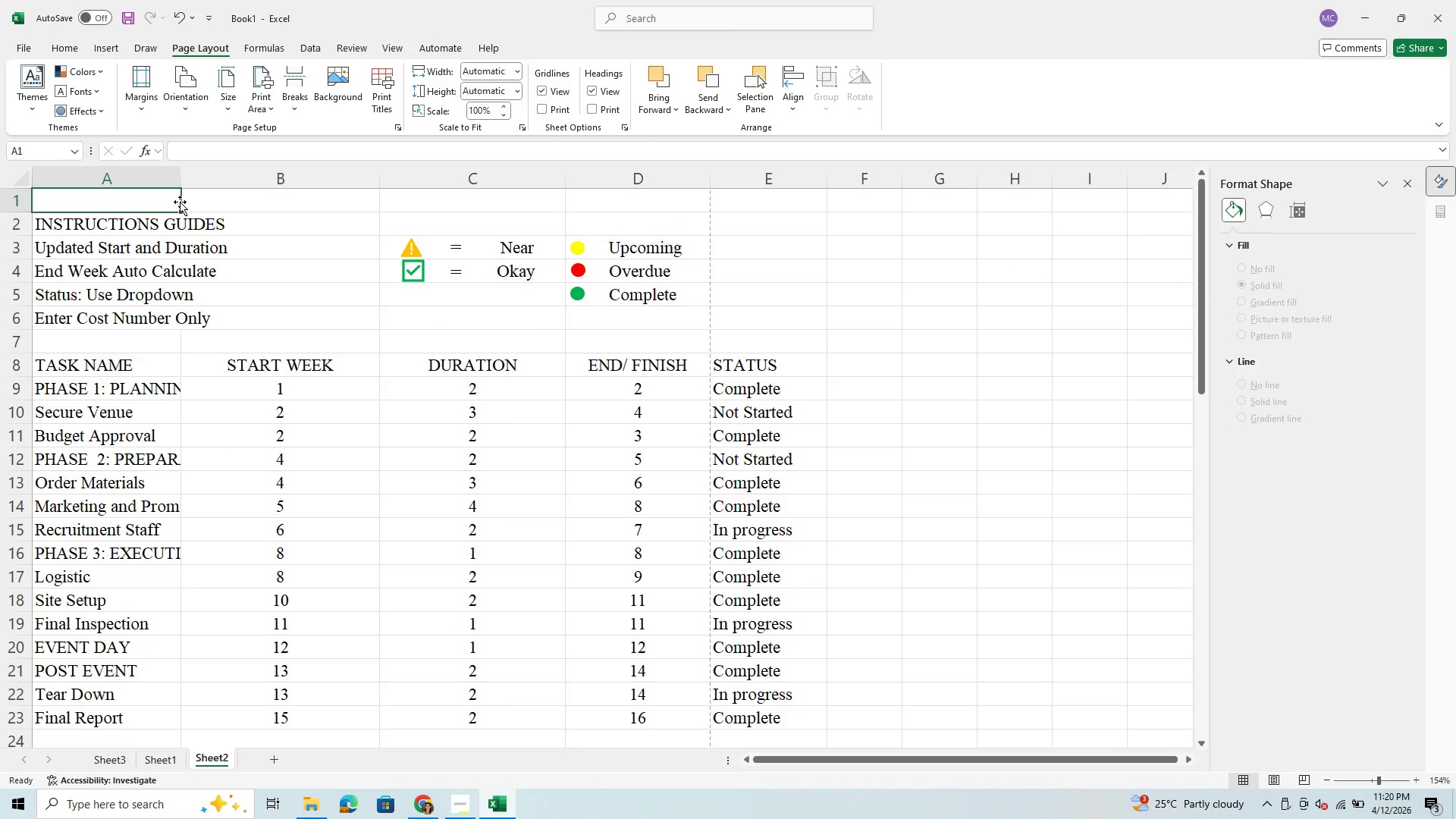 
left_click_drag(start_coordinate=[180, 202], to_coordinate=[169, 203])
 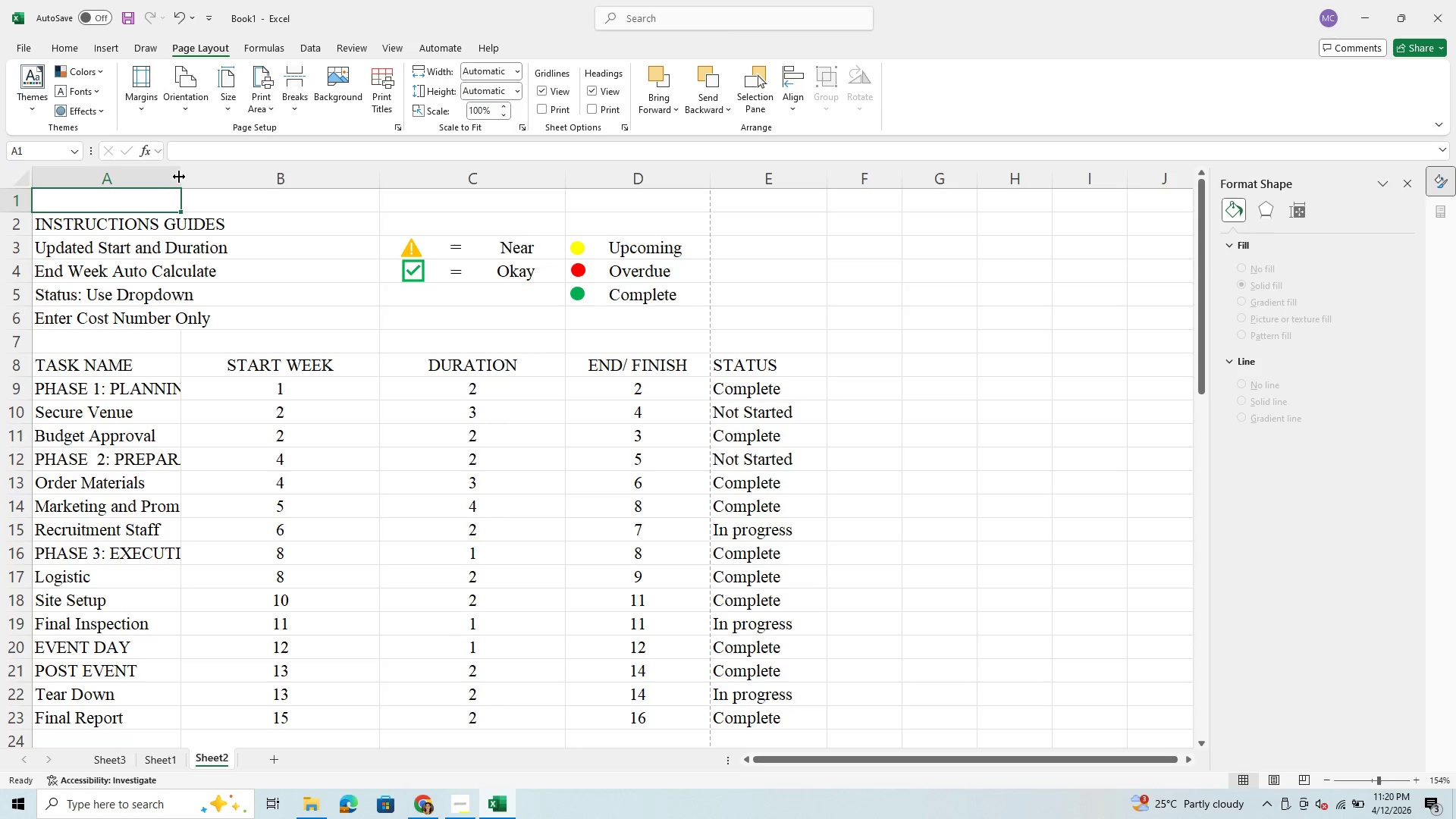 
left_click_drag(start_coordinate=[179, 177], to_coordinate=[151, 177])
 